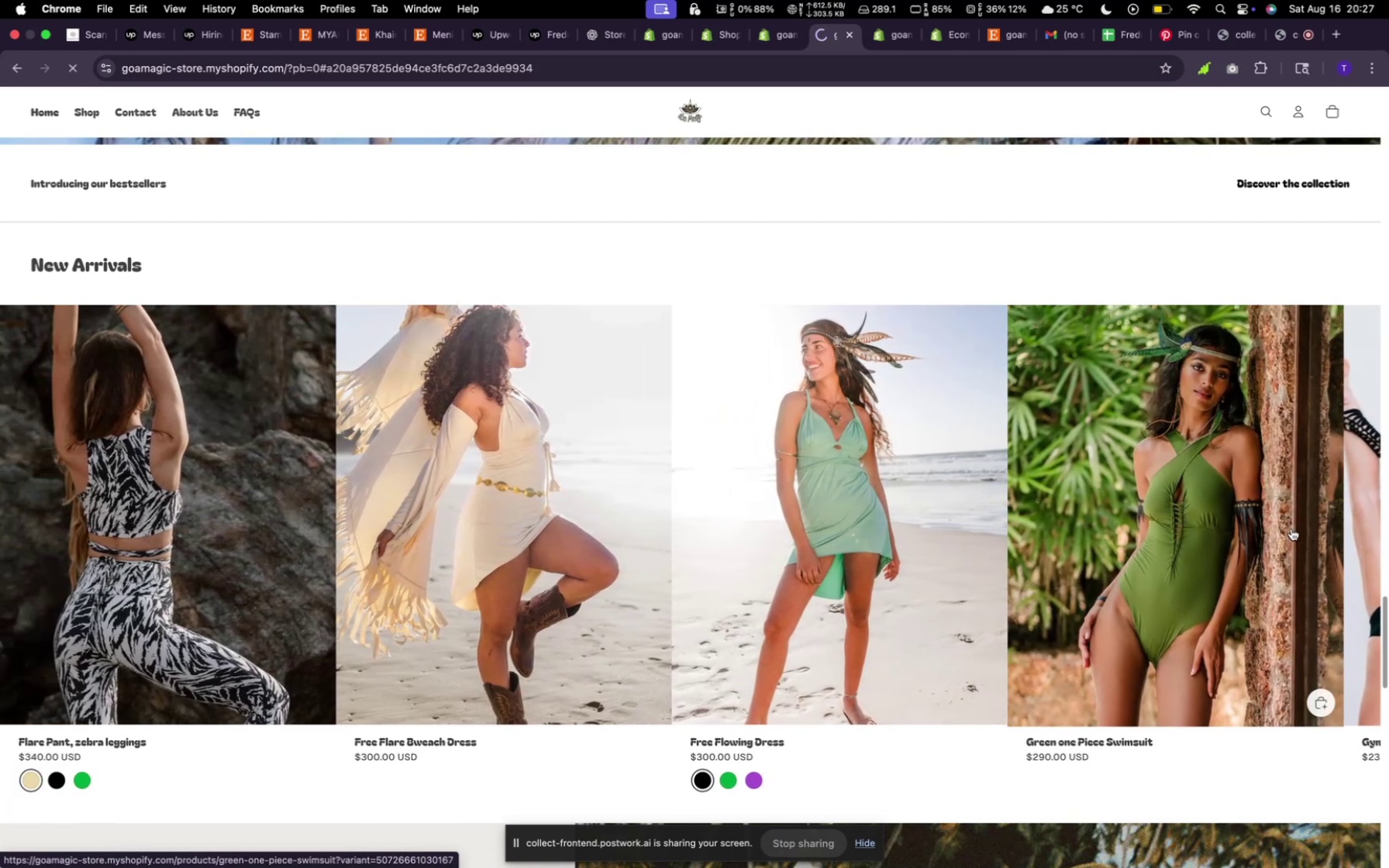 
left_click_drag(start_coordinate=[1288, 529], to_coordinate=[810, 525])
 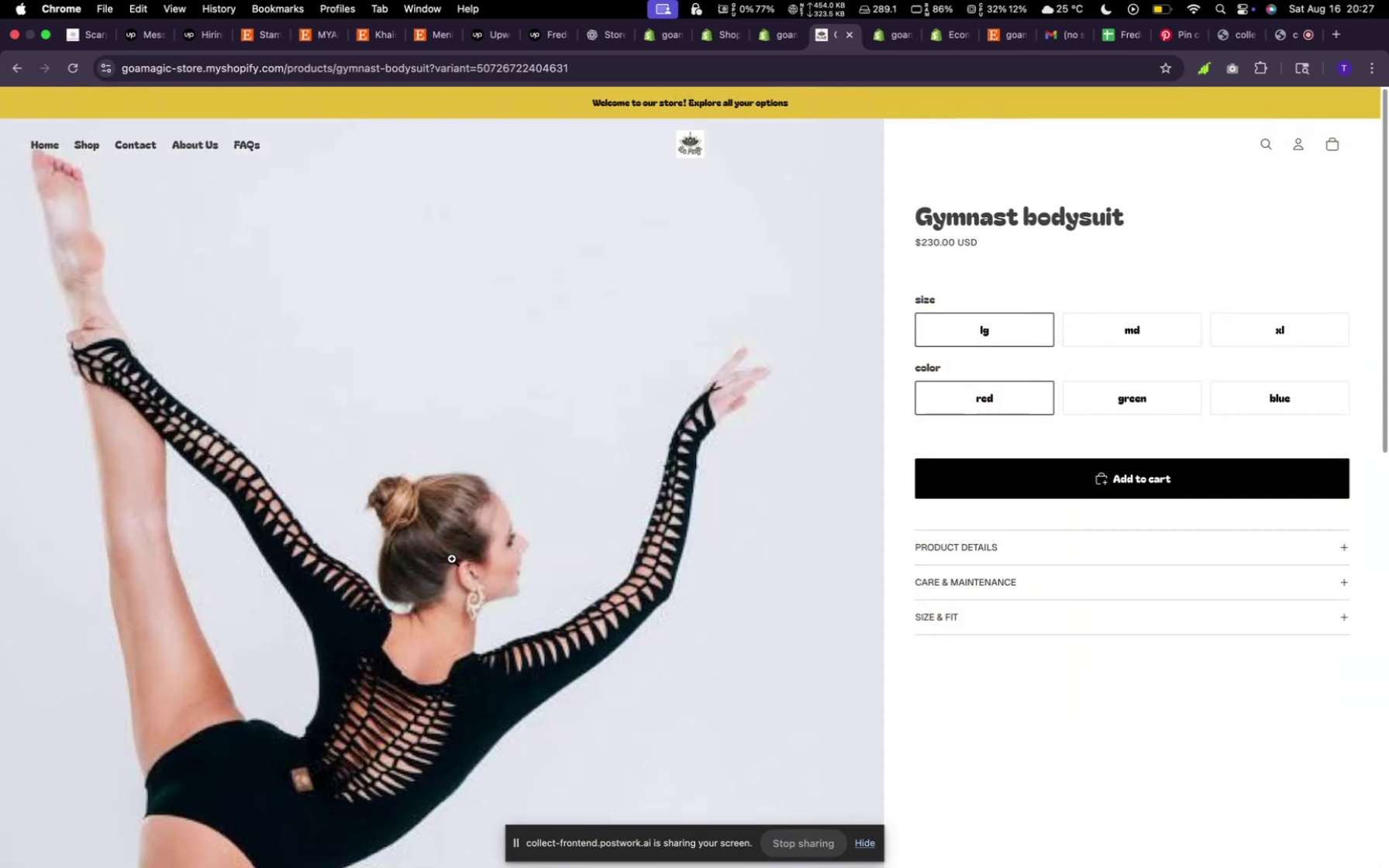 
scroll: coordinate [474, 541], scroll_direction: down, amount: 21.0
 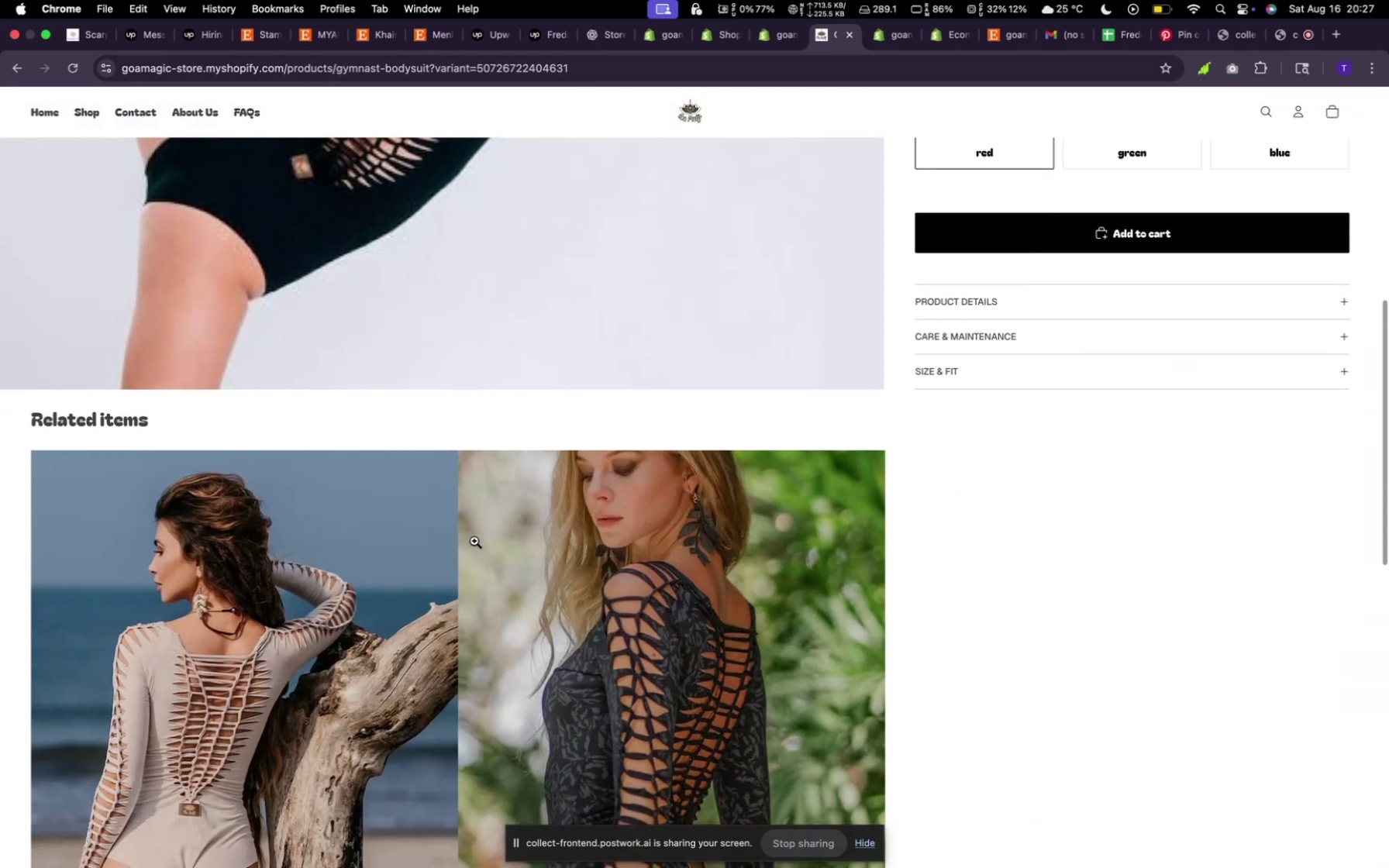 
scroll: coordinate [475, 542], scroll_direction: up, amount: 19.0
 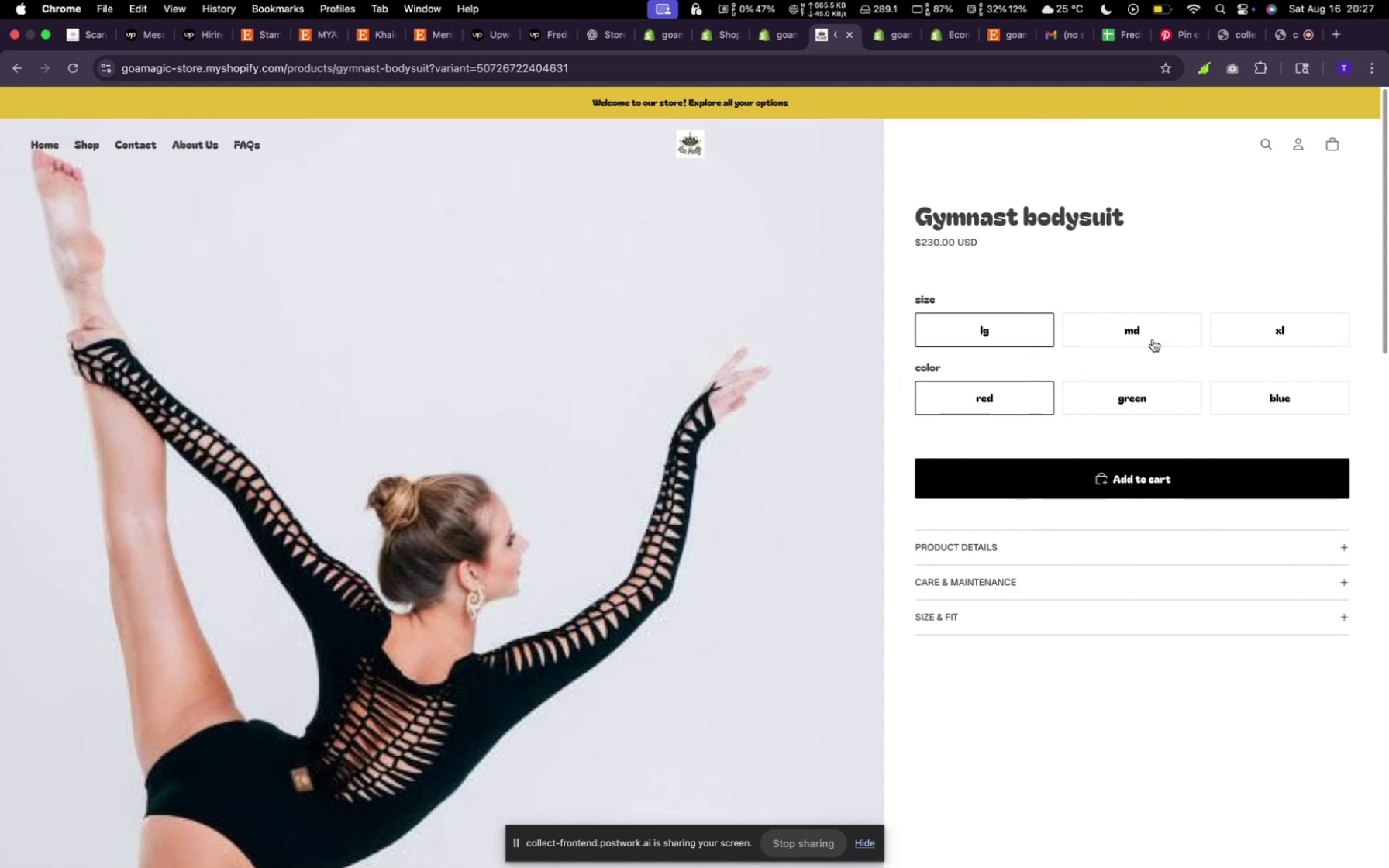 
left_click([1167, 319])
 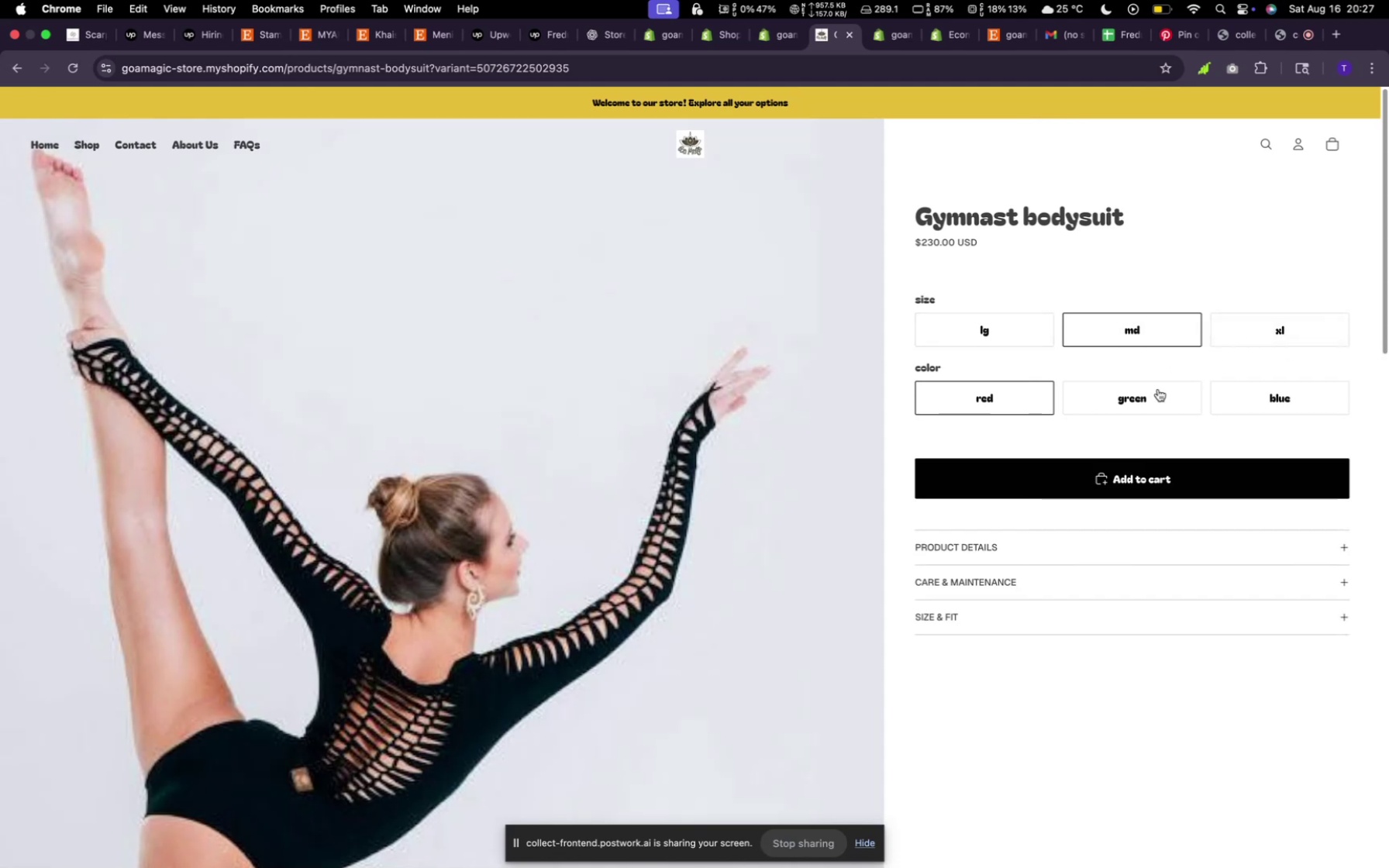 
left_click([1156, 391])
 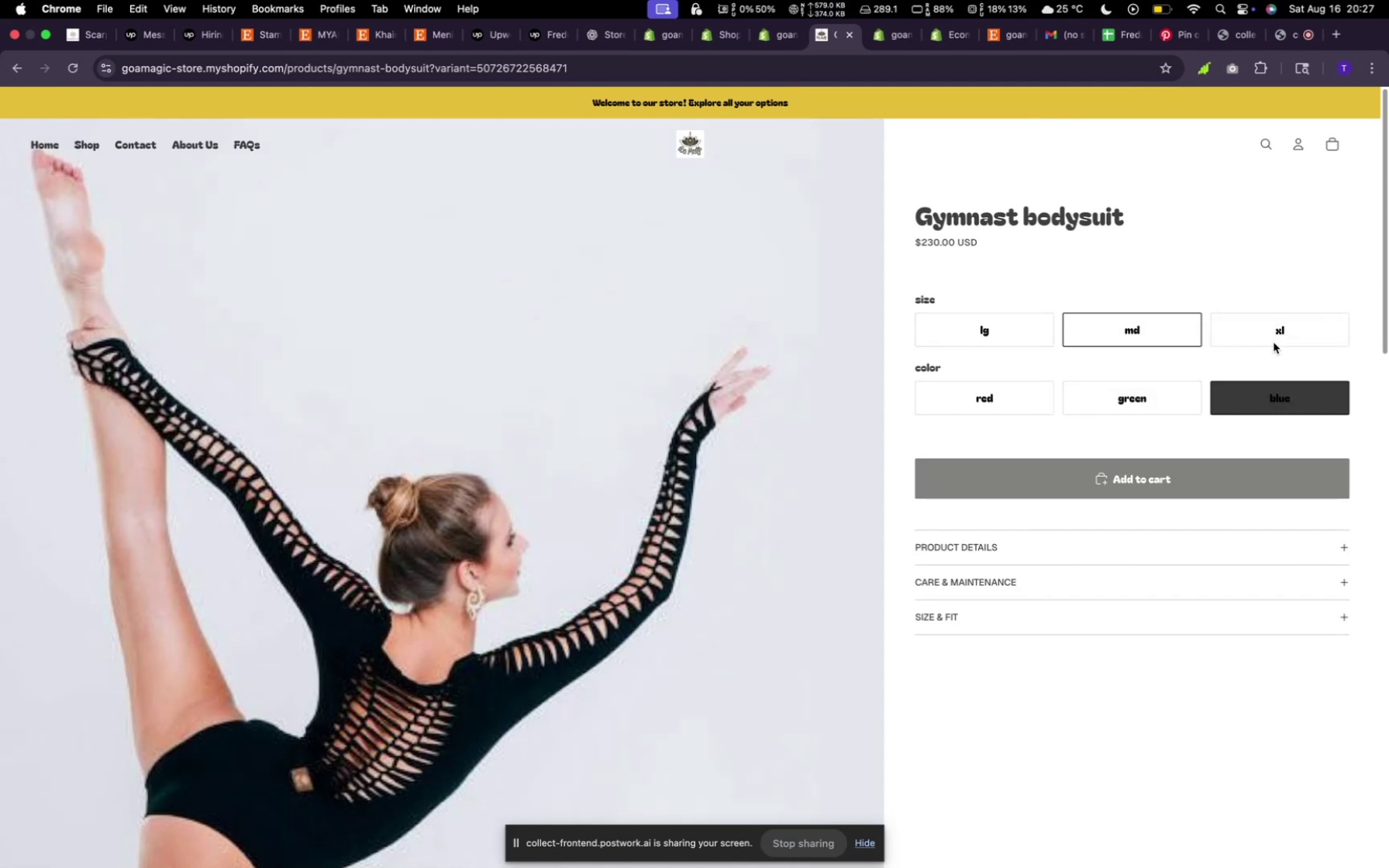 
left_click([1277, 314])
 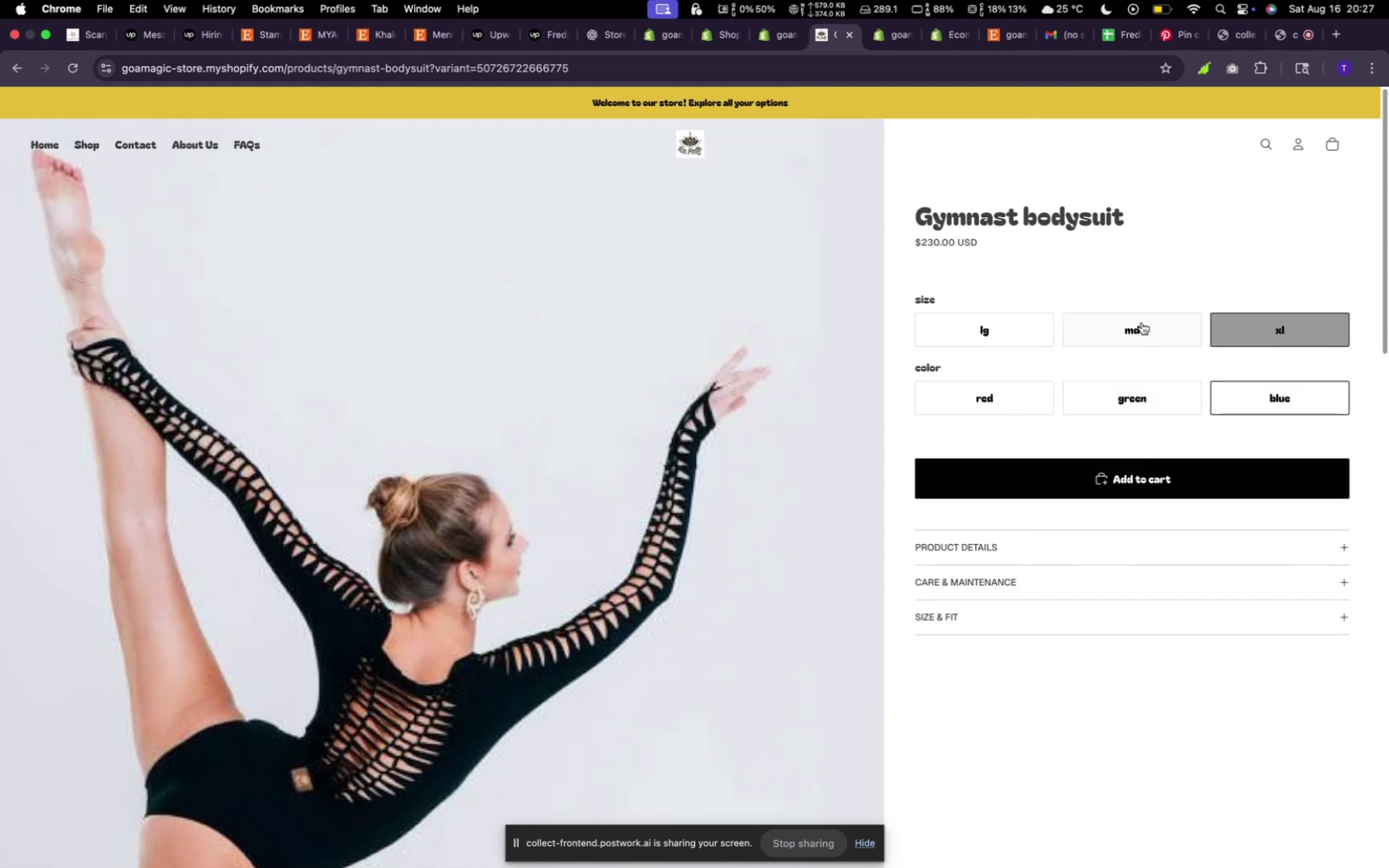 
left_click([1138, 320])
 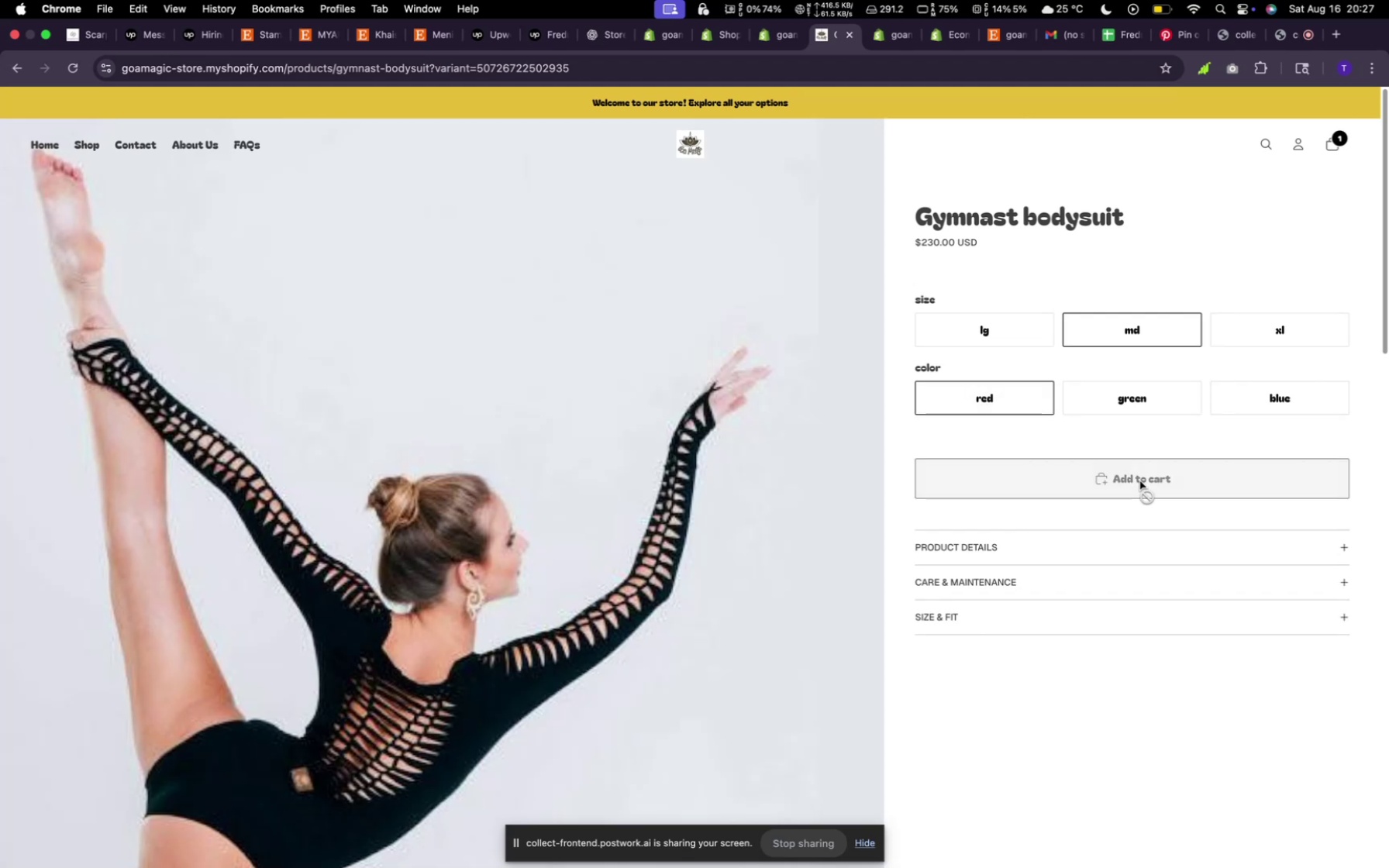 
wait(7.64)
 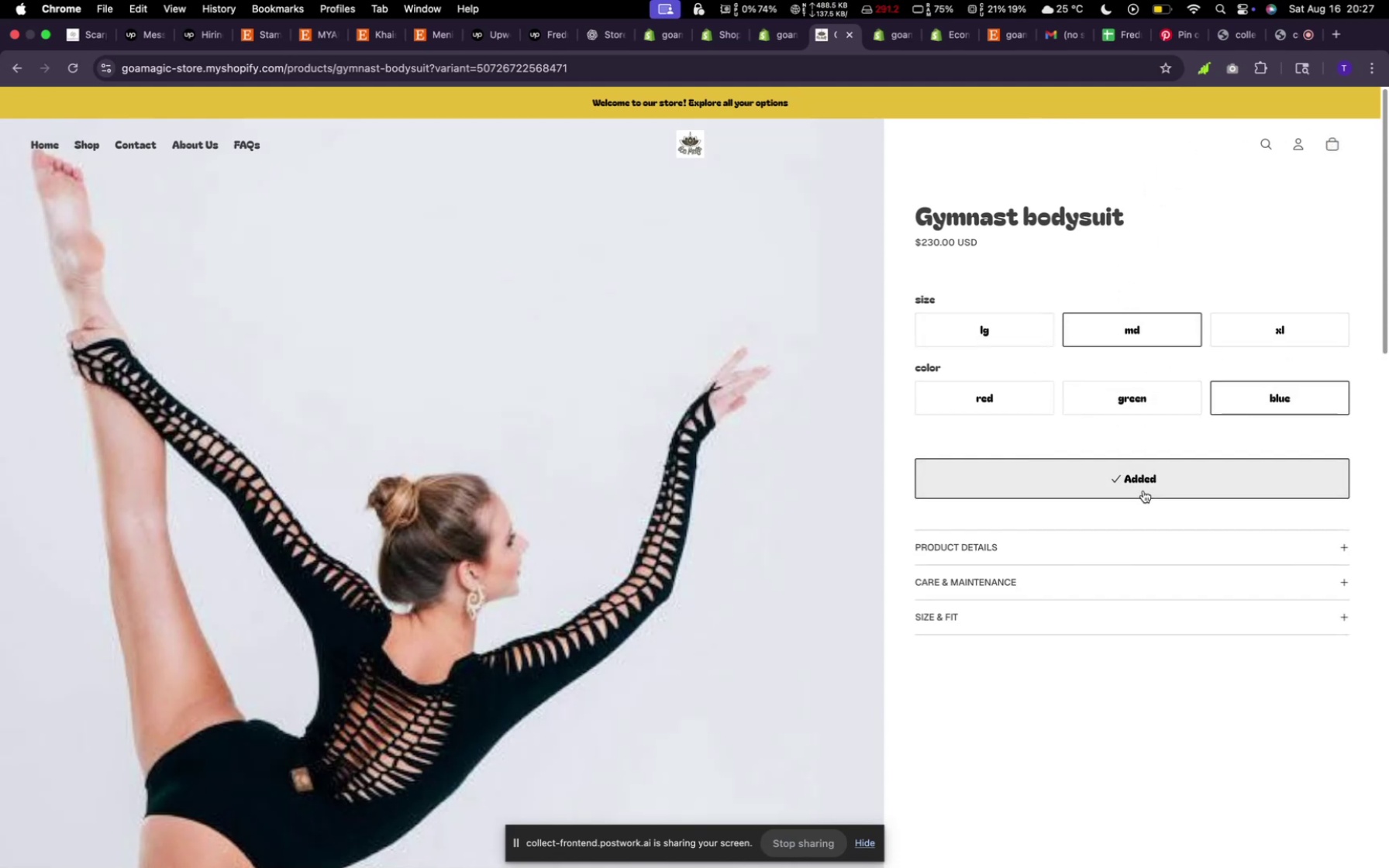 
left_click([1035, 540])
 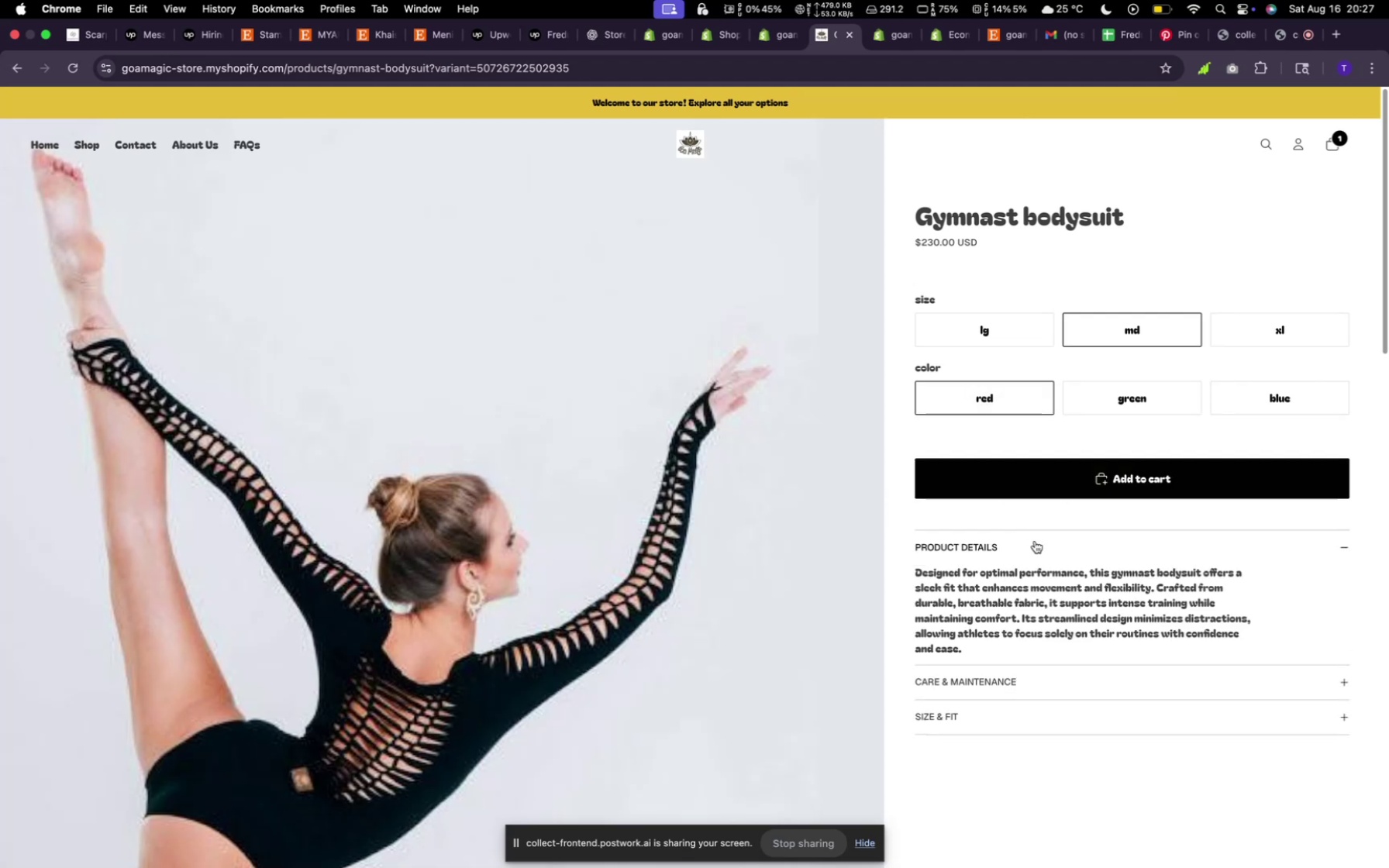 
left_click([1035, 541])
 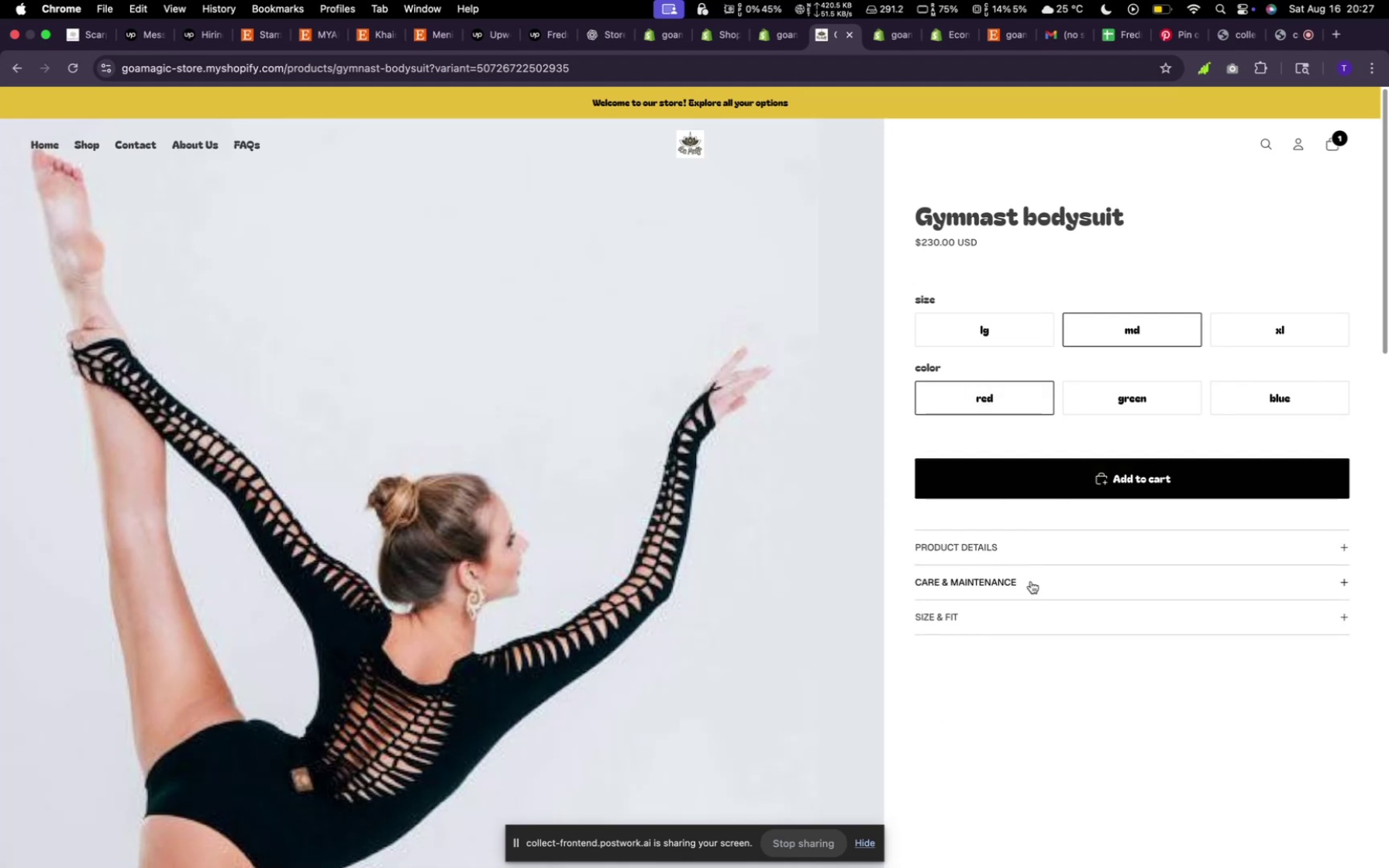 
left_click([1031, 581])
 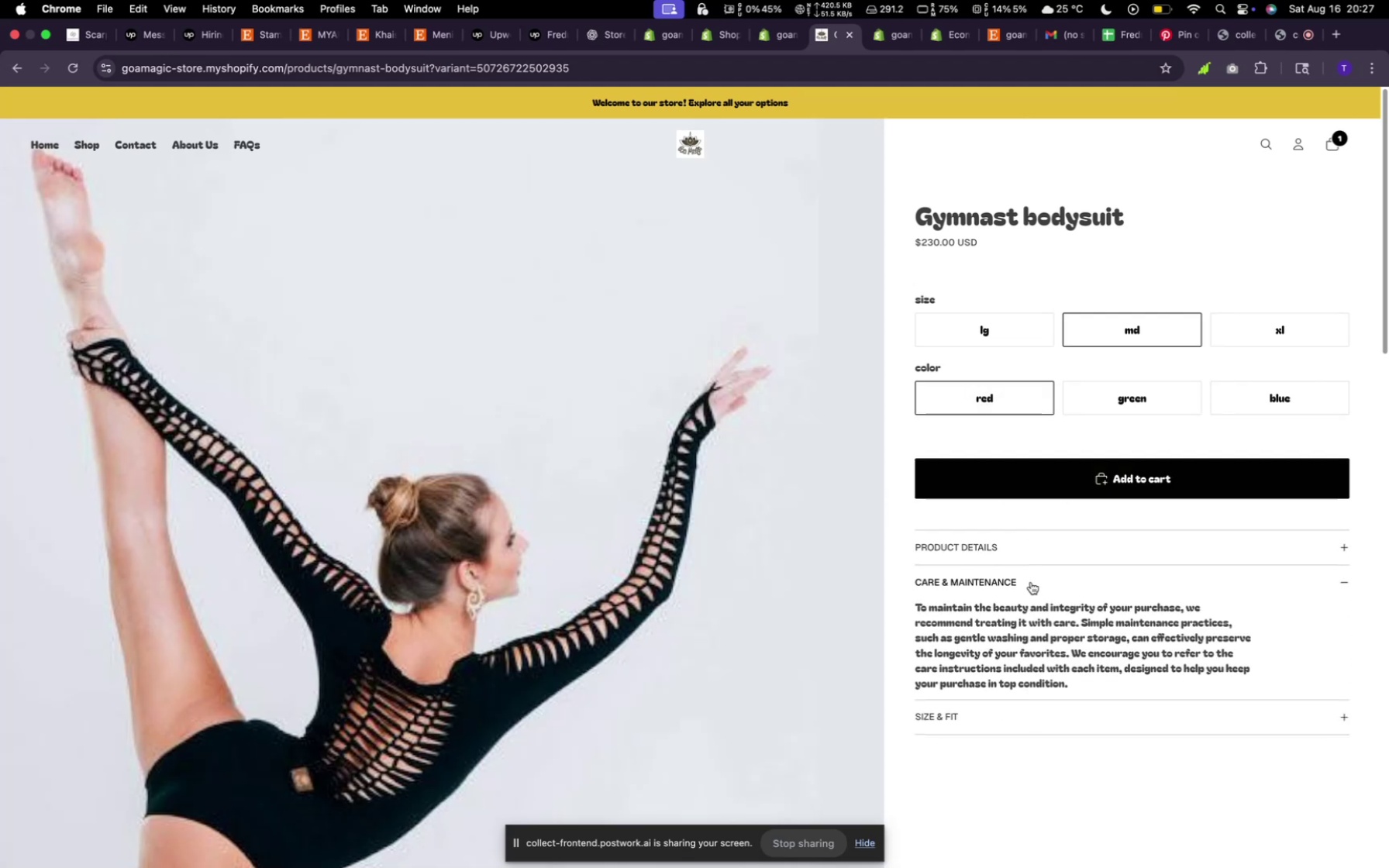 
left_click([1031, 582])
 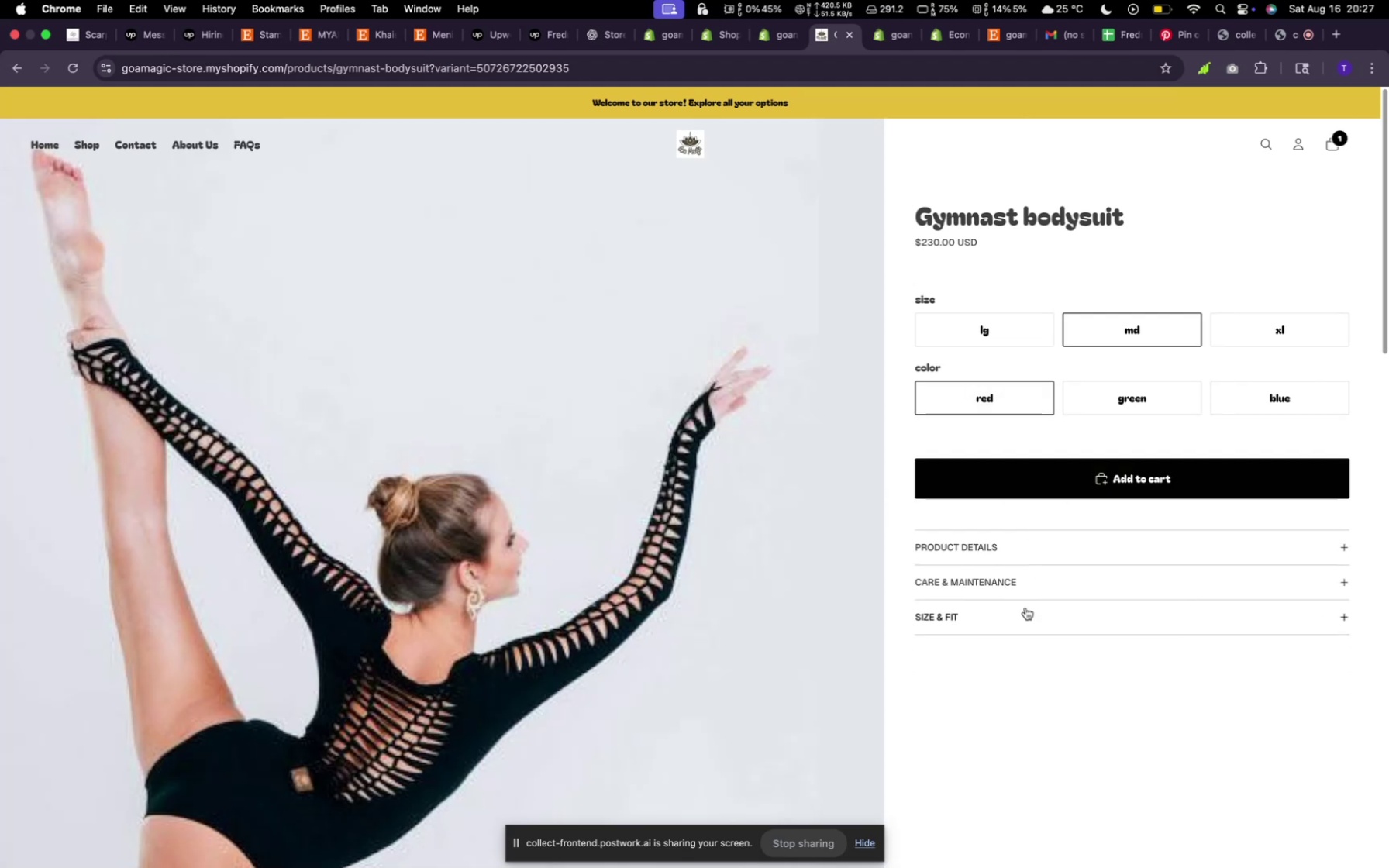 
left_click([1025, 608])
 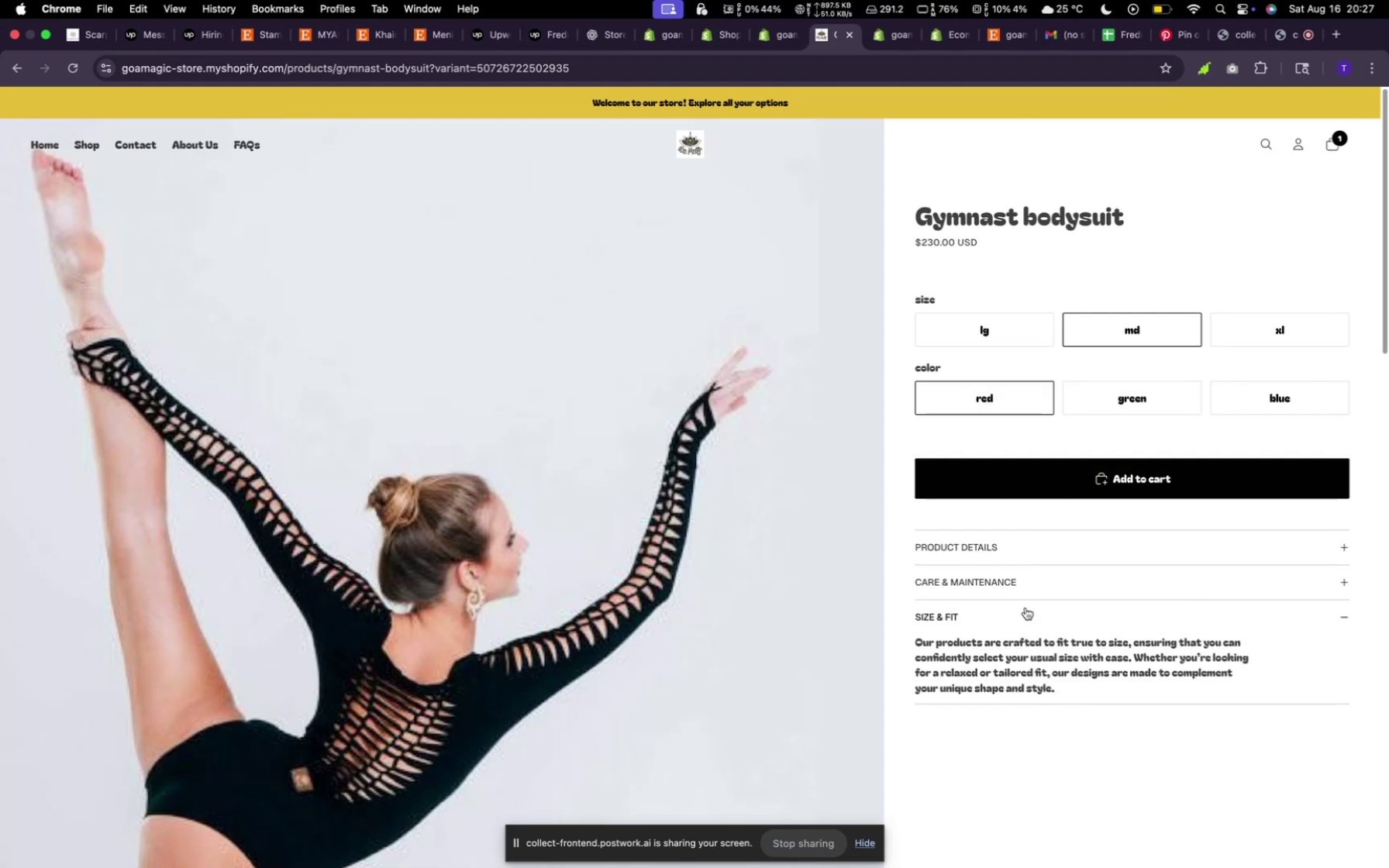 
left_click([1025, 608])
 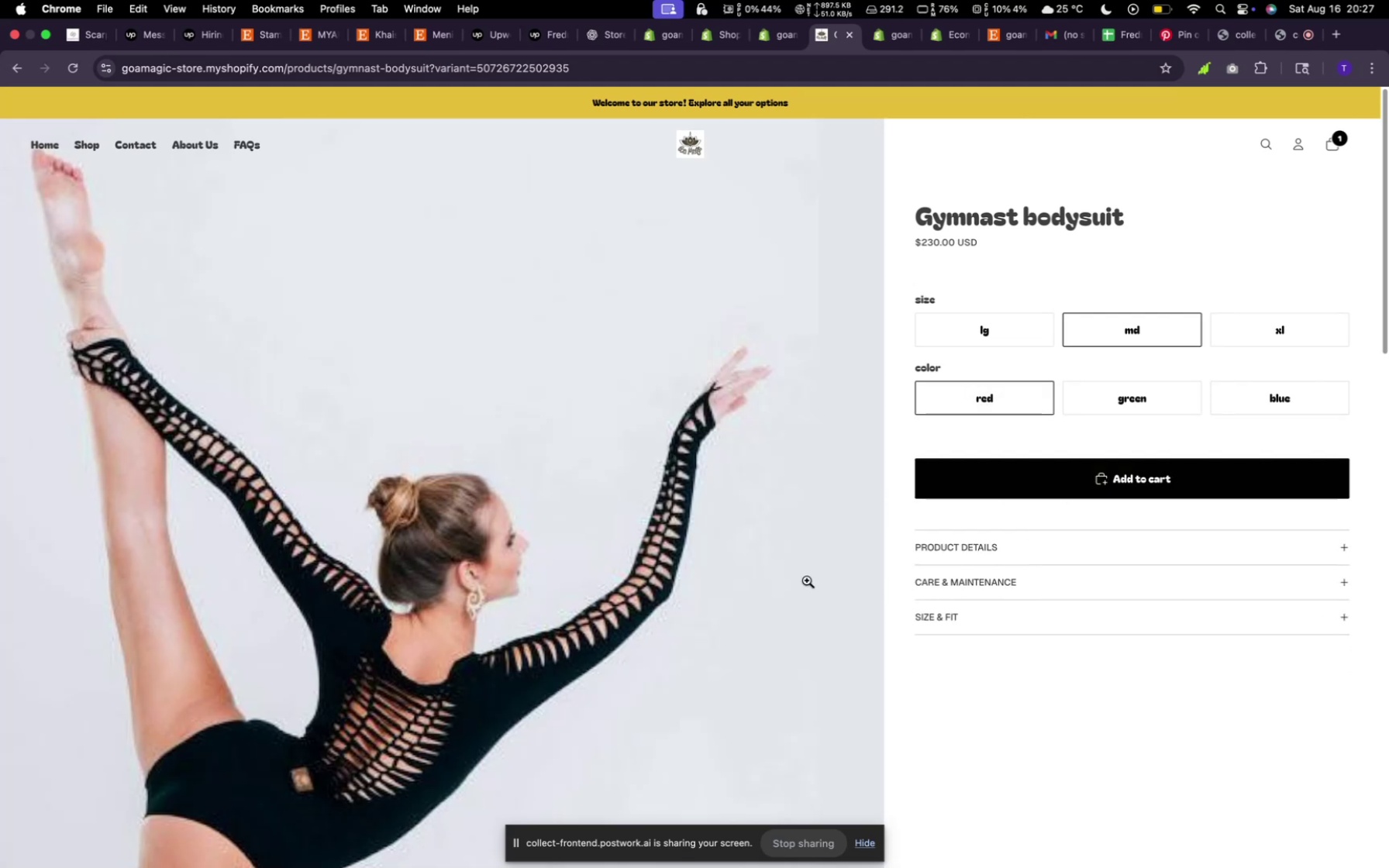 
scroll: coordinate [807, 577], scroll_direction: down, amount: 39.0
 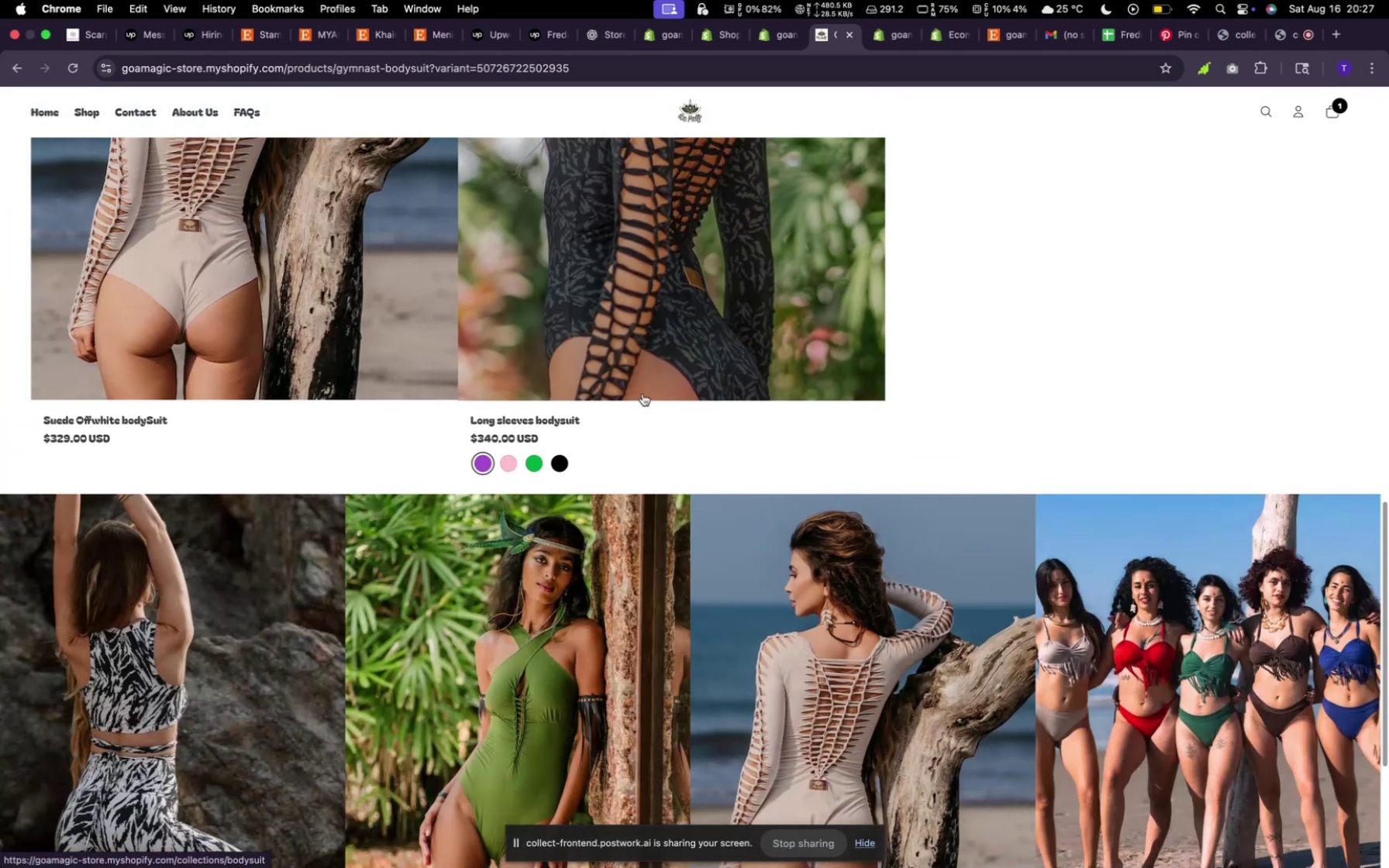 
scroll: coordinate [645, 394], scroll_direction: up, amount: 5.0
 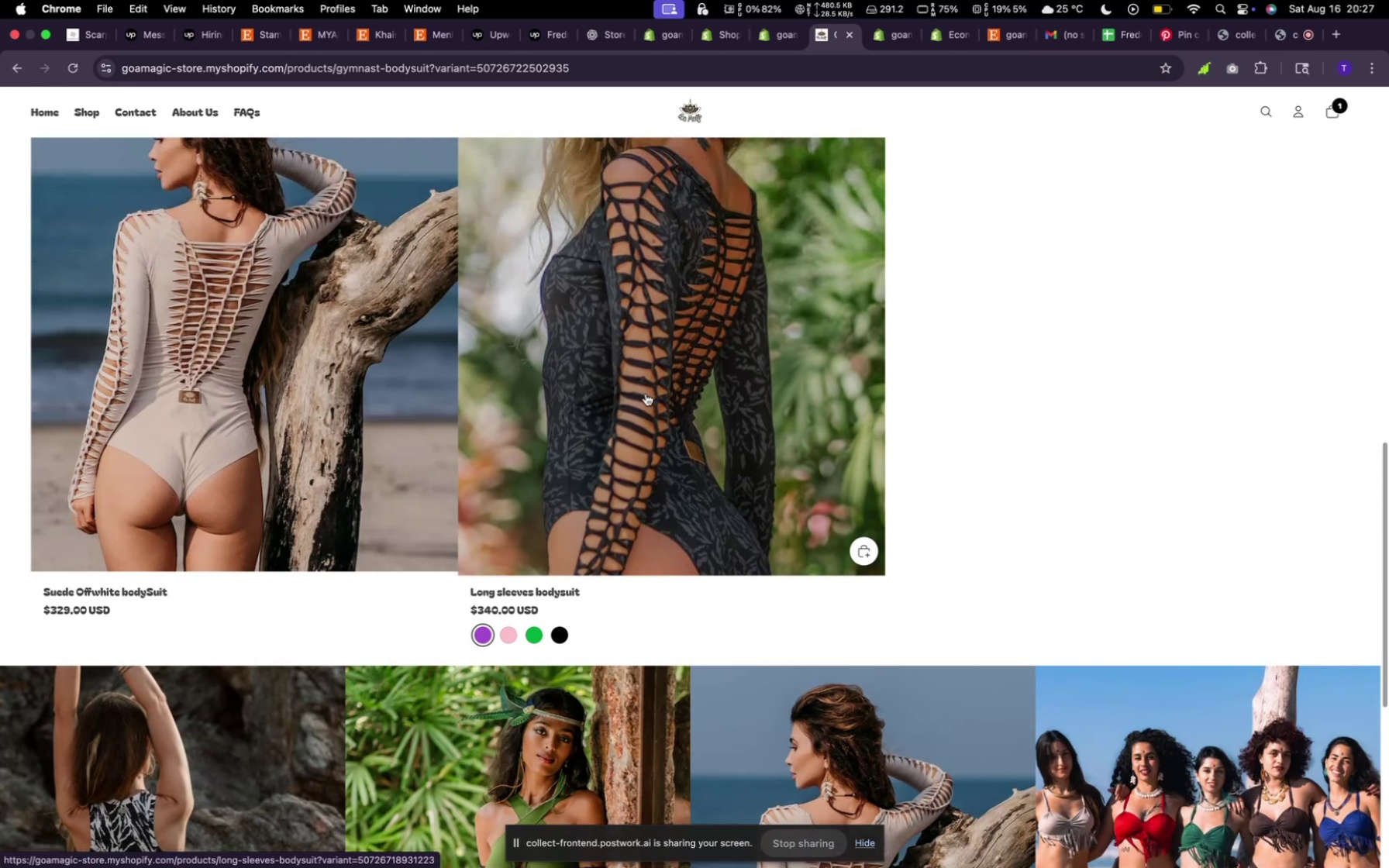 
left_click([646, 394])
 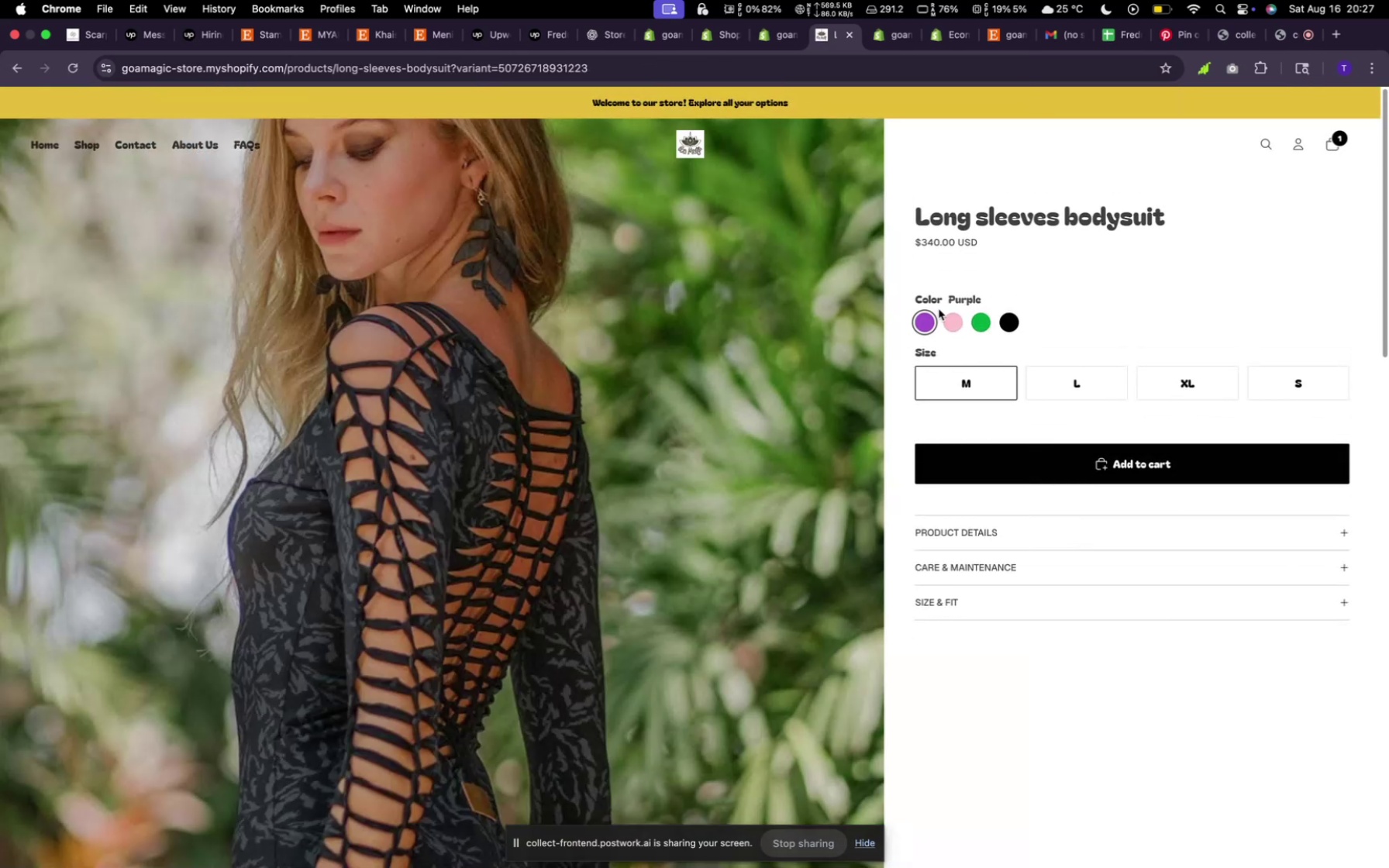 
left_click([960, 328])
 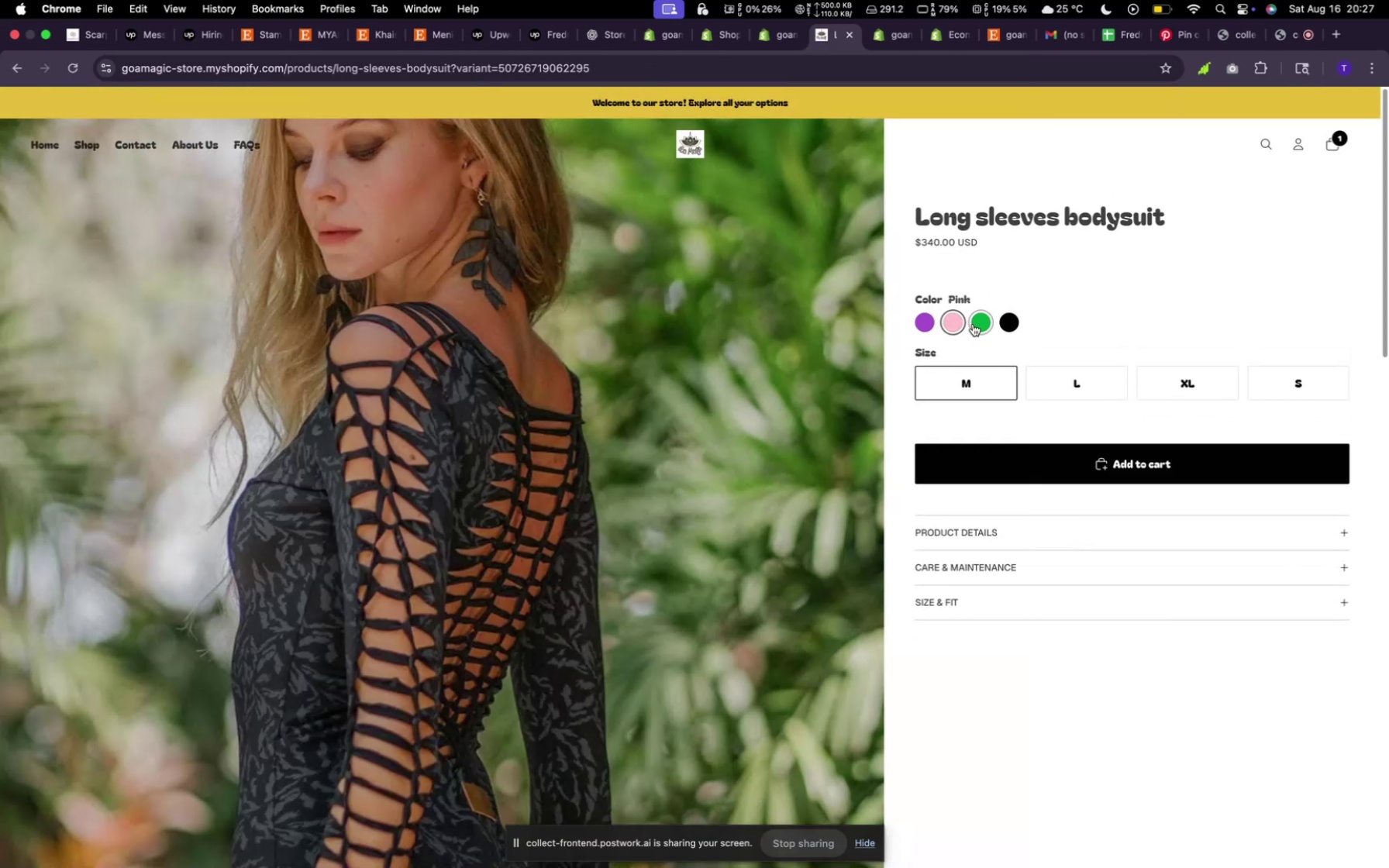 
left_click([978, 325])
 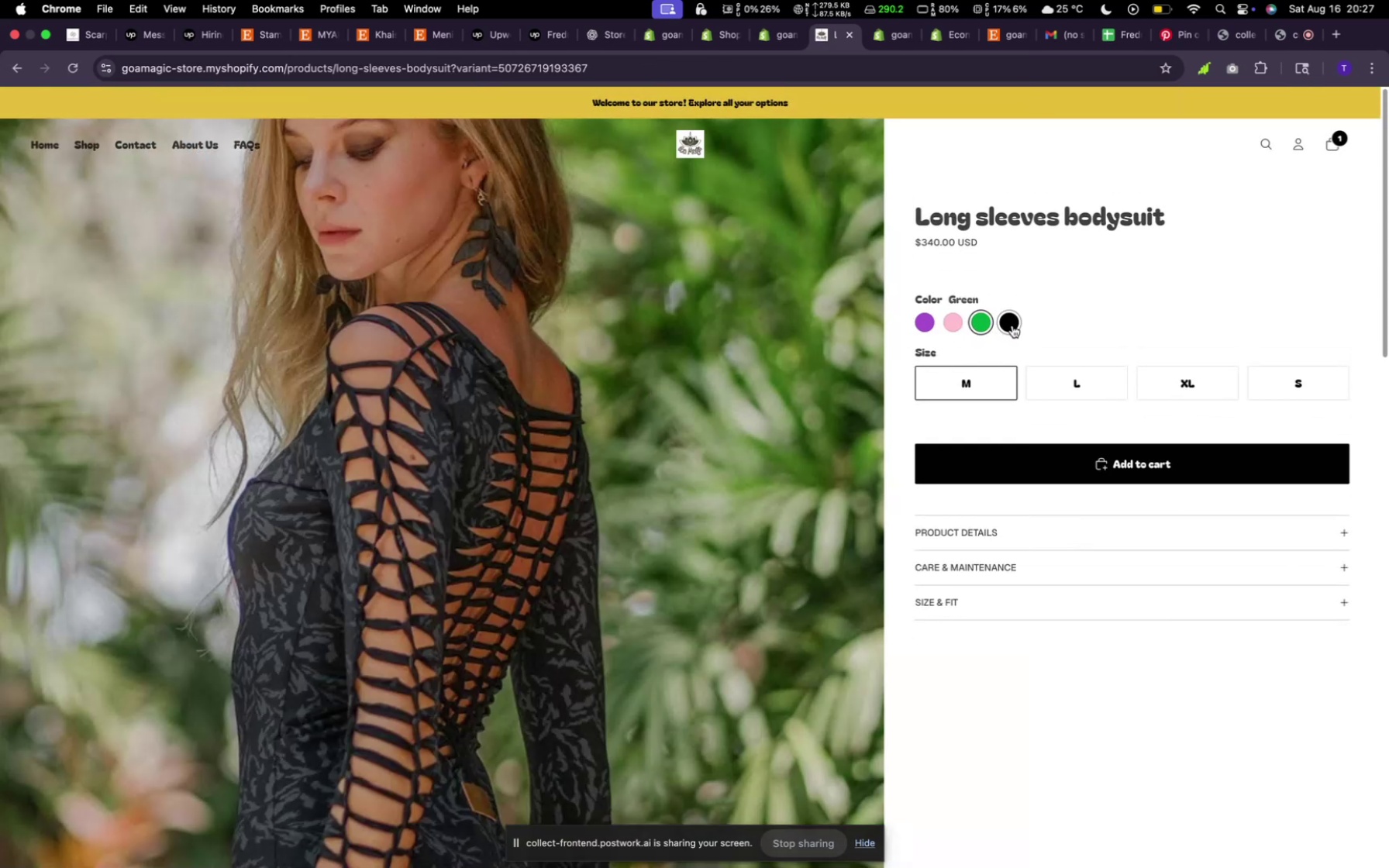 
left_click([1012, 326])
 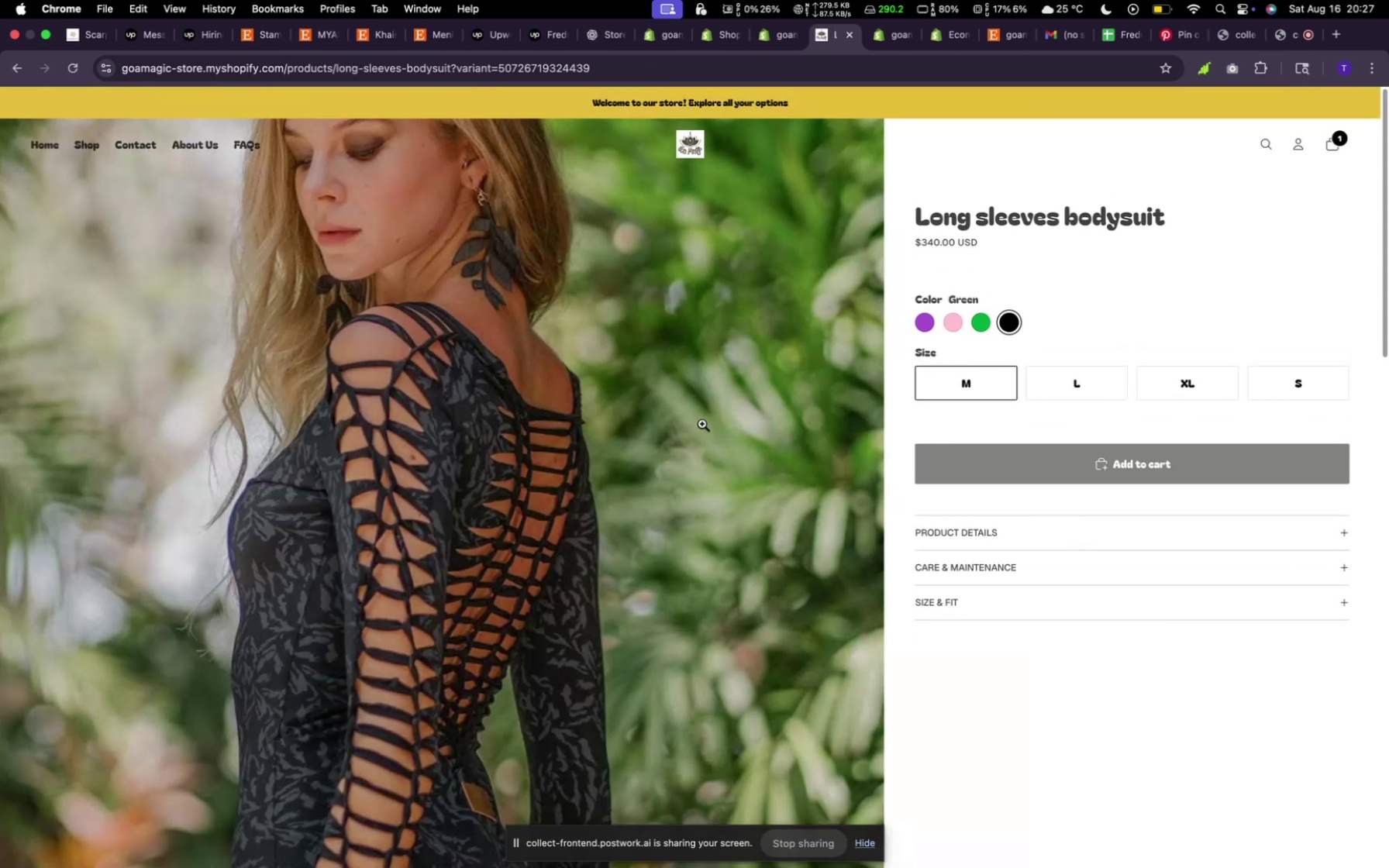 
scroll: coordinate [691, 467], scroll_direction: down, amount: 74.0
 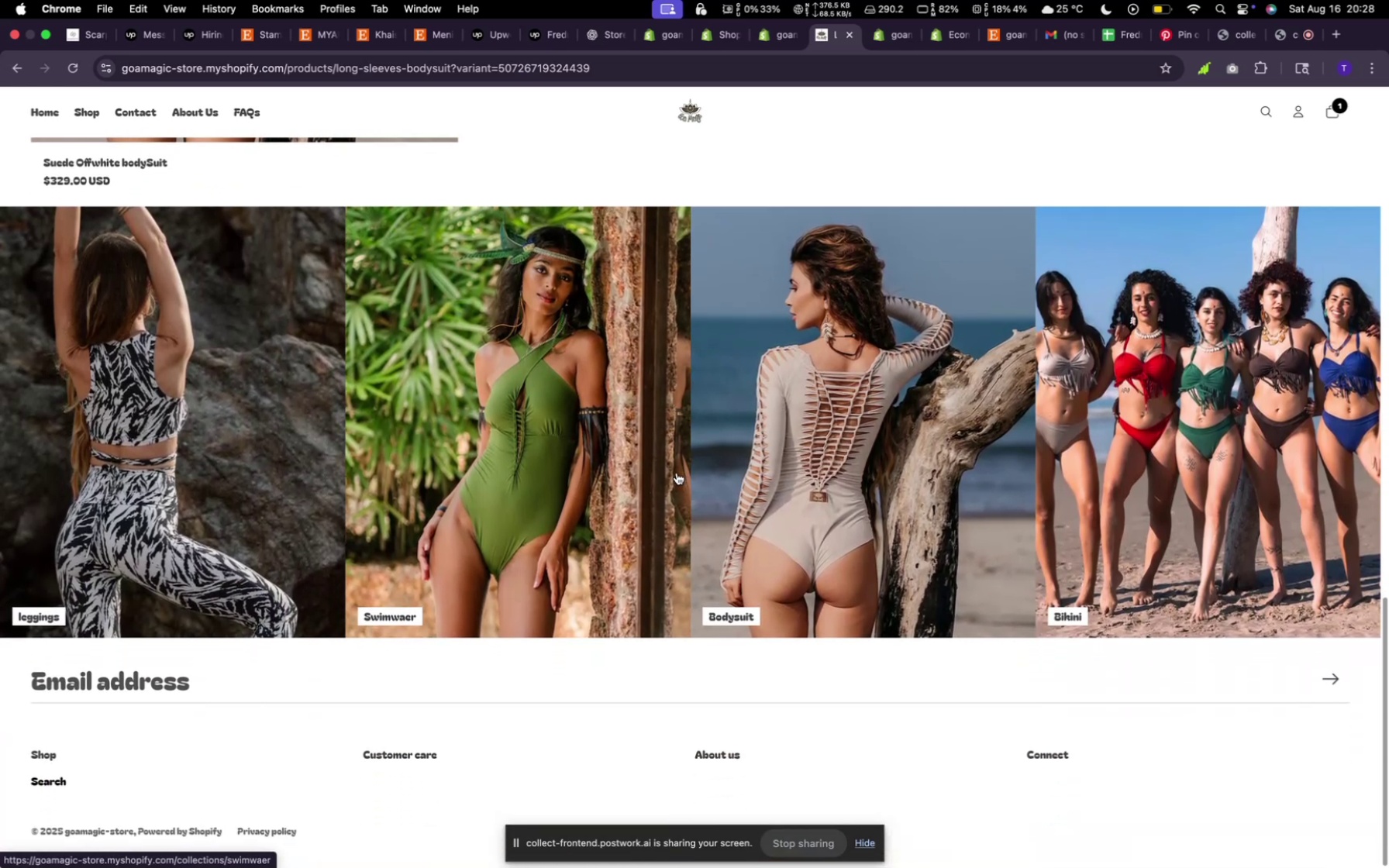 
scroll: coordinate [682, 398], scroll_direction: up, amount: 82.0
 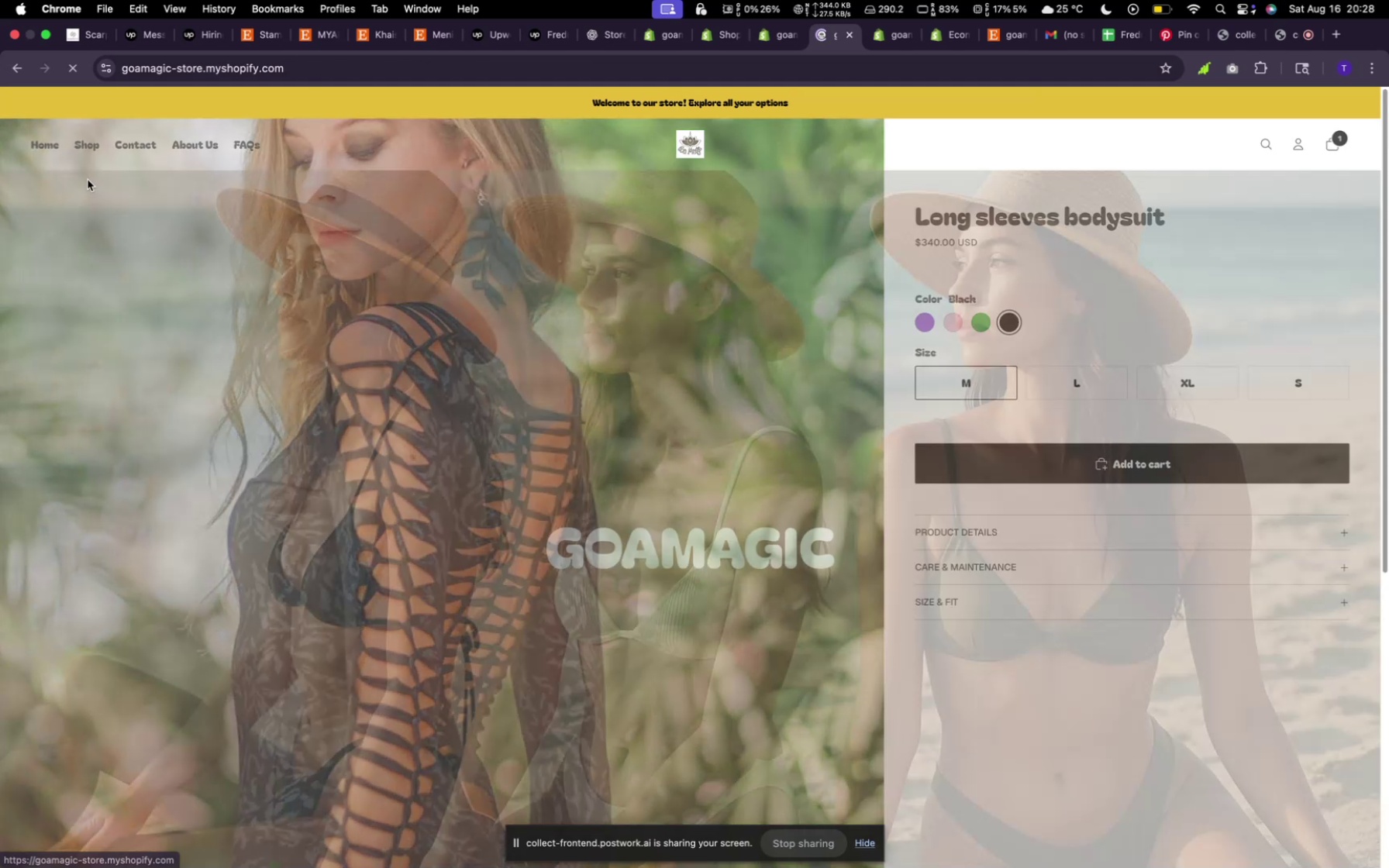 
scroll: coordinate [738, 520], scroll_direction: down, amount: 72.0
 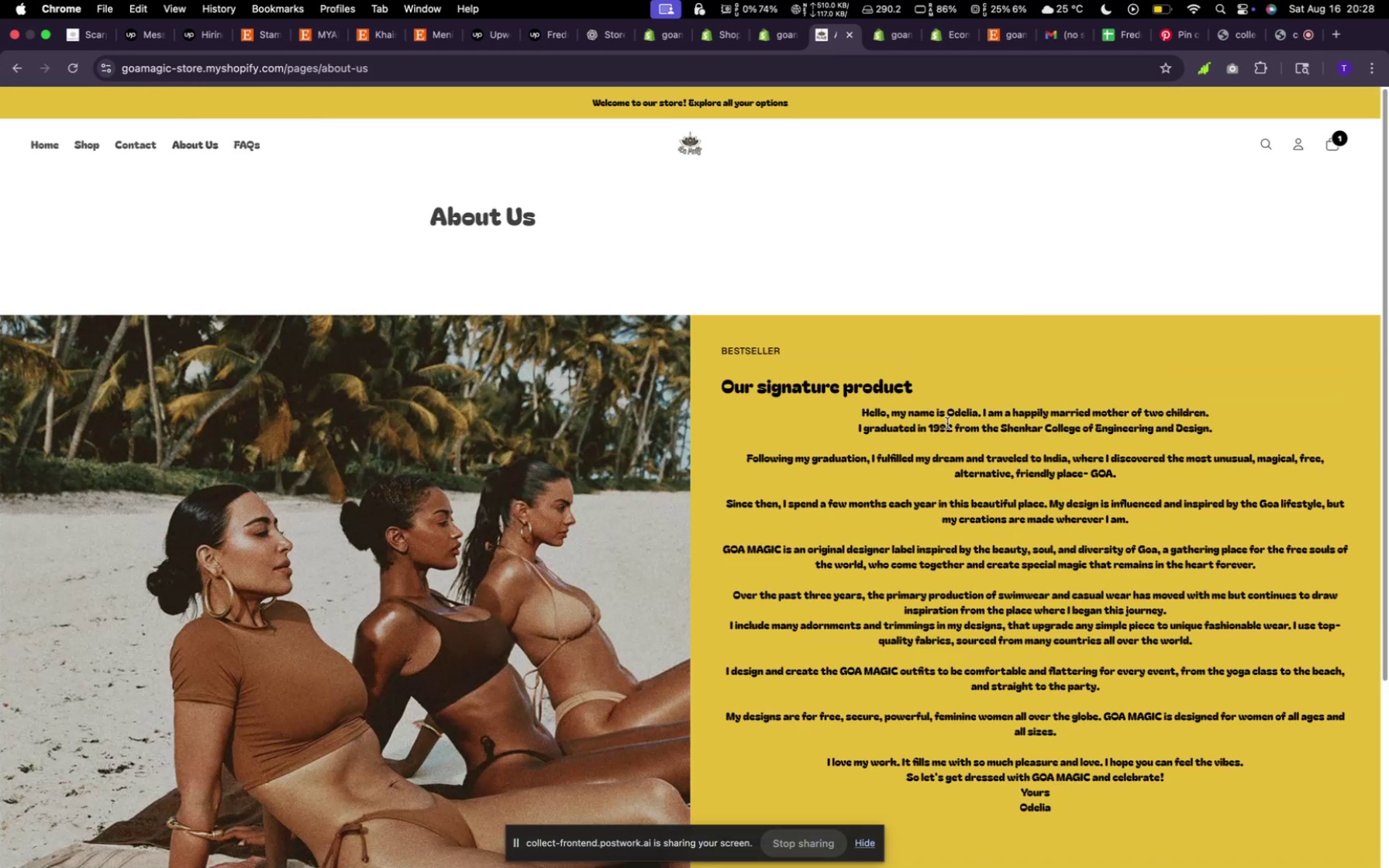 
wait(7.45)
 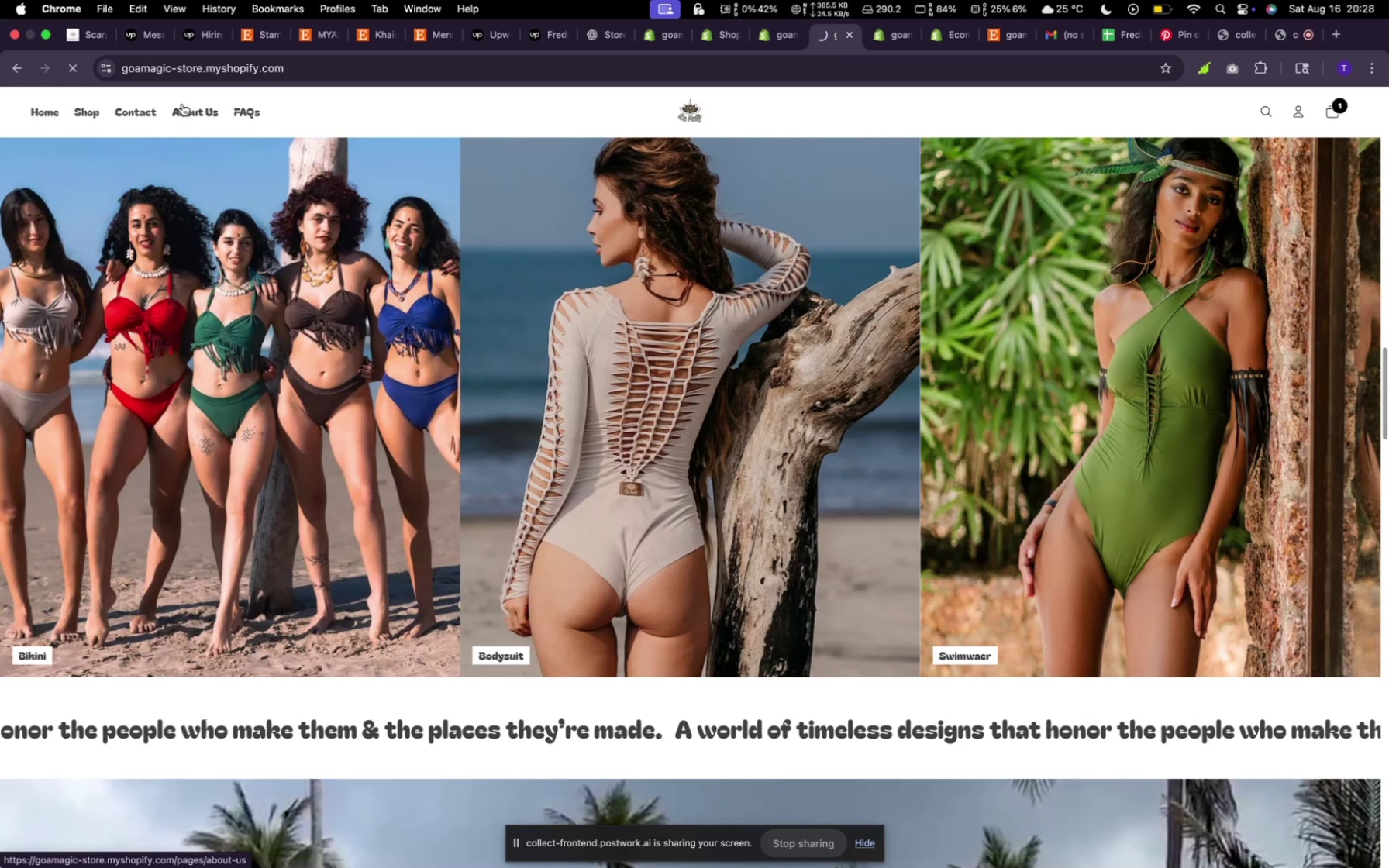 
scroll: coordinate [1027, 636], scroll_direction: down, amount: 26.0
 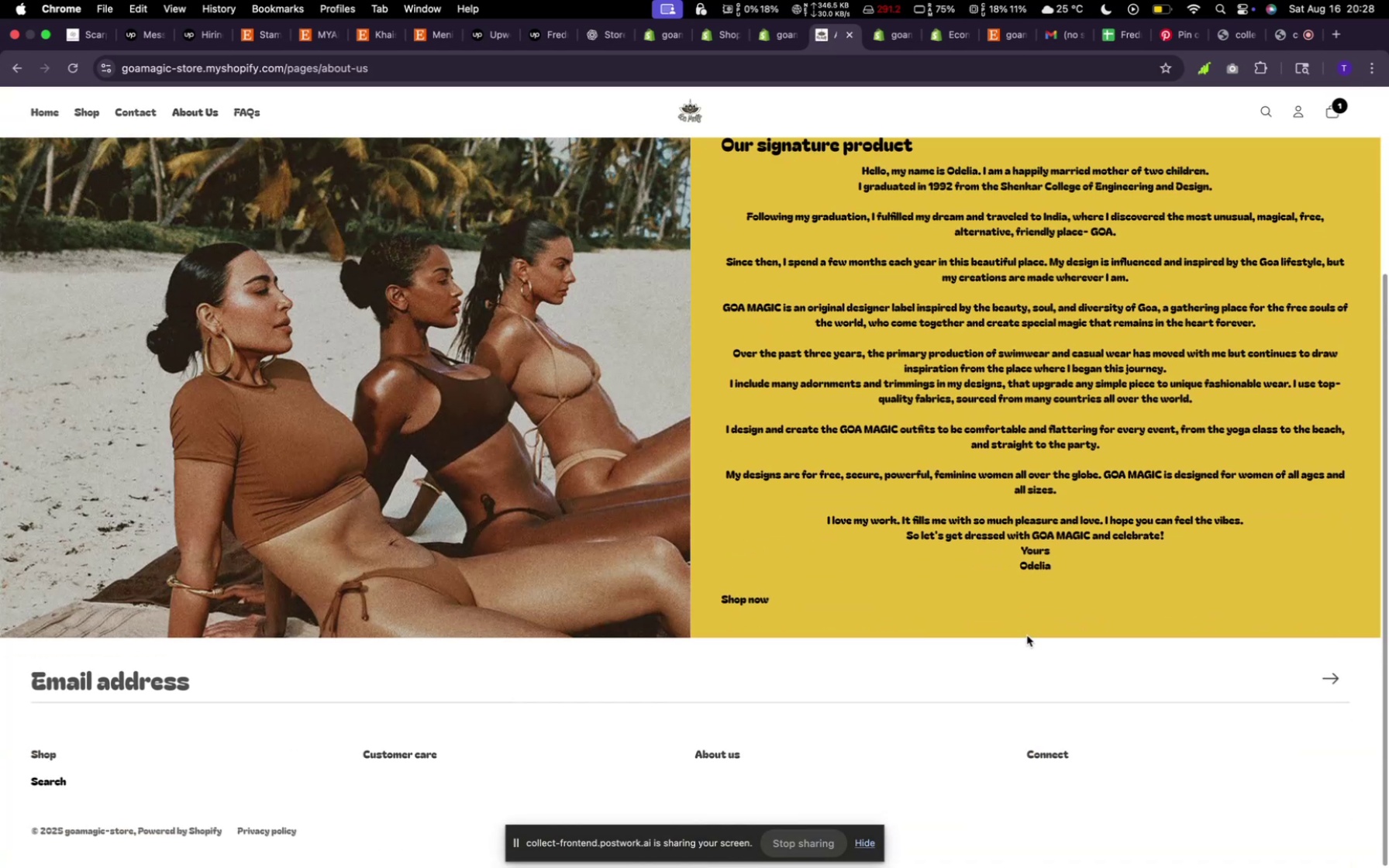 
scroll: coordinate [1027, 636], scroll_direction: up, amount: 9.0
 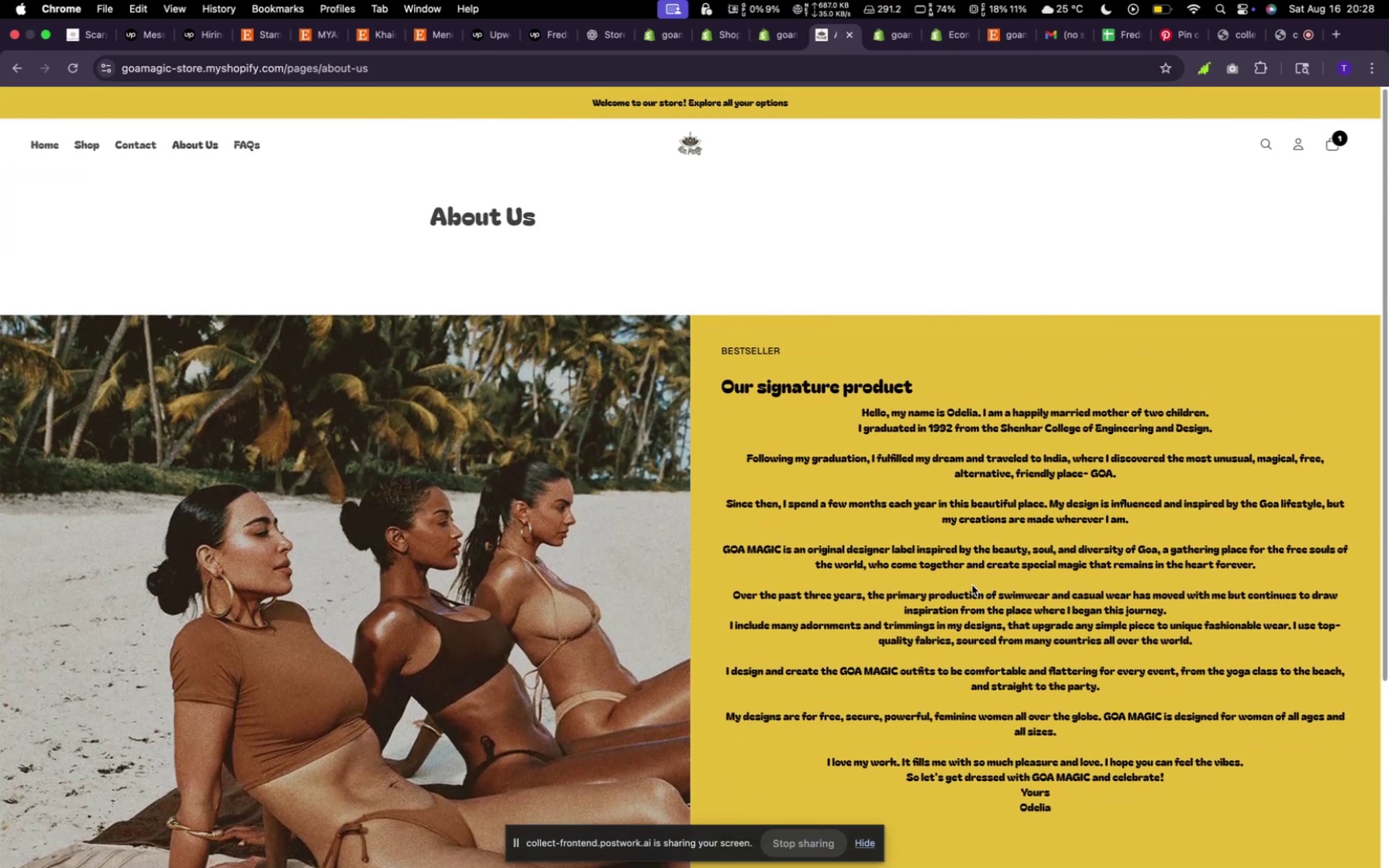 
scroll: coordinate [570, 605], scroll_direction: down, amount: 9.0
 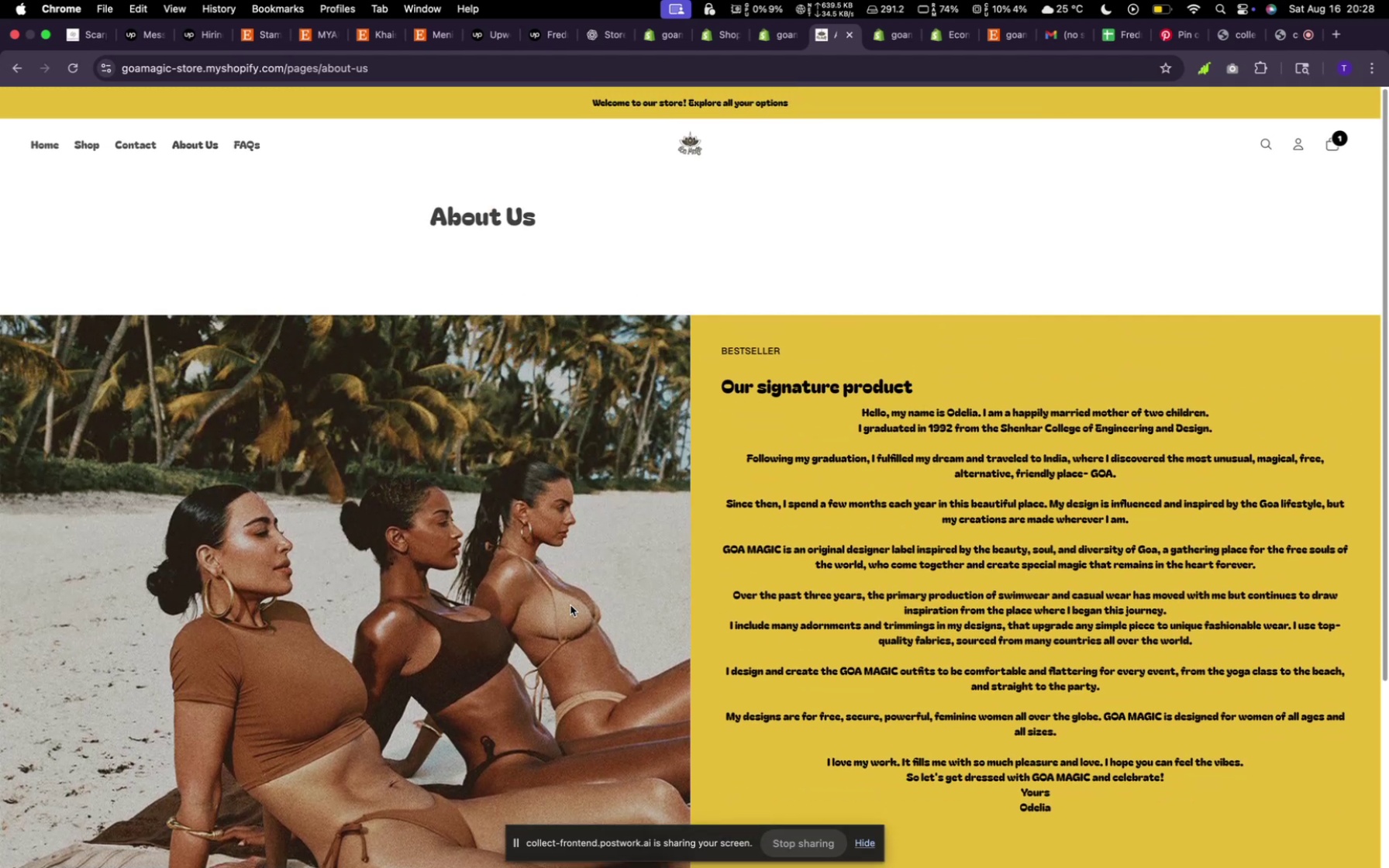 
scroll: coordinate [570, 605], scroll_direction: up, amount: 9.0
 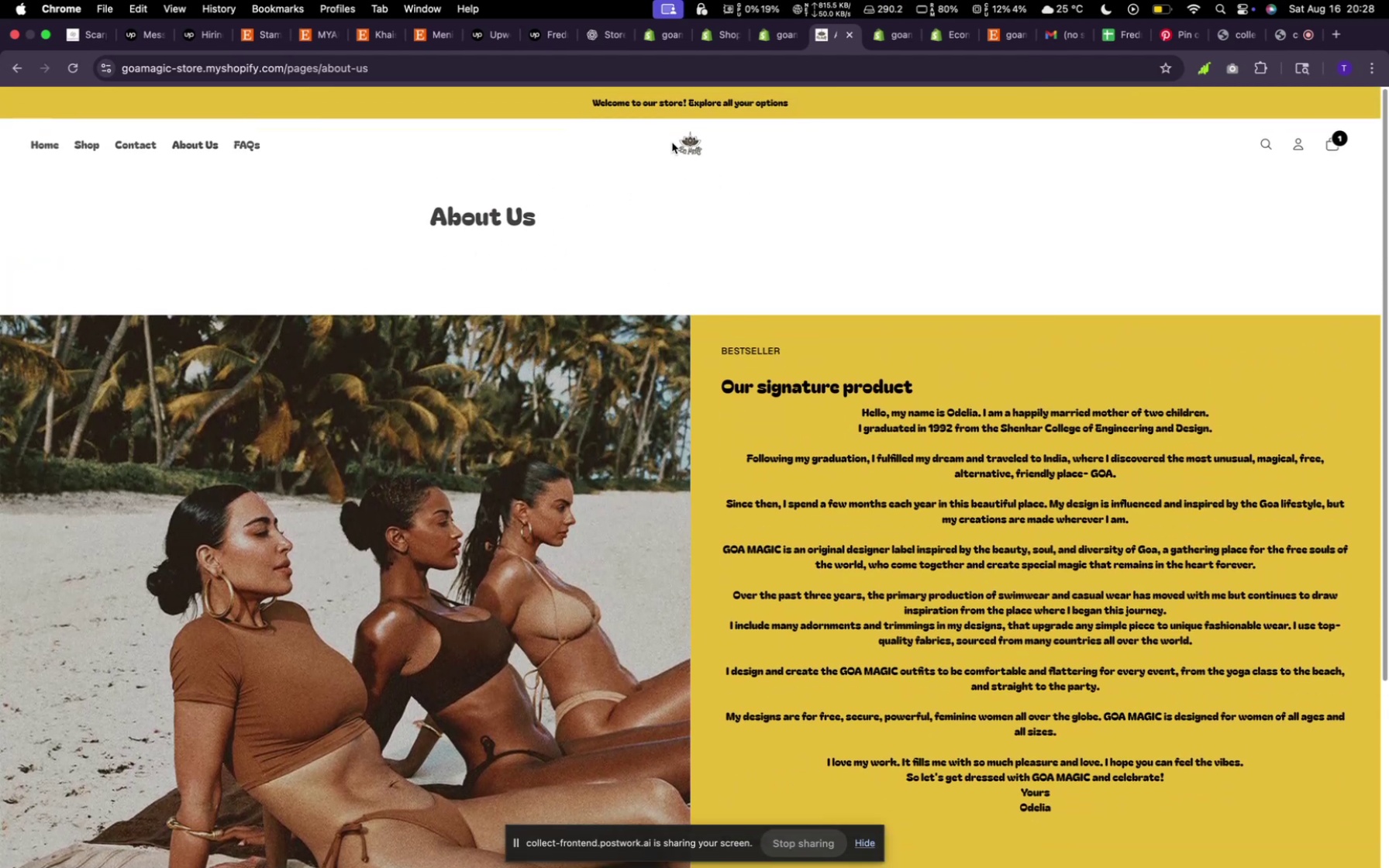 
wait(5.92)
 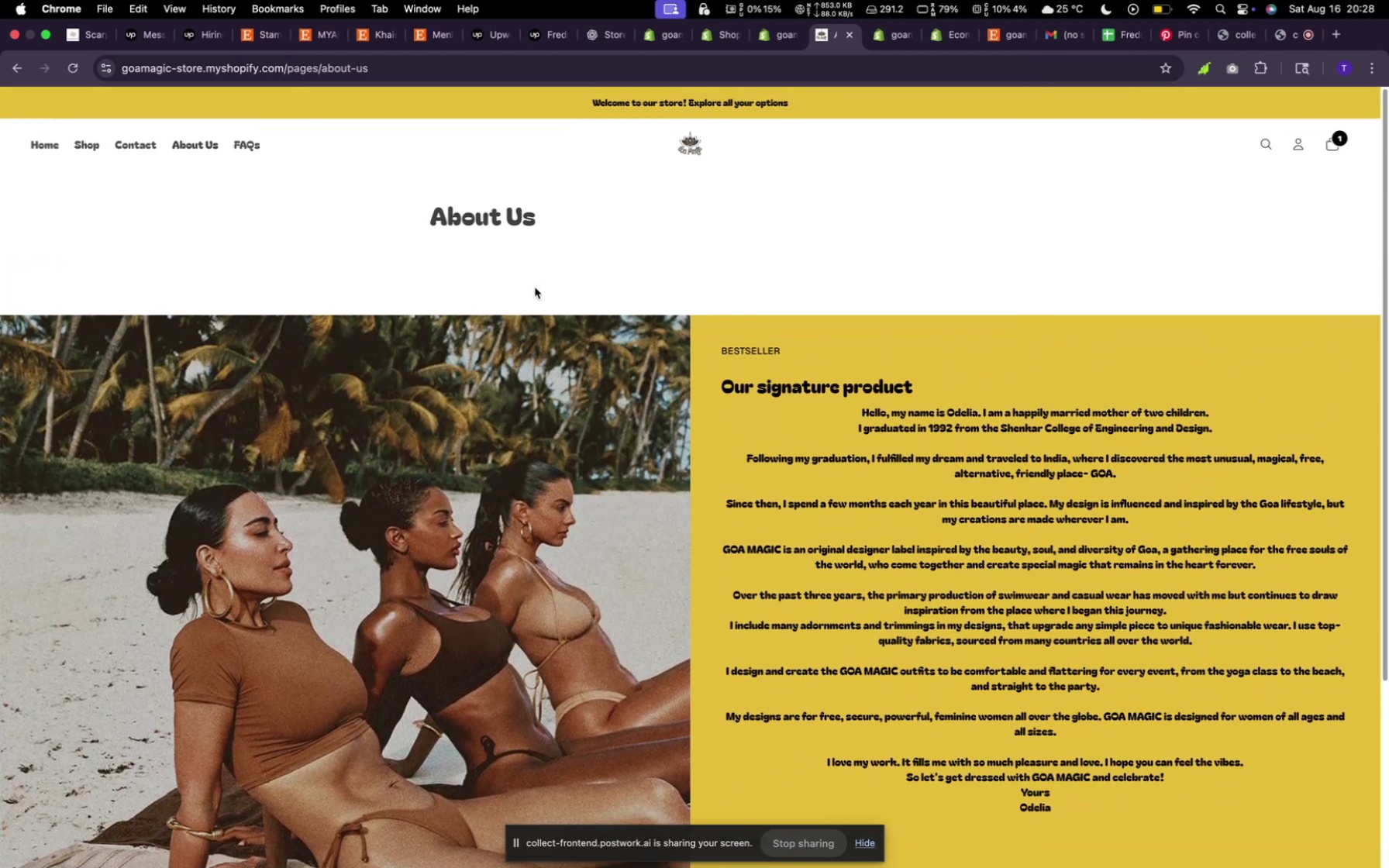 
left_click([662, 38])
 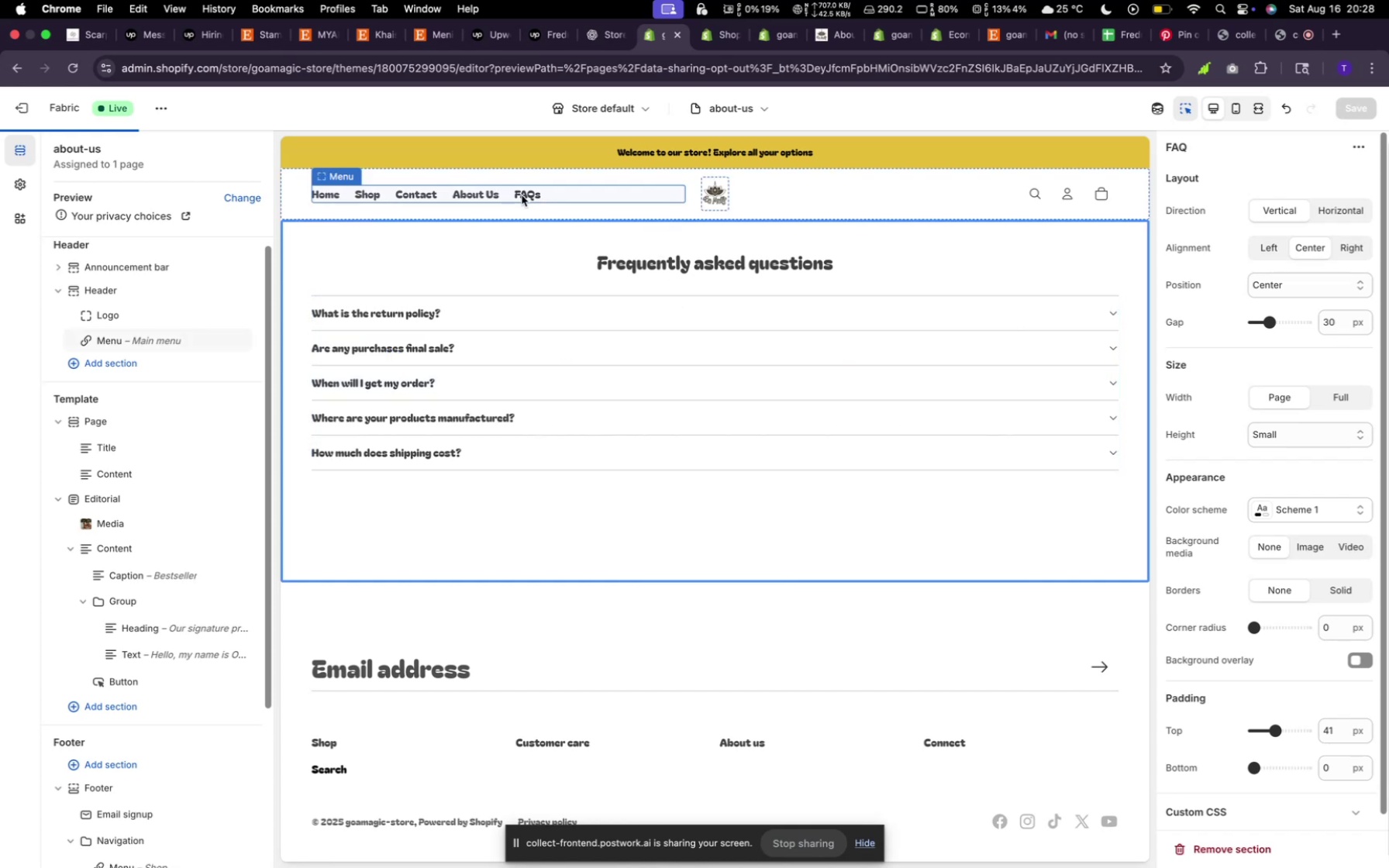 
left_click([470, 193])
 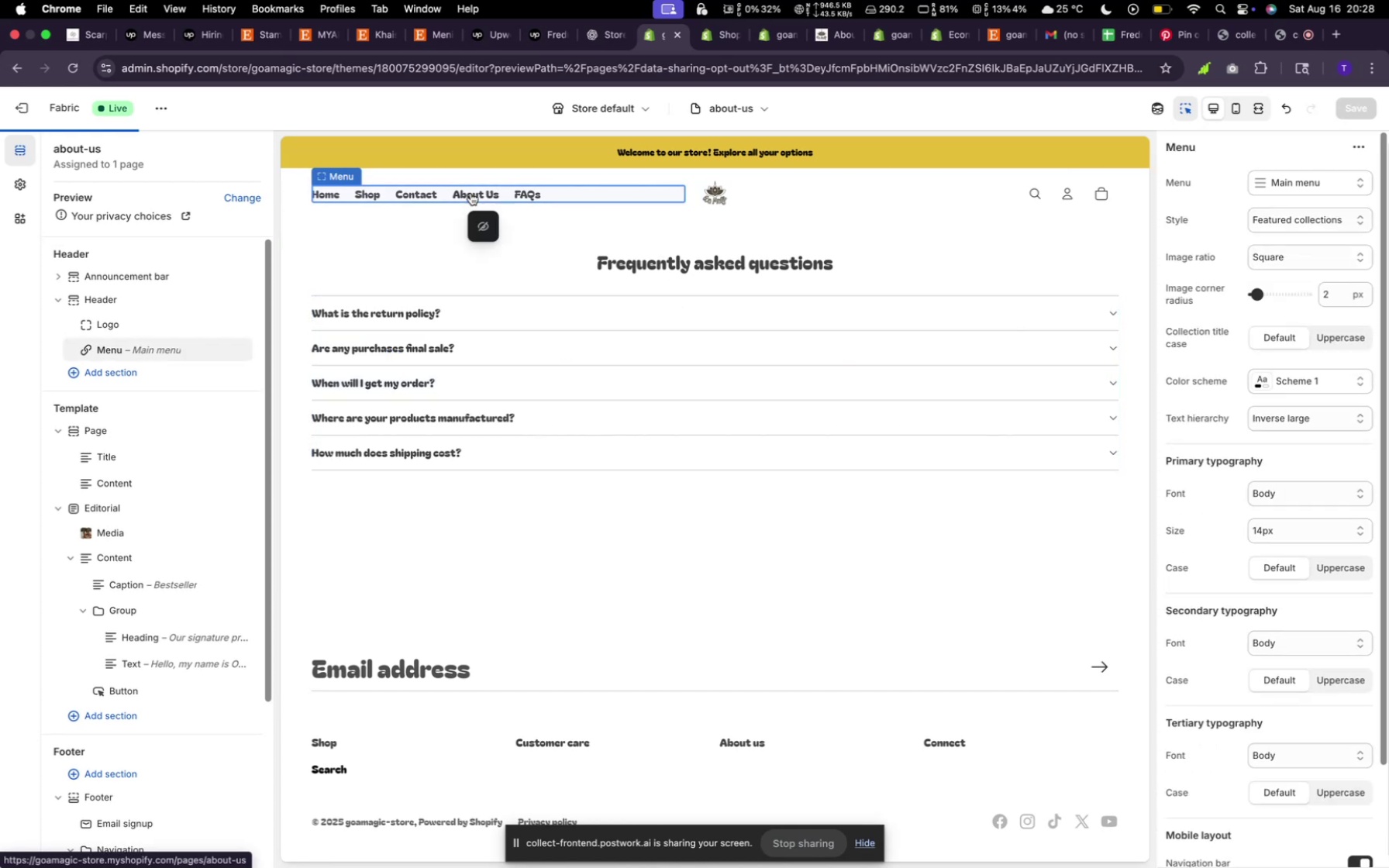 
left_click([470, 193])
 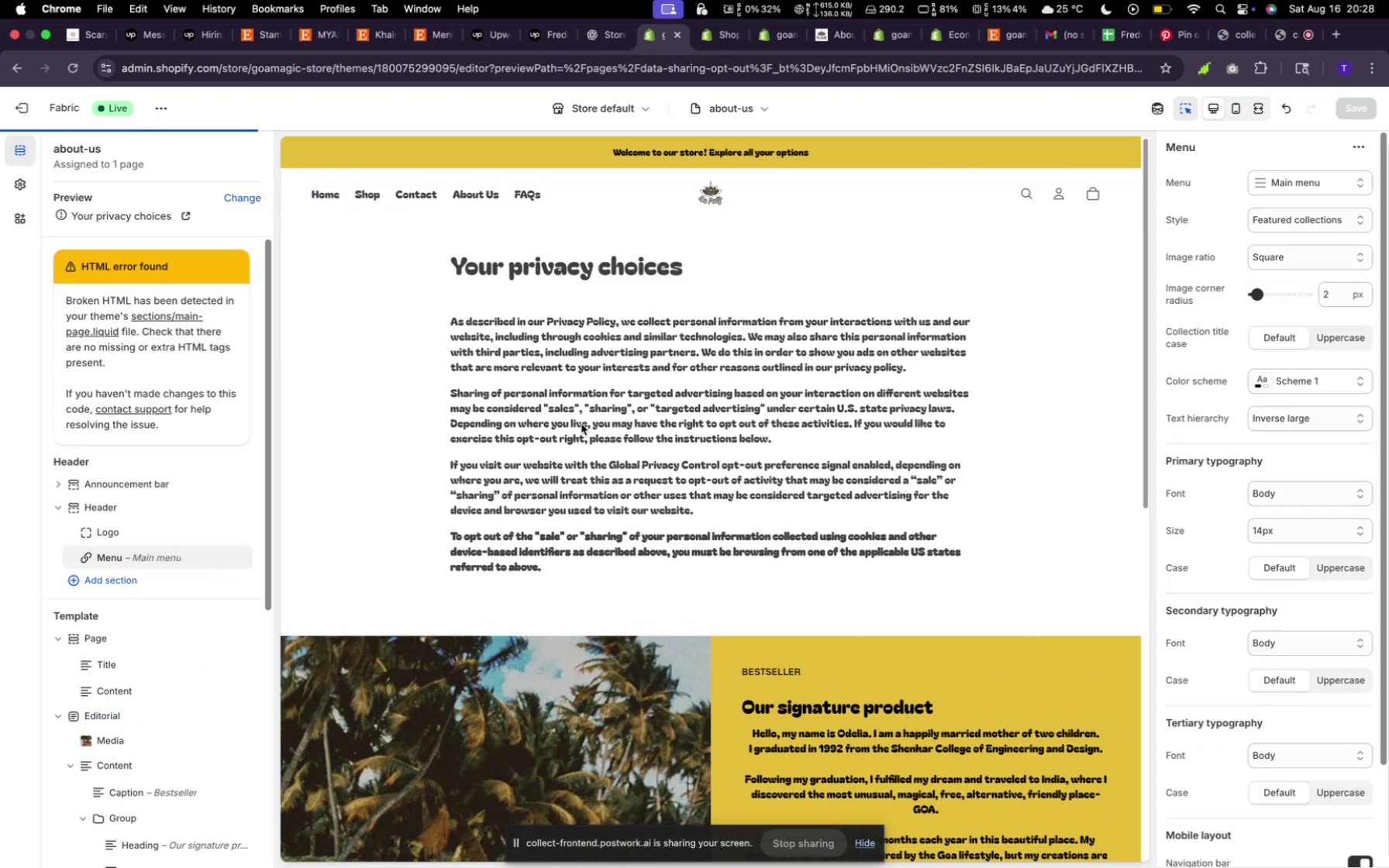 
scroll: coordinate [674, 571], scroll_direction: down, amount: 4.0
 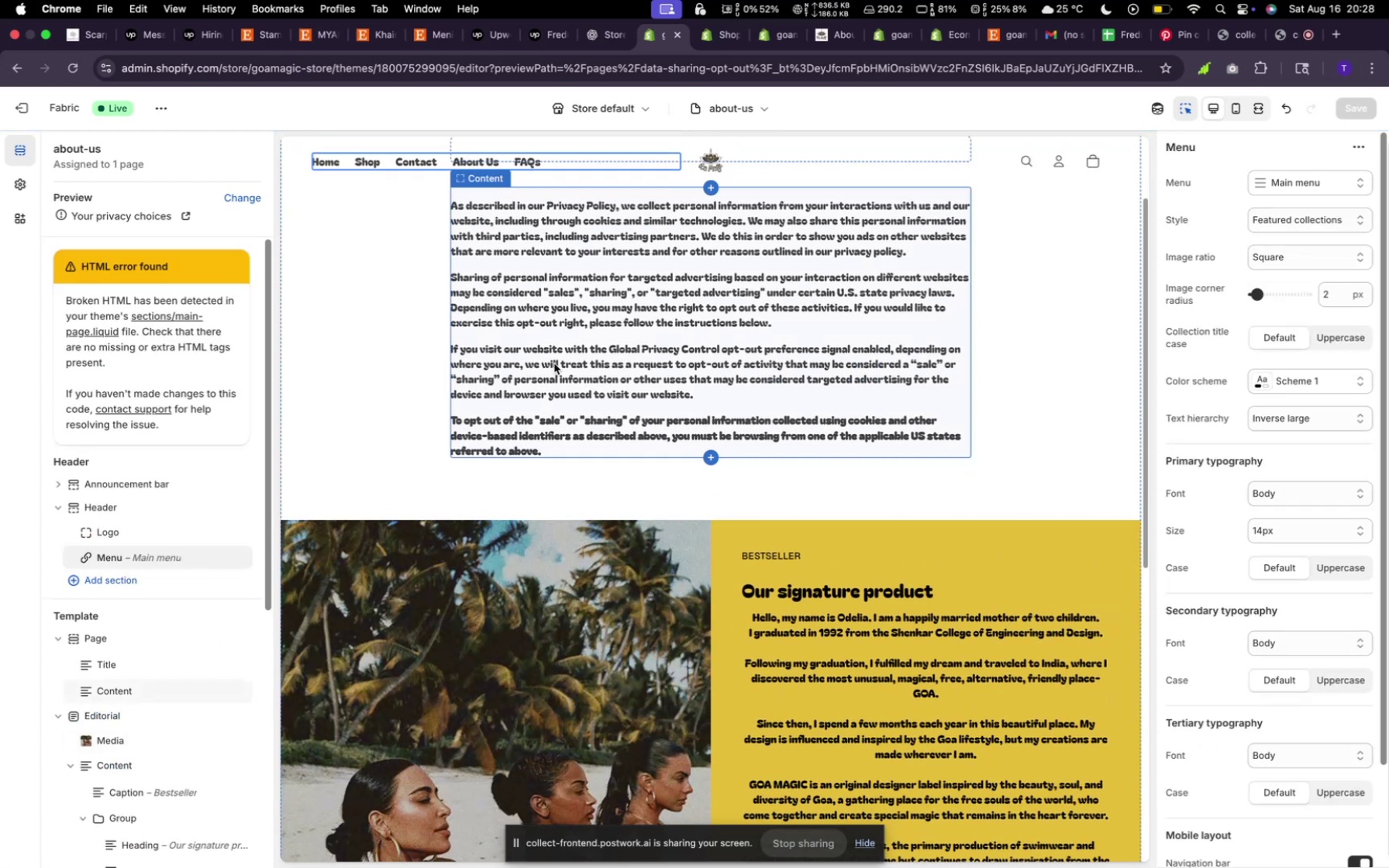 
scroll: coordinate [553, 371], scroll_direction: up, amount: 3.0
 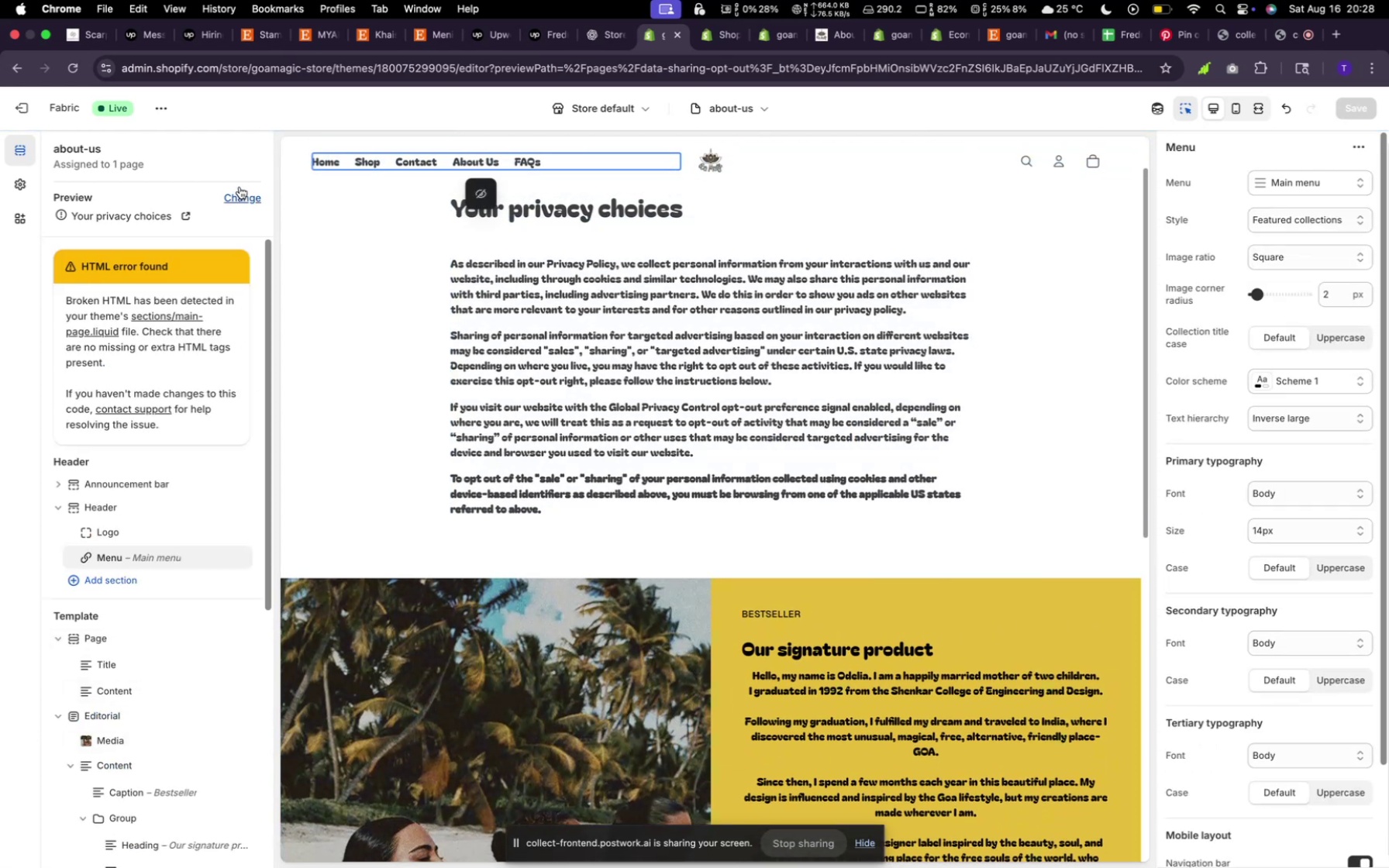 
left_click([244, 191])
 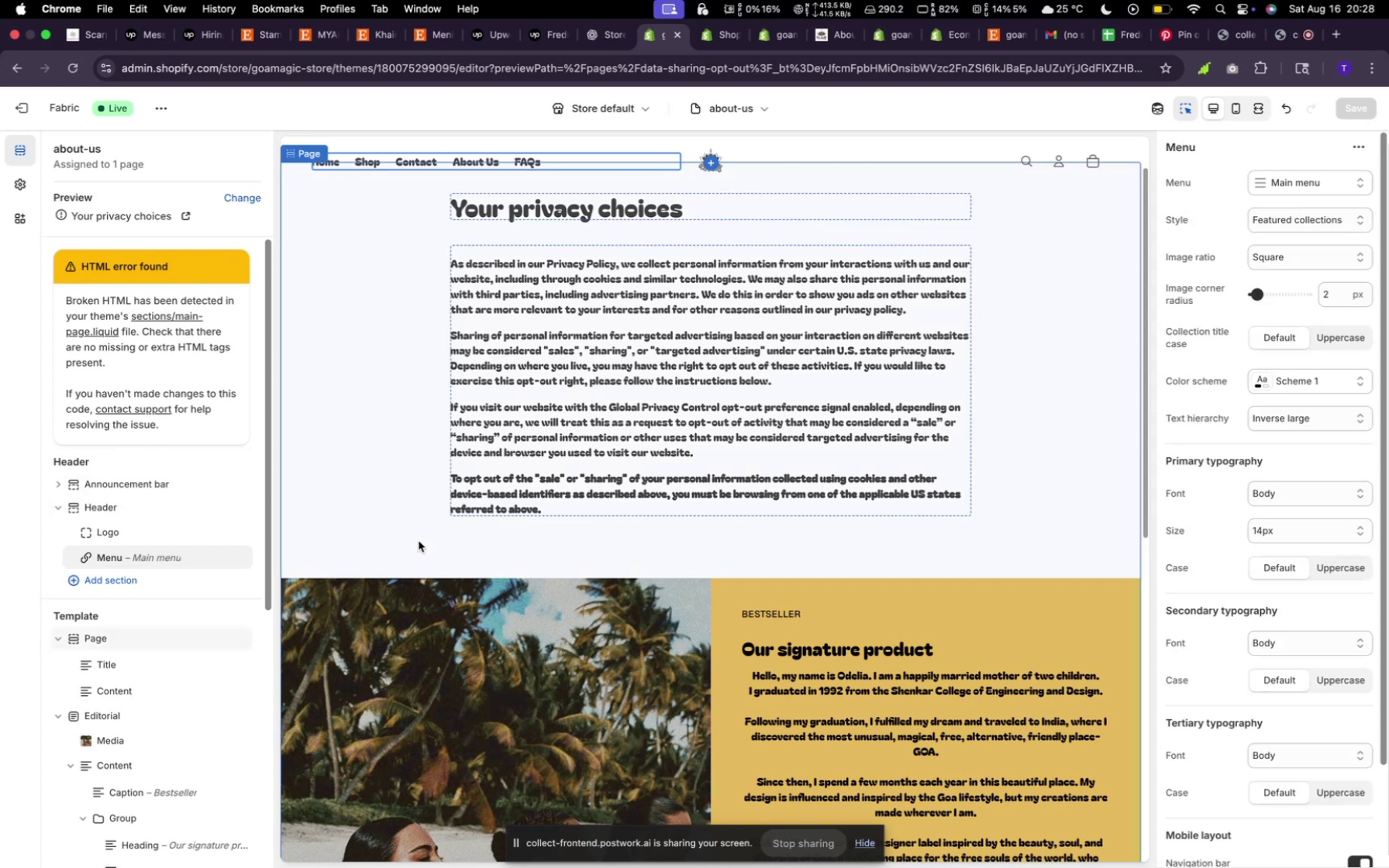 
wait(7.05)
 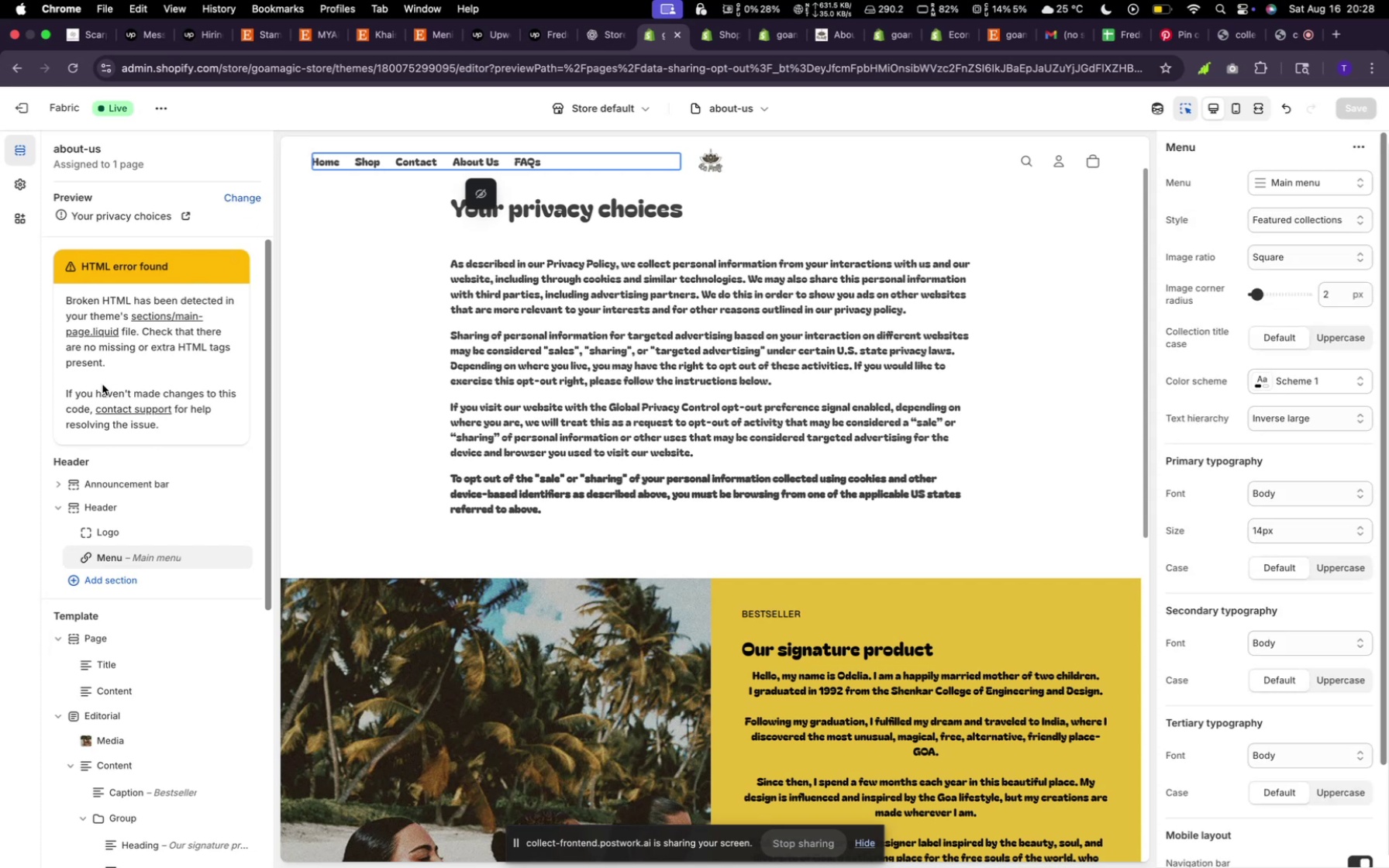 
mouse_move([816, 532])
 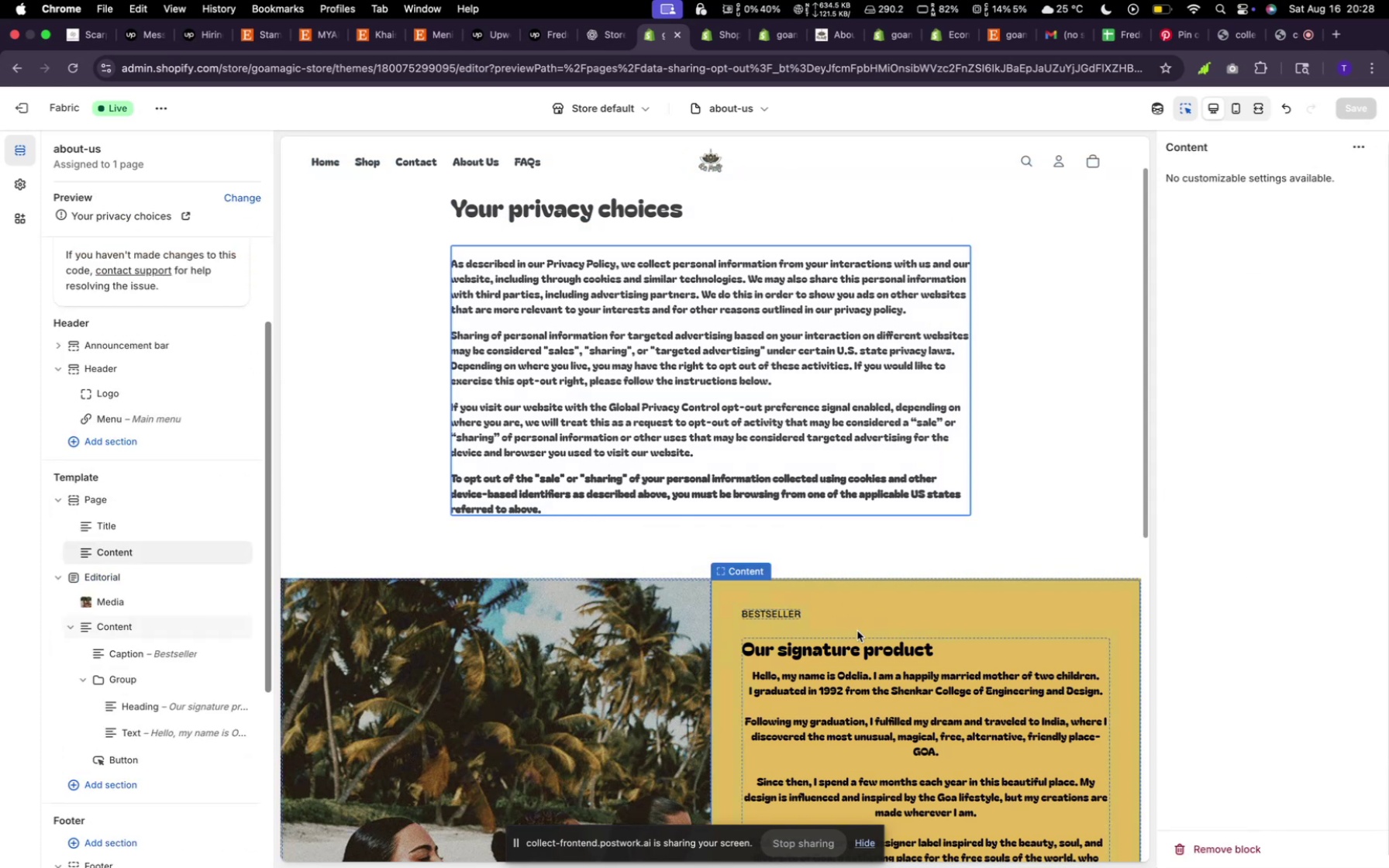 
scroll: coordinate [857, 631], scroll_direction: down, amount: 4.0
 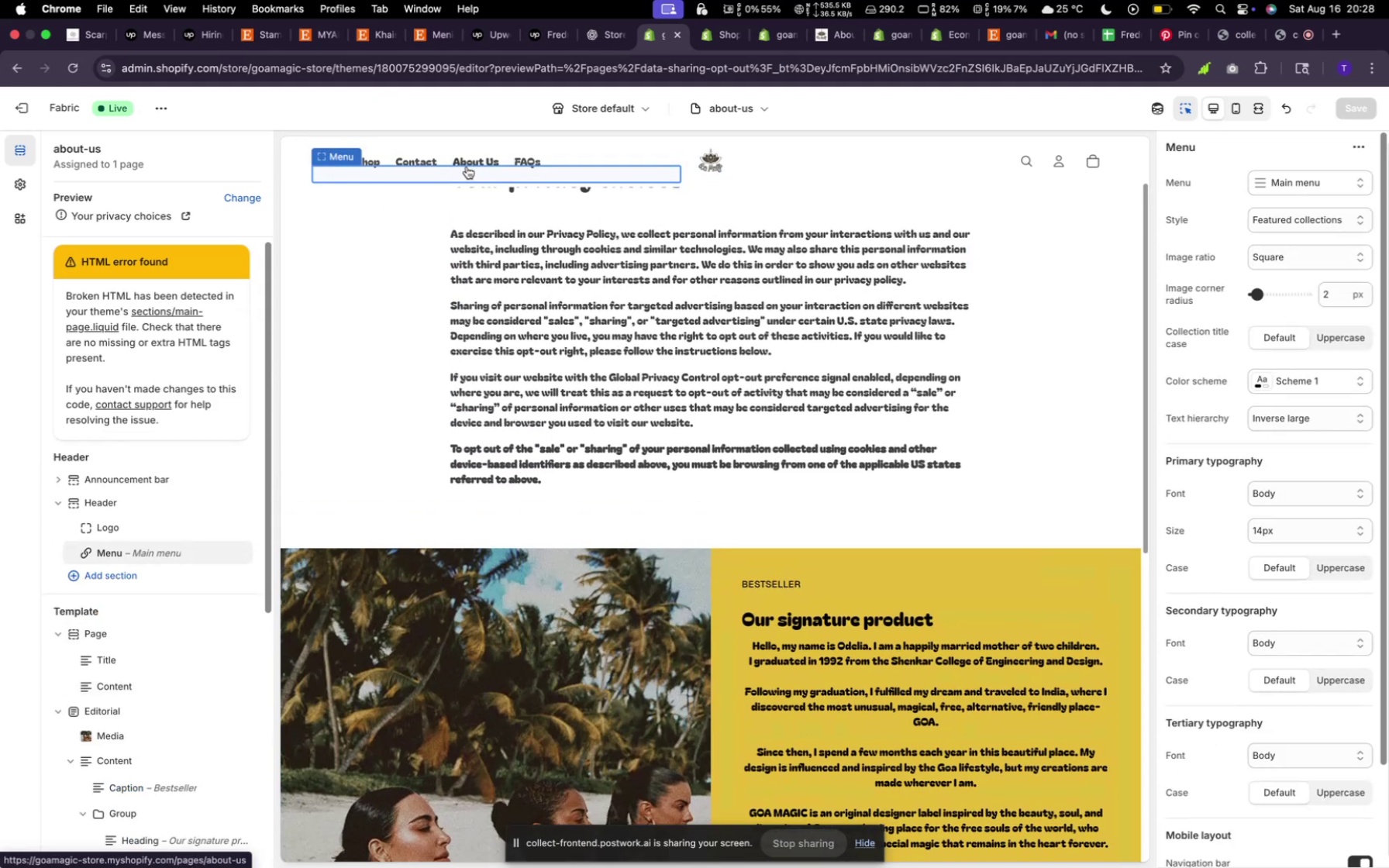 
left_click([467, 167])
 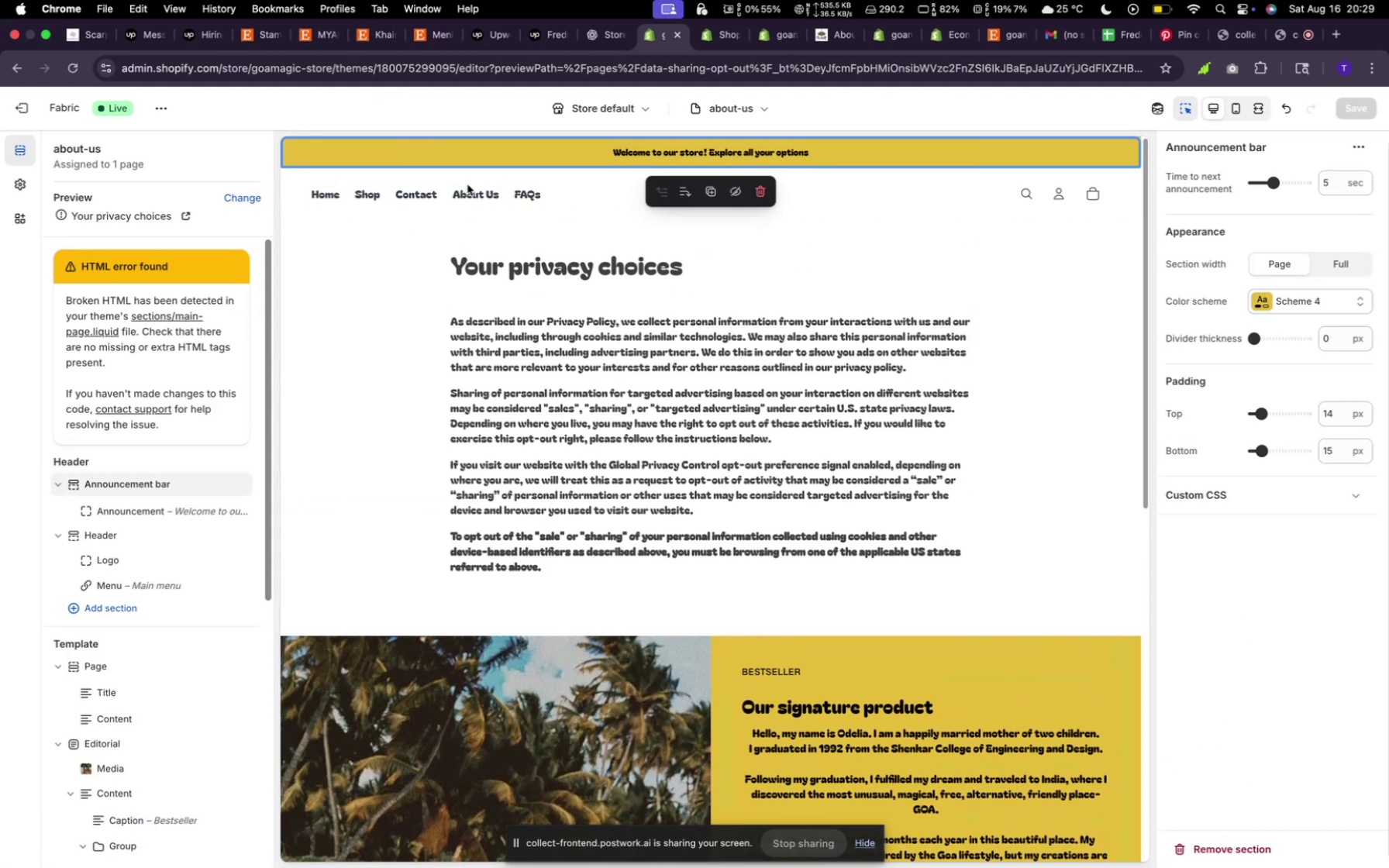 
left_click([467, 184])
 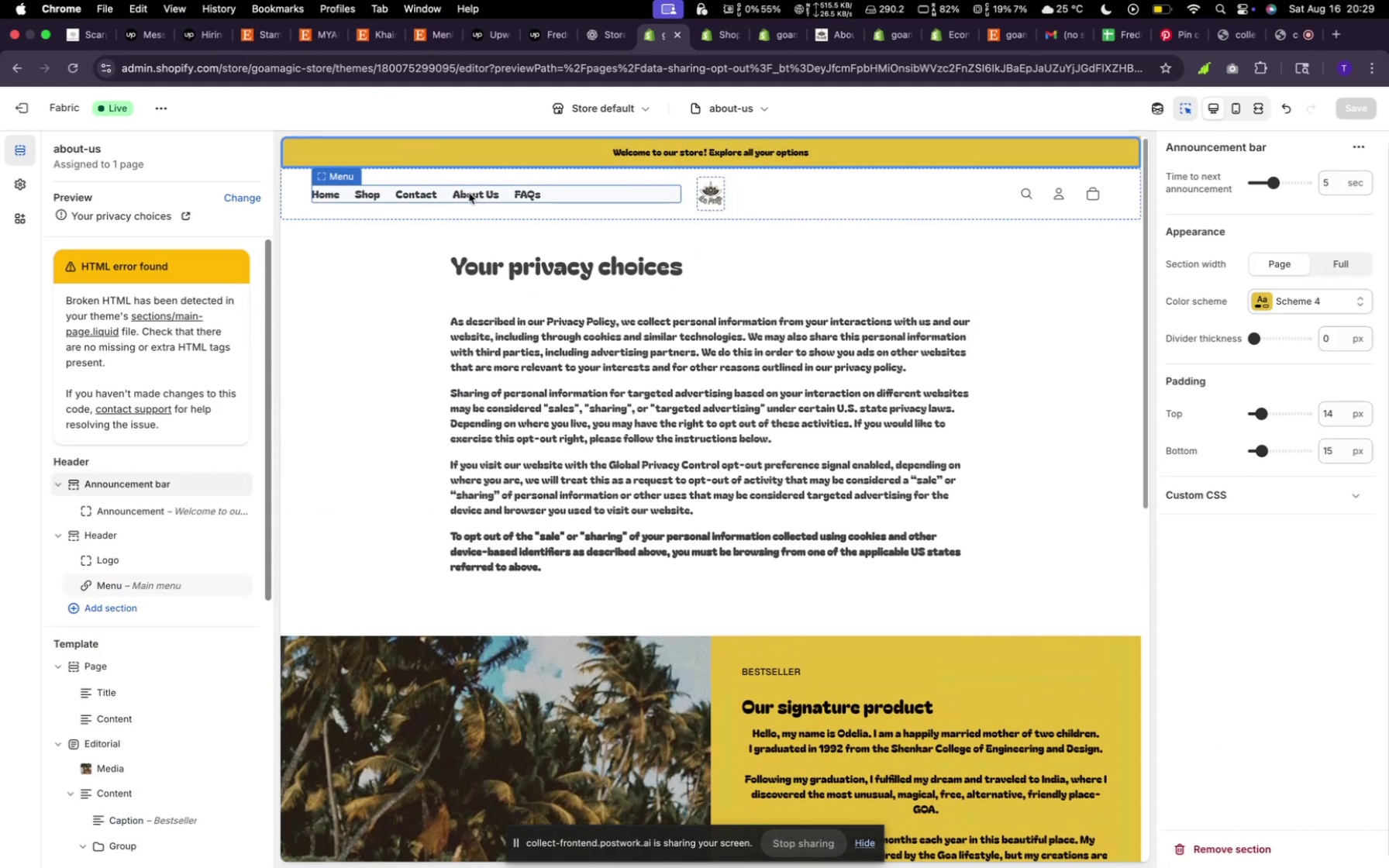 
left_click([469, 193])
 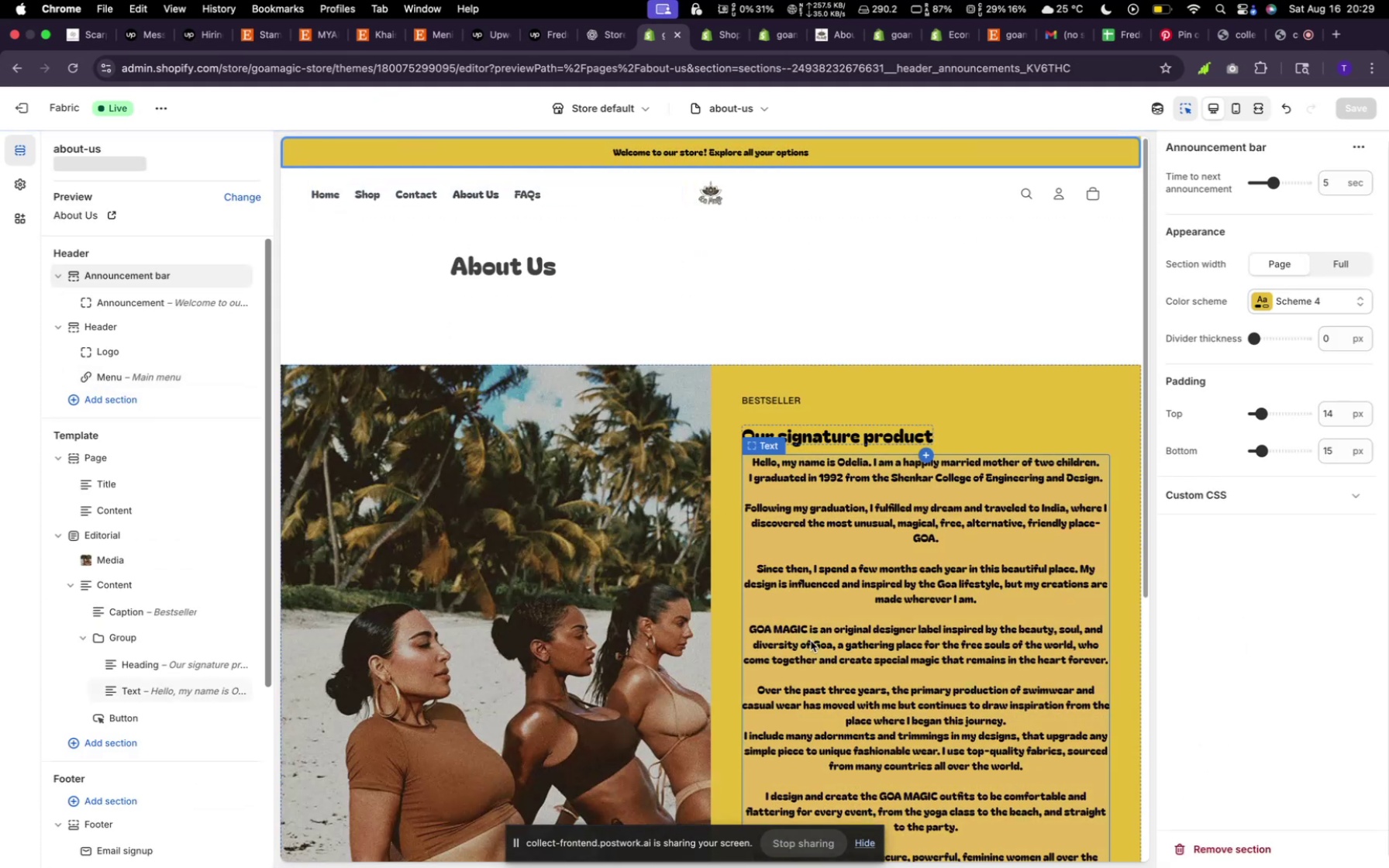 
left_click([498, 273])
 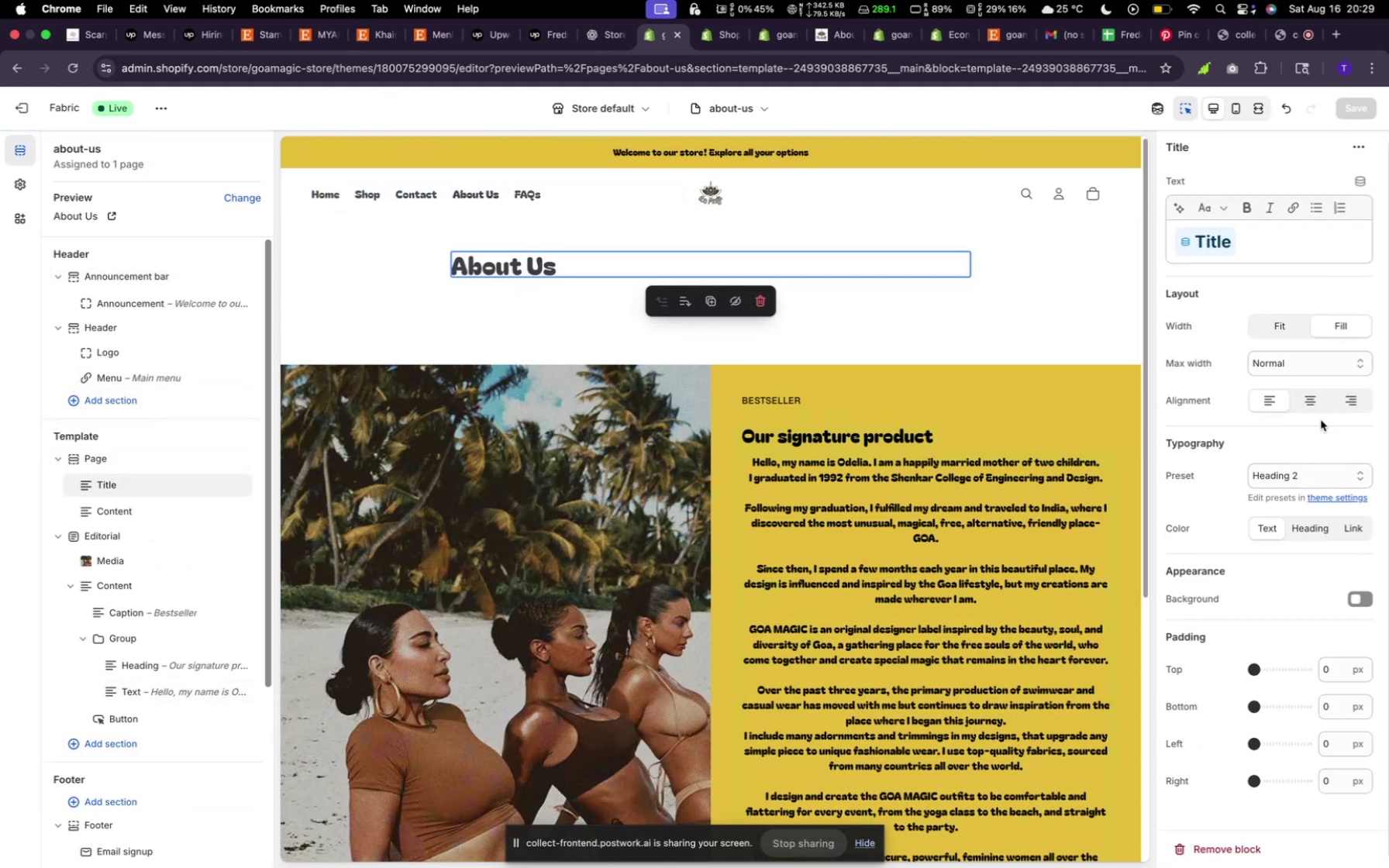 
left_click([1315, 394])
 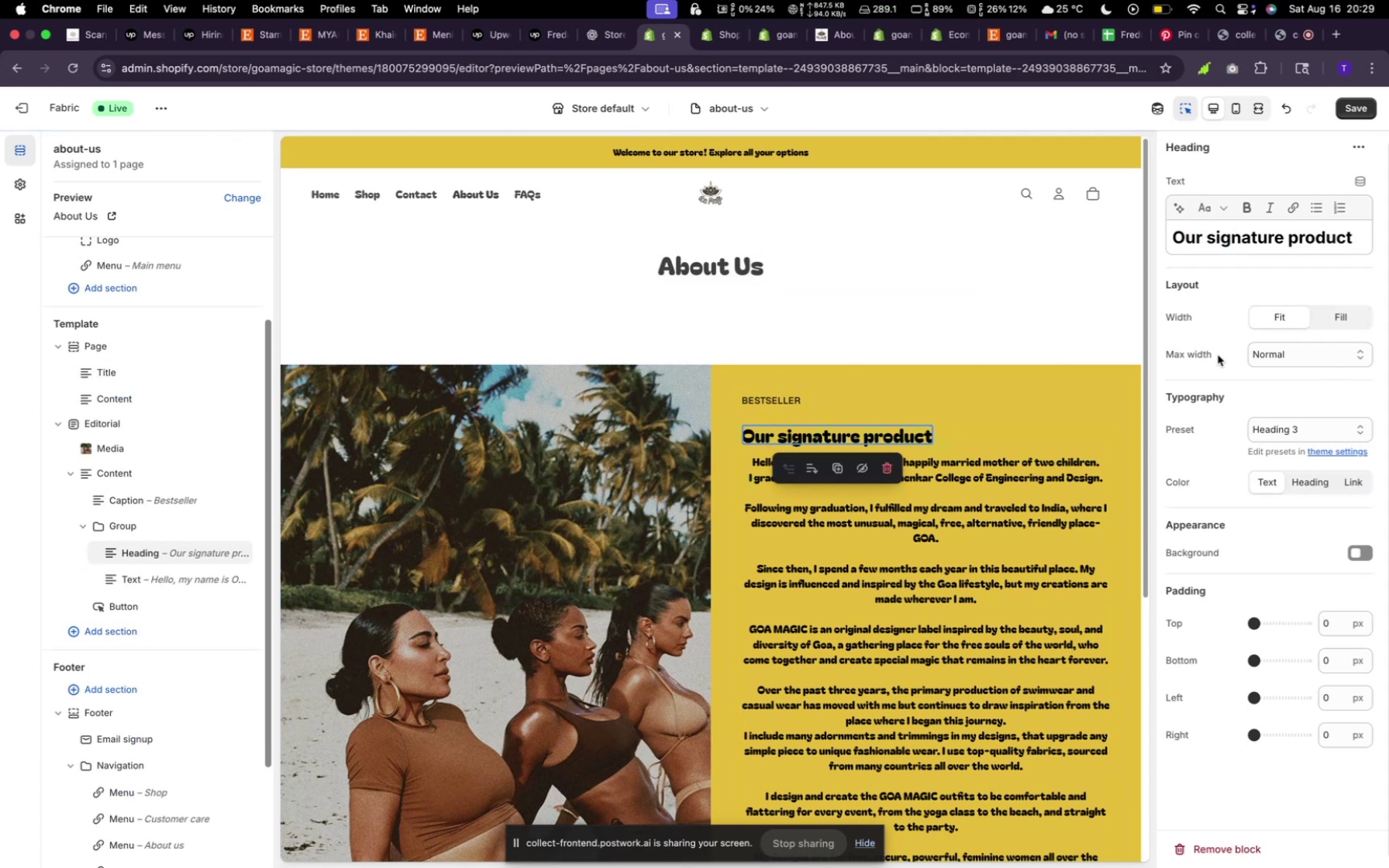 
left_click_drag(start_coordinate=[1361, 242], to_coordinate=[1174, 243])
 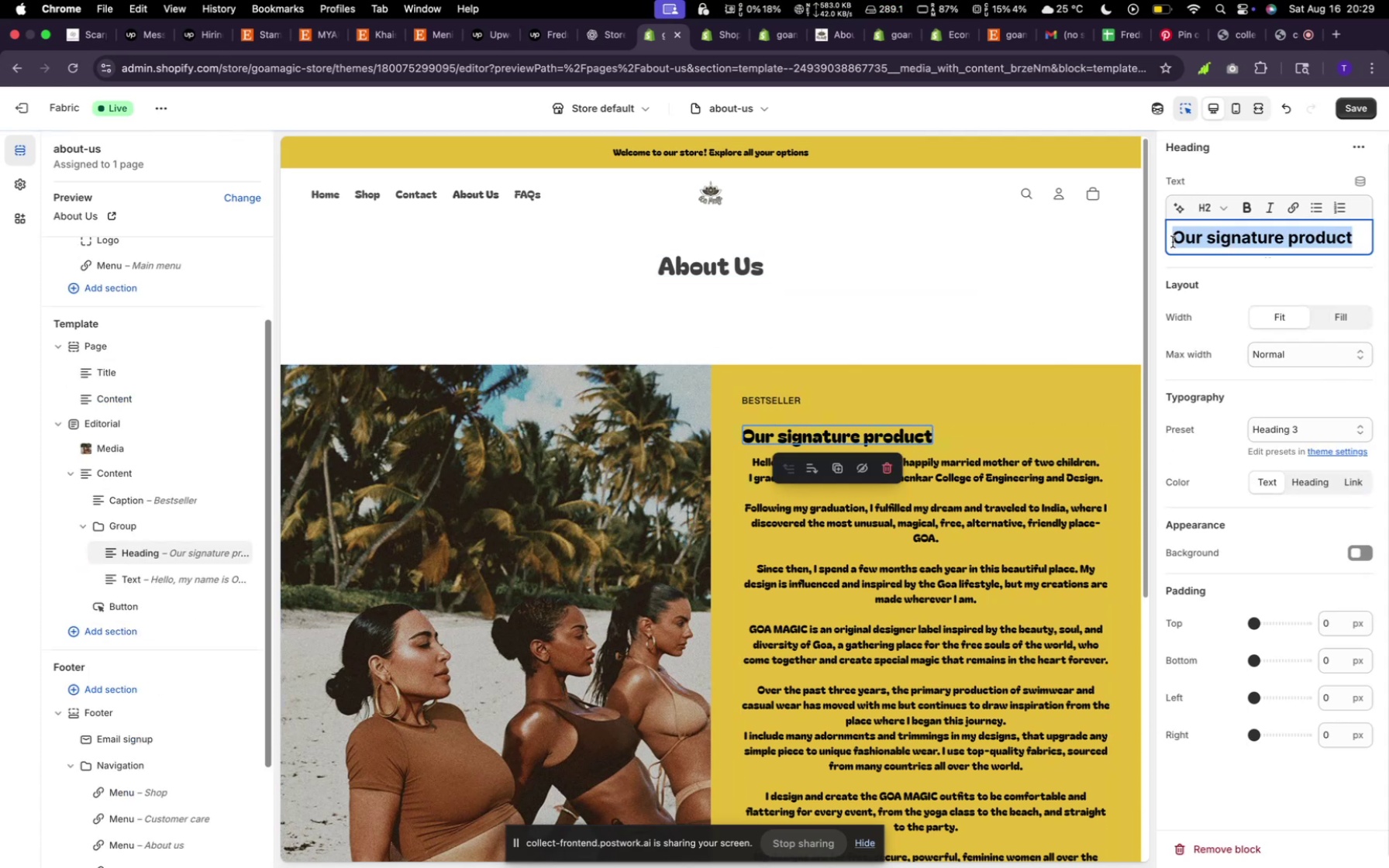 
key(Meta+V)
 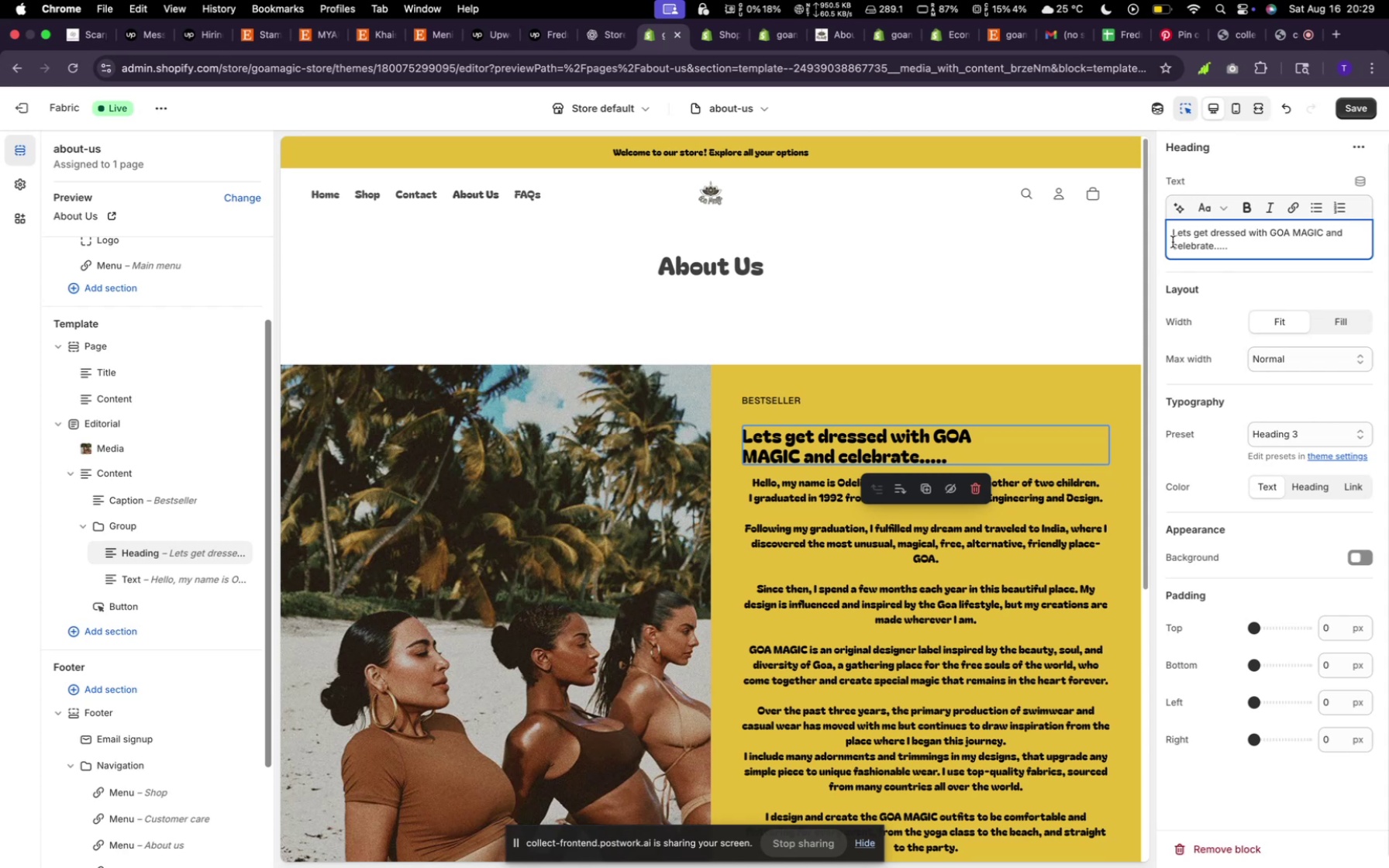 
mouse_move([1207, 246])
 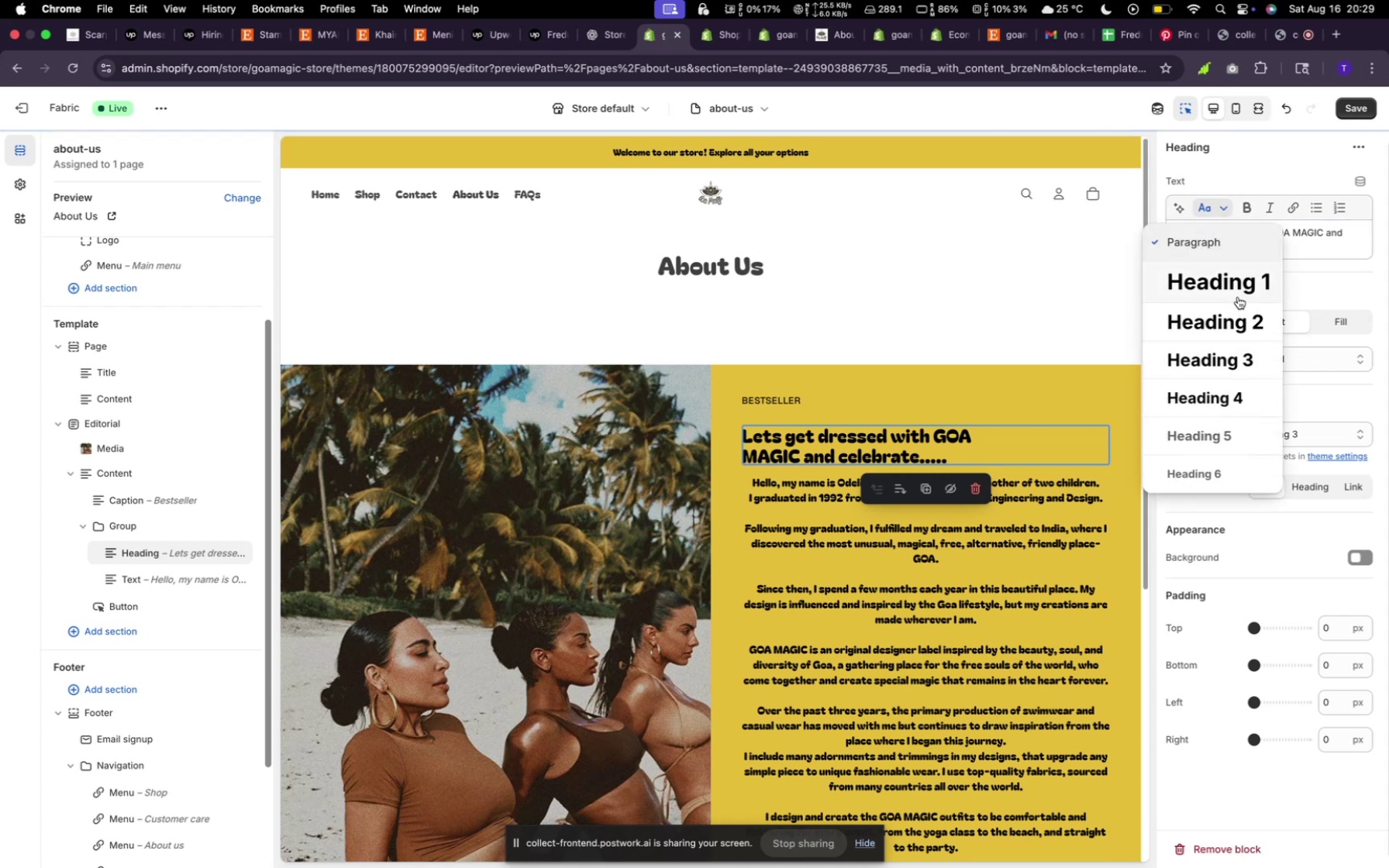 
left_click([1238, 294])
 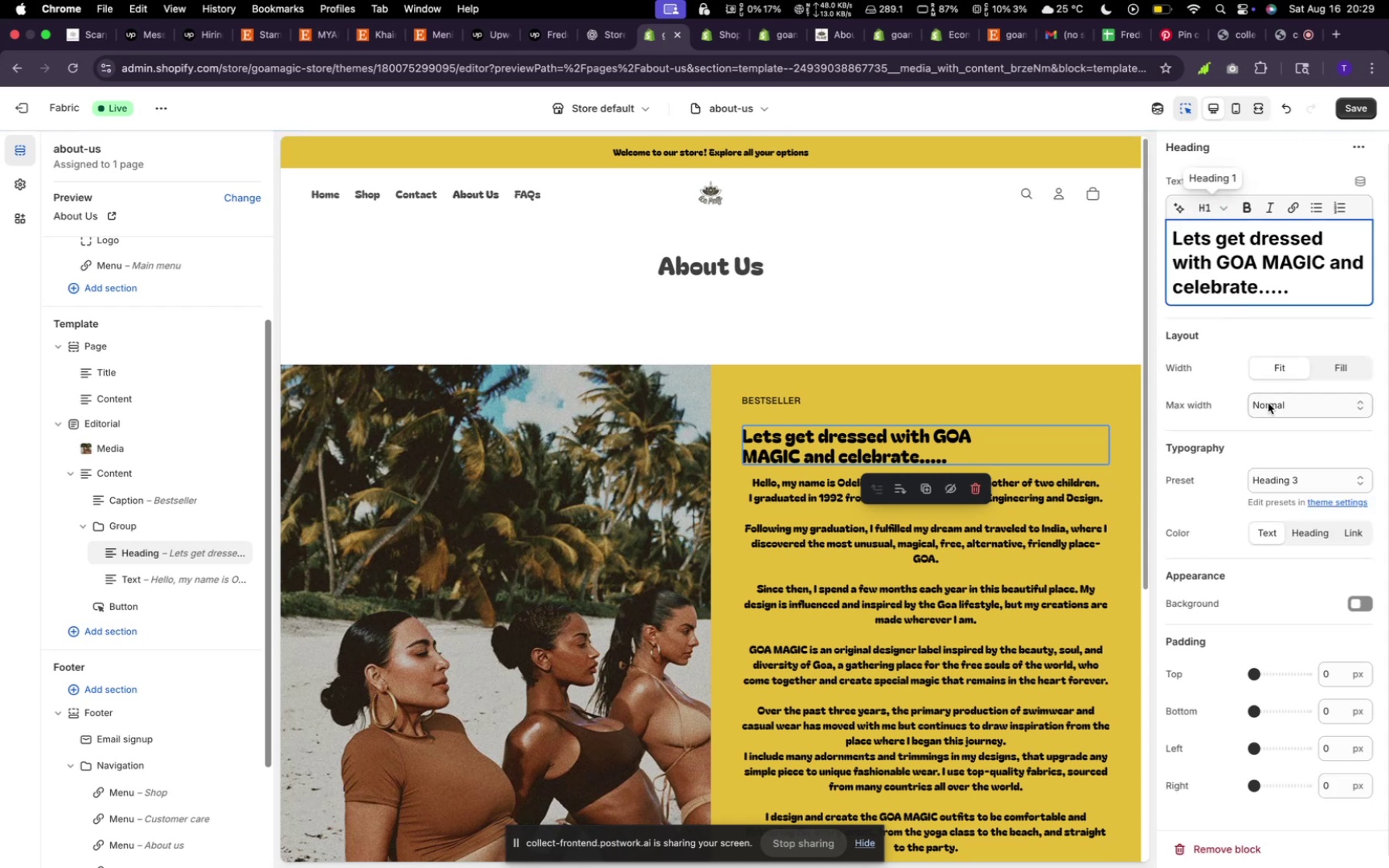 
left_click([1268, 403])
 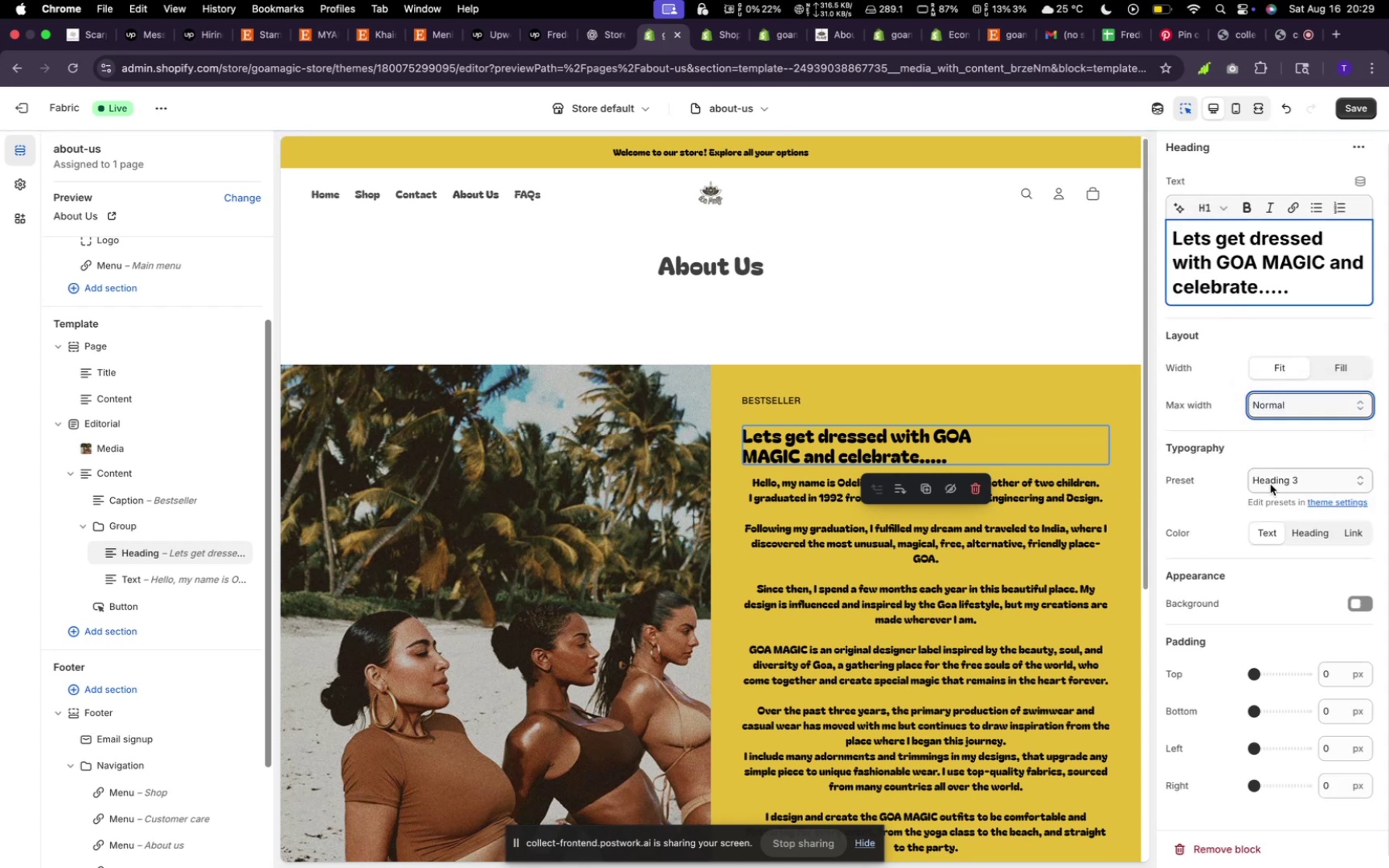 
left_click([1264, 458])
 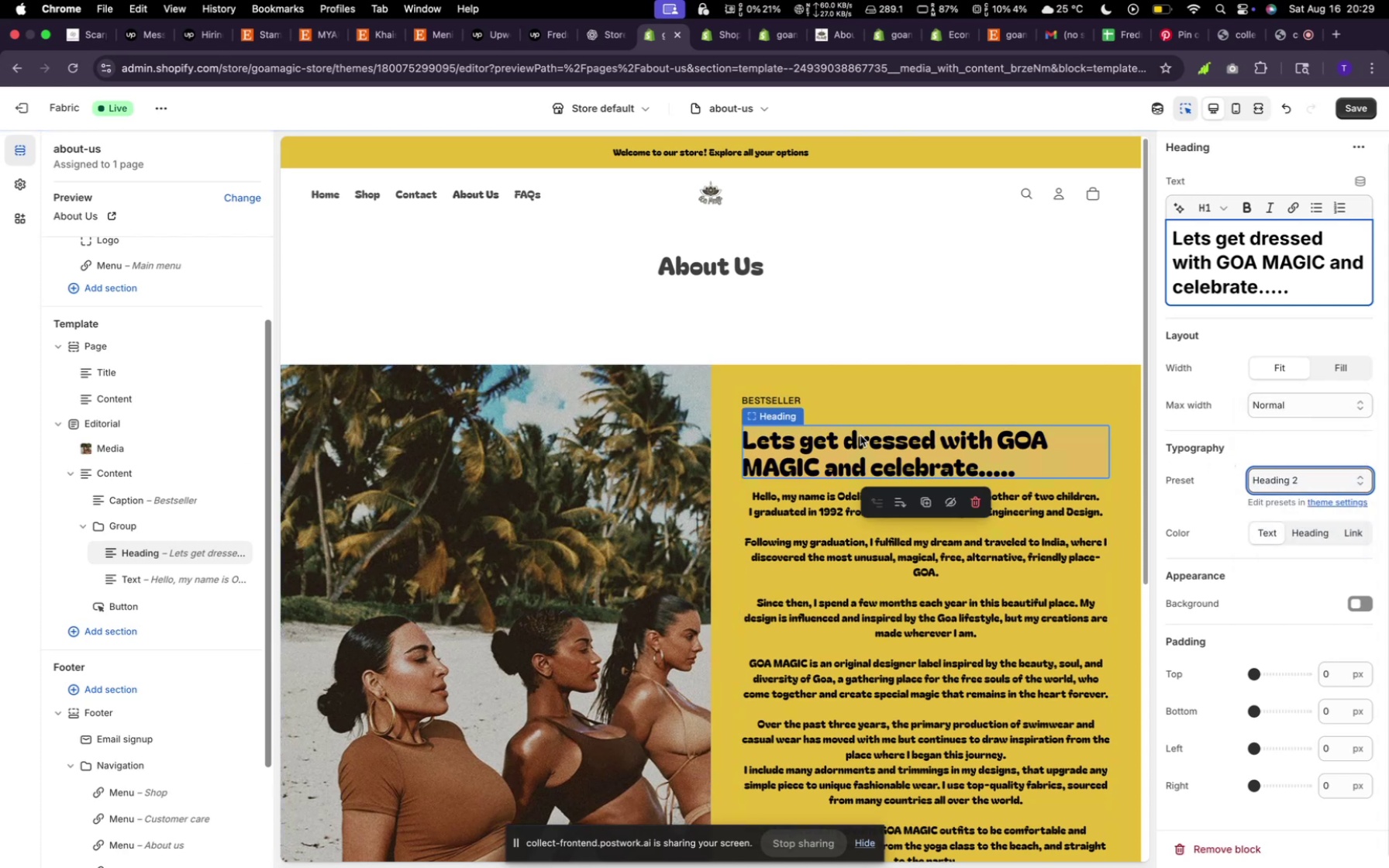 
wait(8.16)
 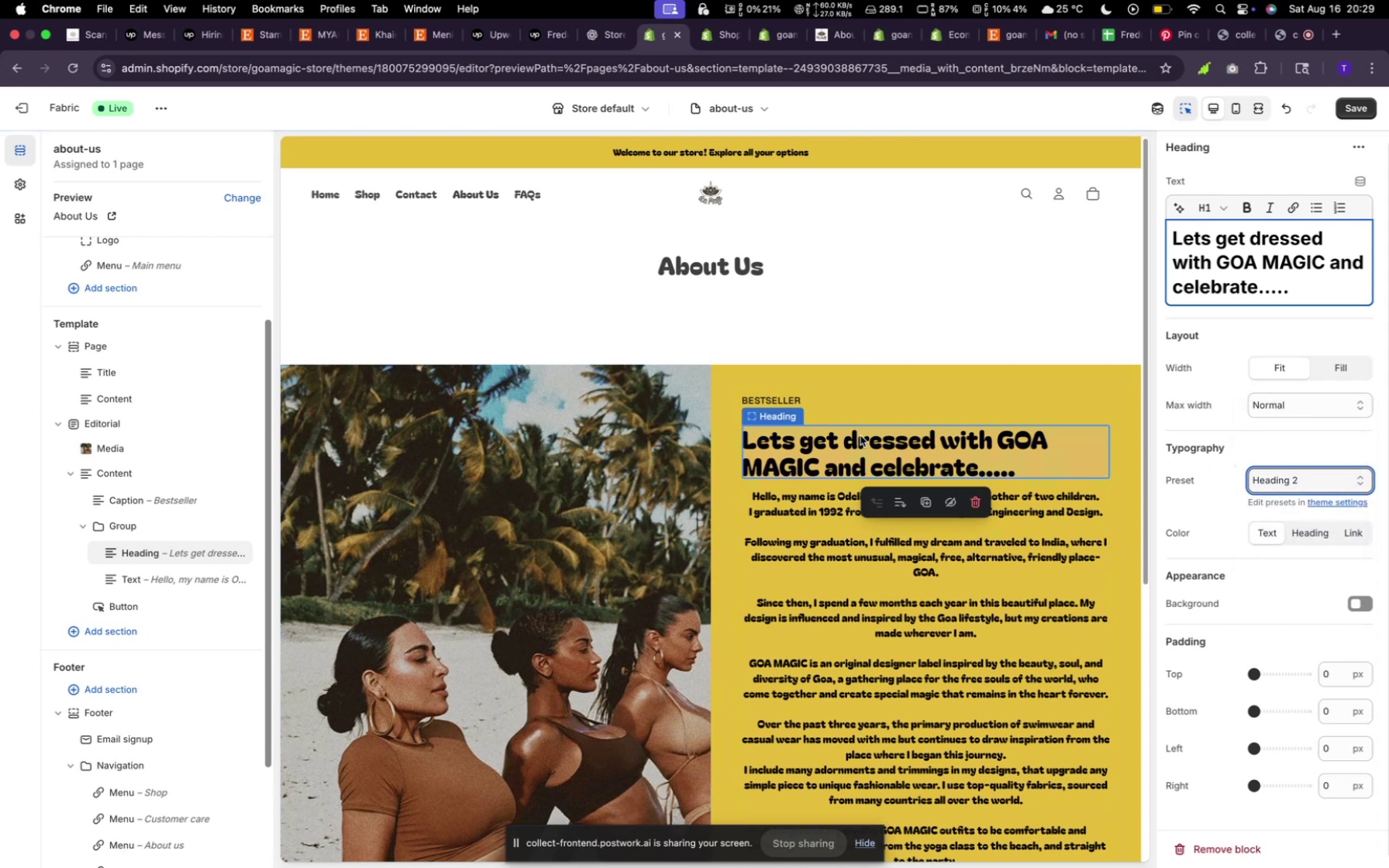 
left_click([741, 294])
 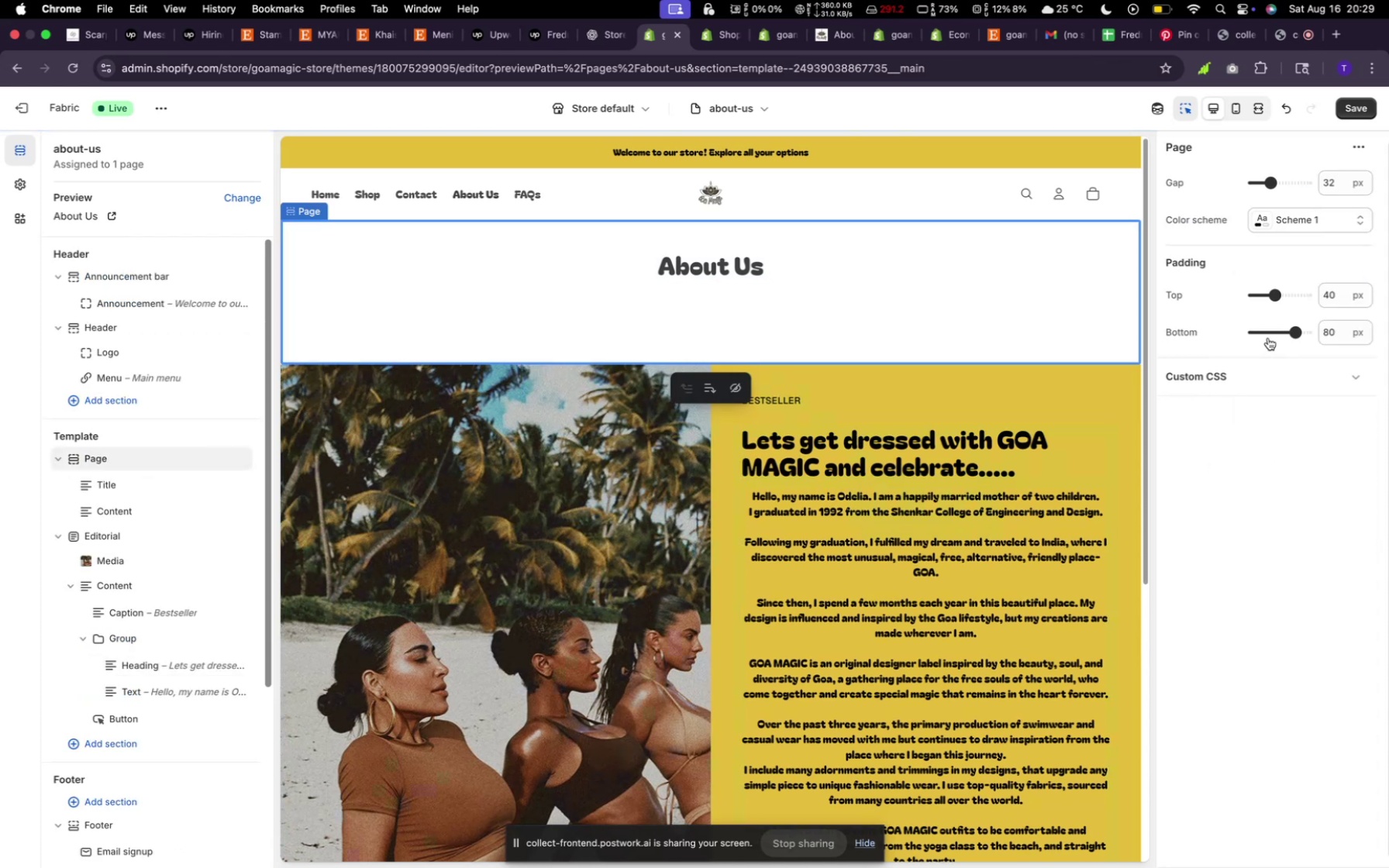 
left_click([1273, 332])
 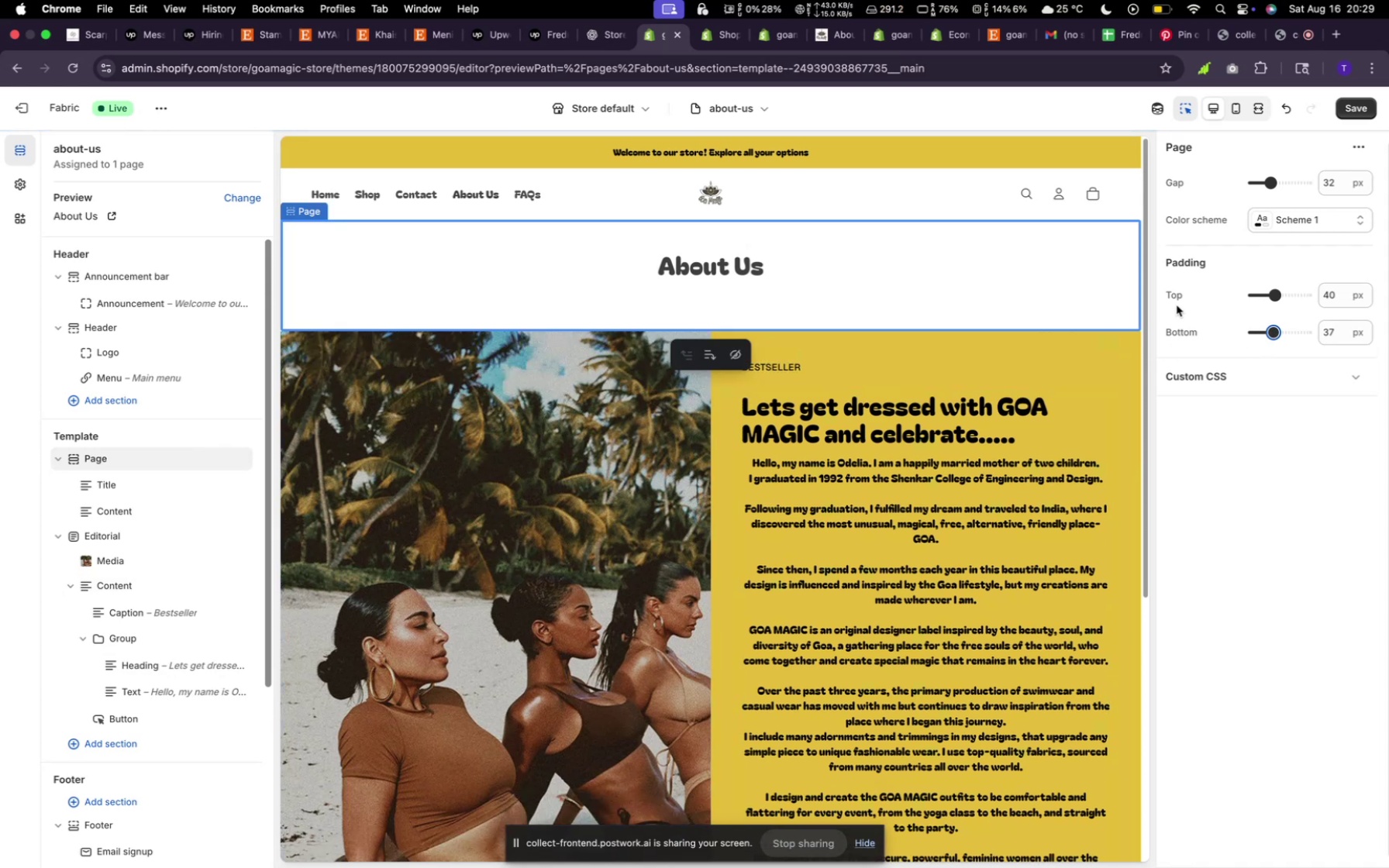 
scroll: coordinate [861, 435], scroll_direction: down, amount: 12.0
 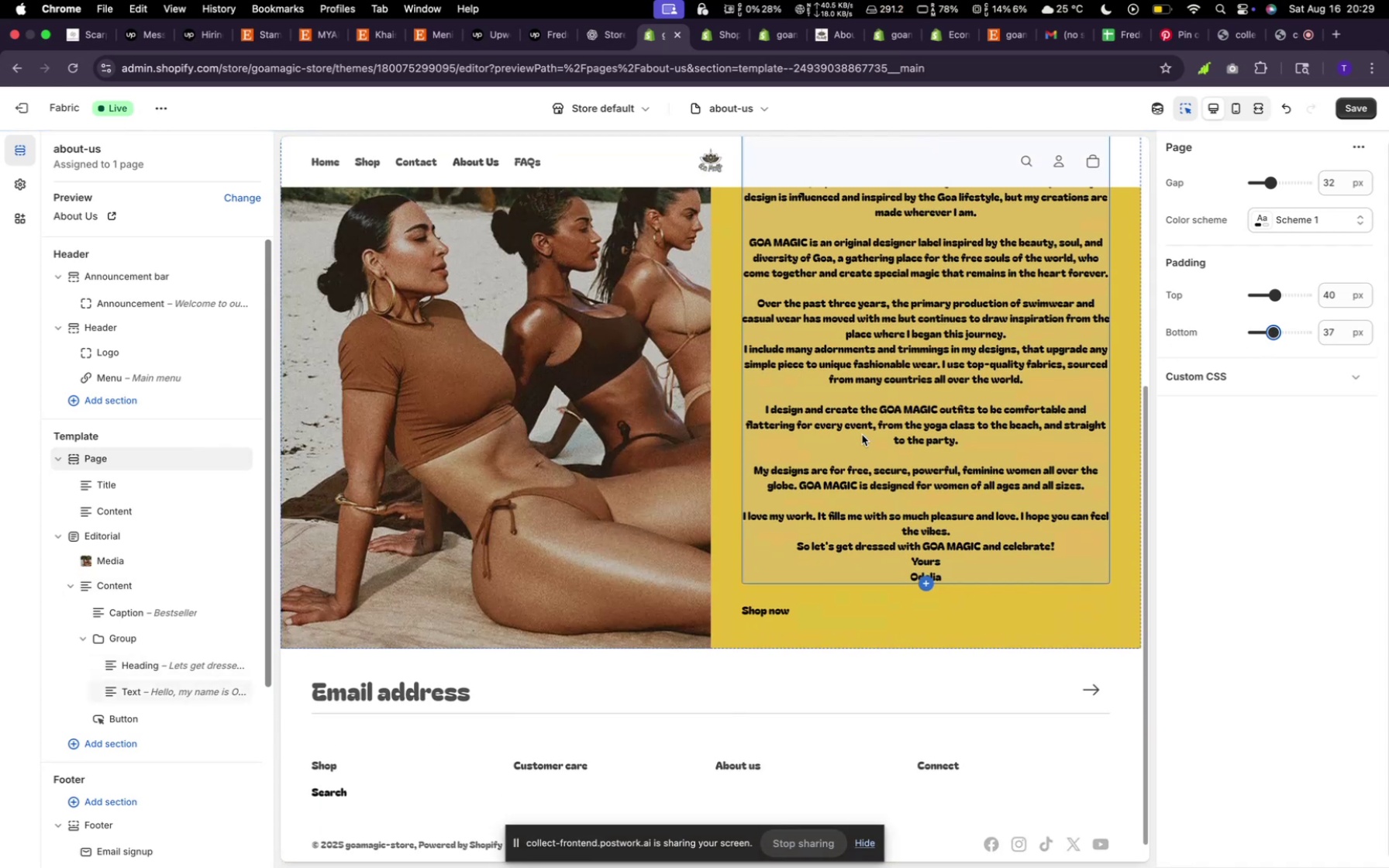 
scroll: coordinate [863, 436], scroll_direction: up, amount: 12.0
 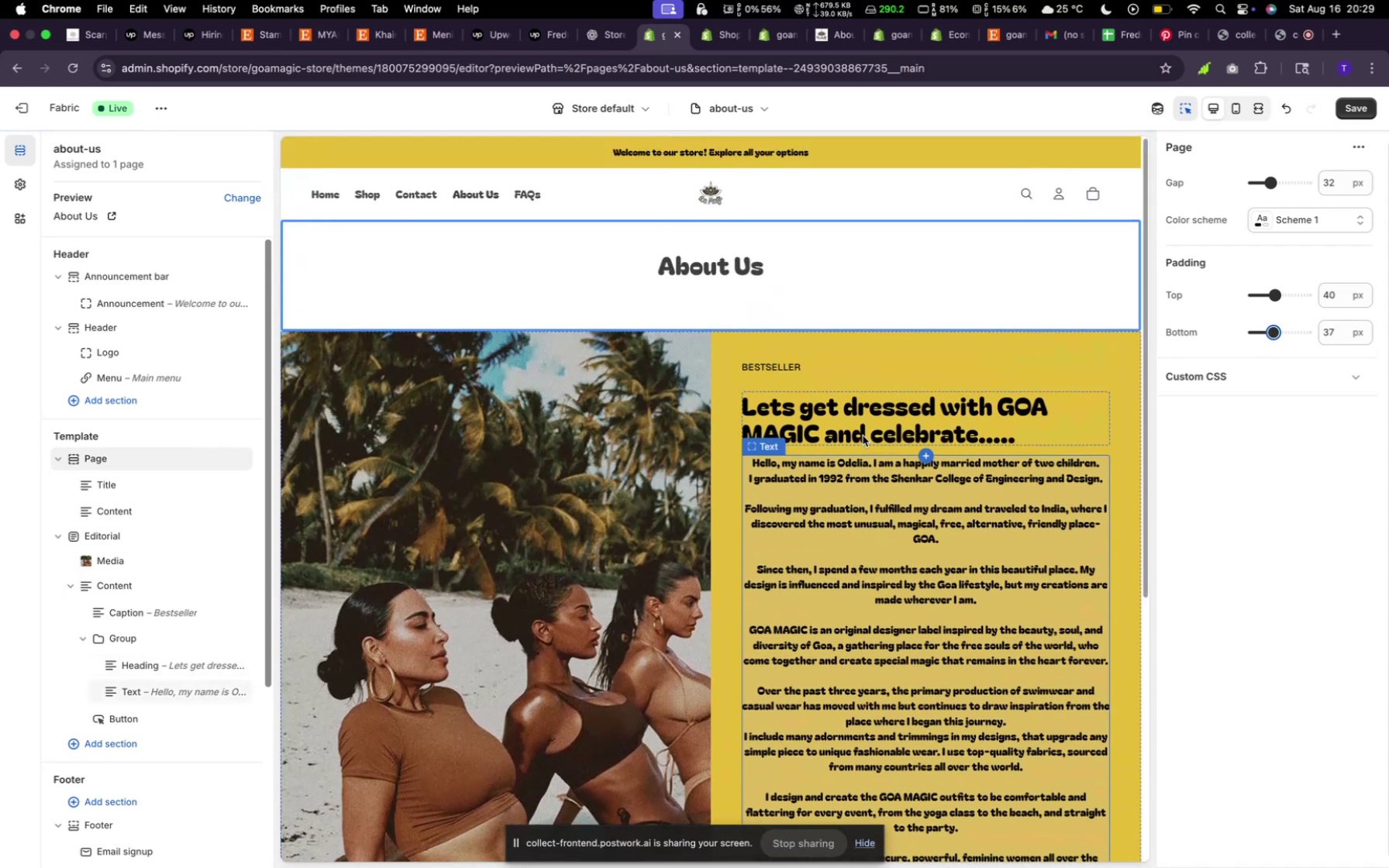 
scroll: coordinate [863, 436], scroll_direction: down, amount: 2.0
 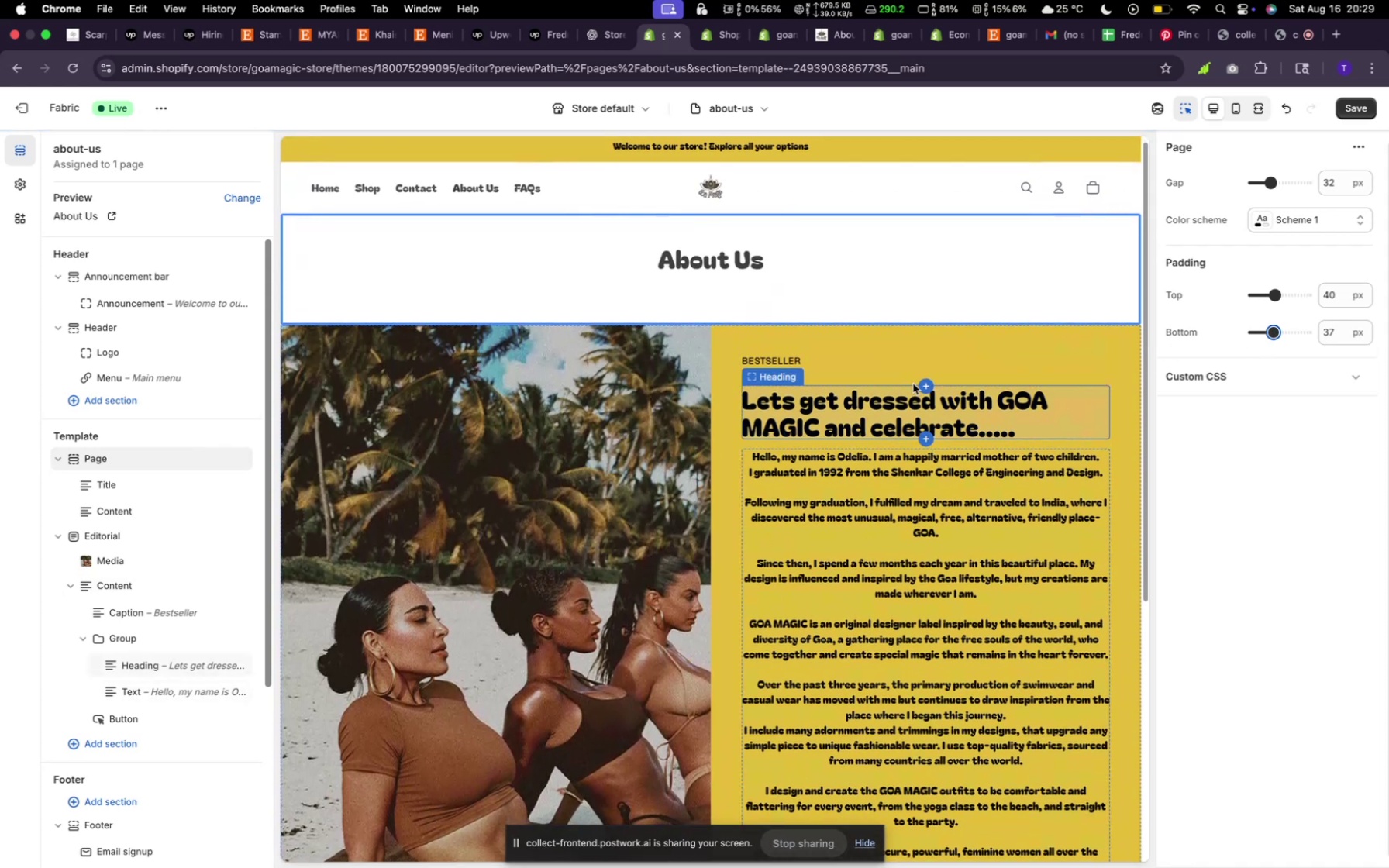 
left_click([913, 384])
 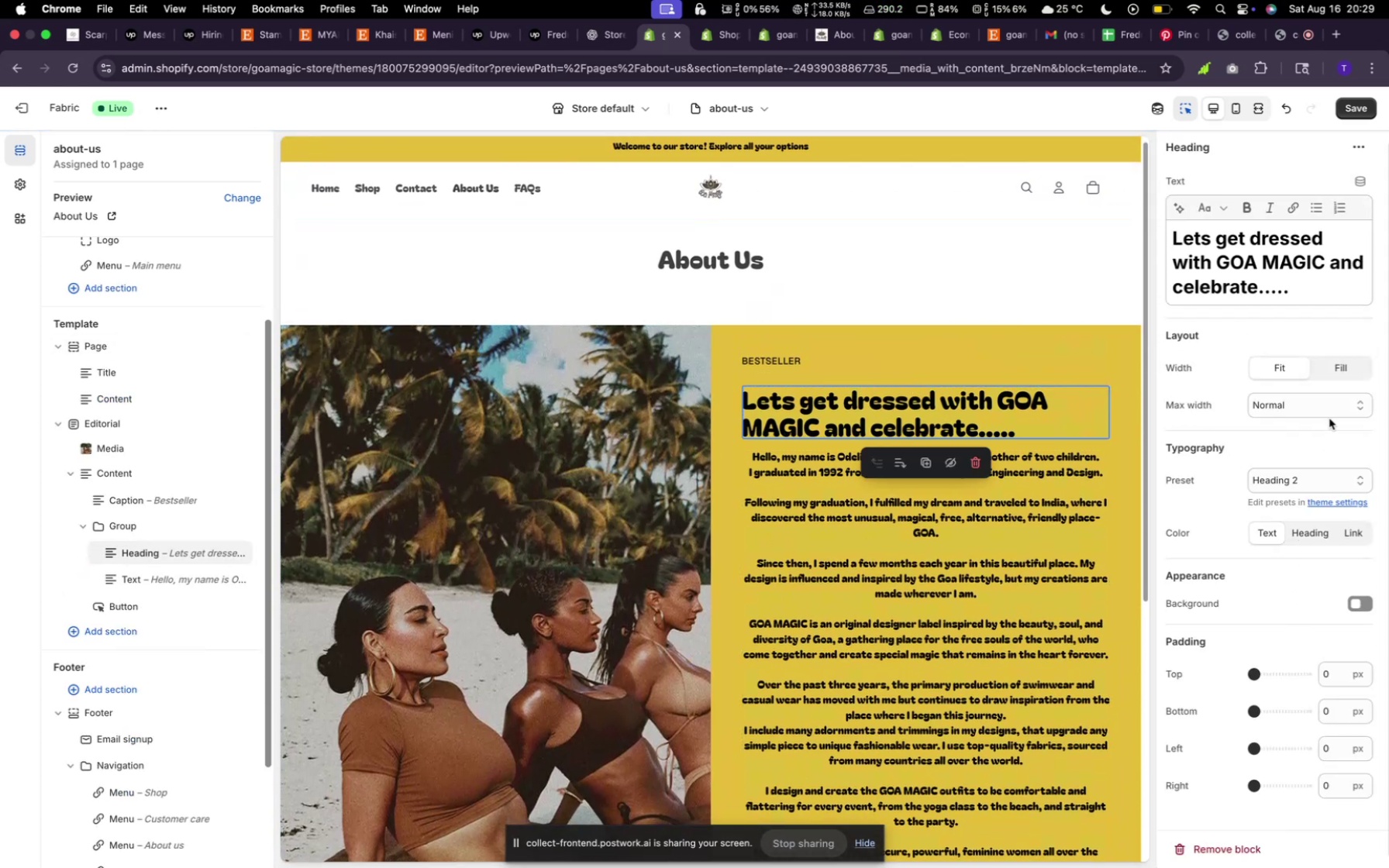 
left_click([1330, 367])
 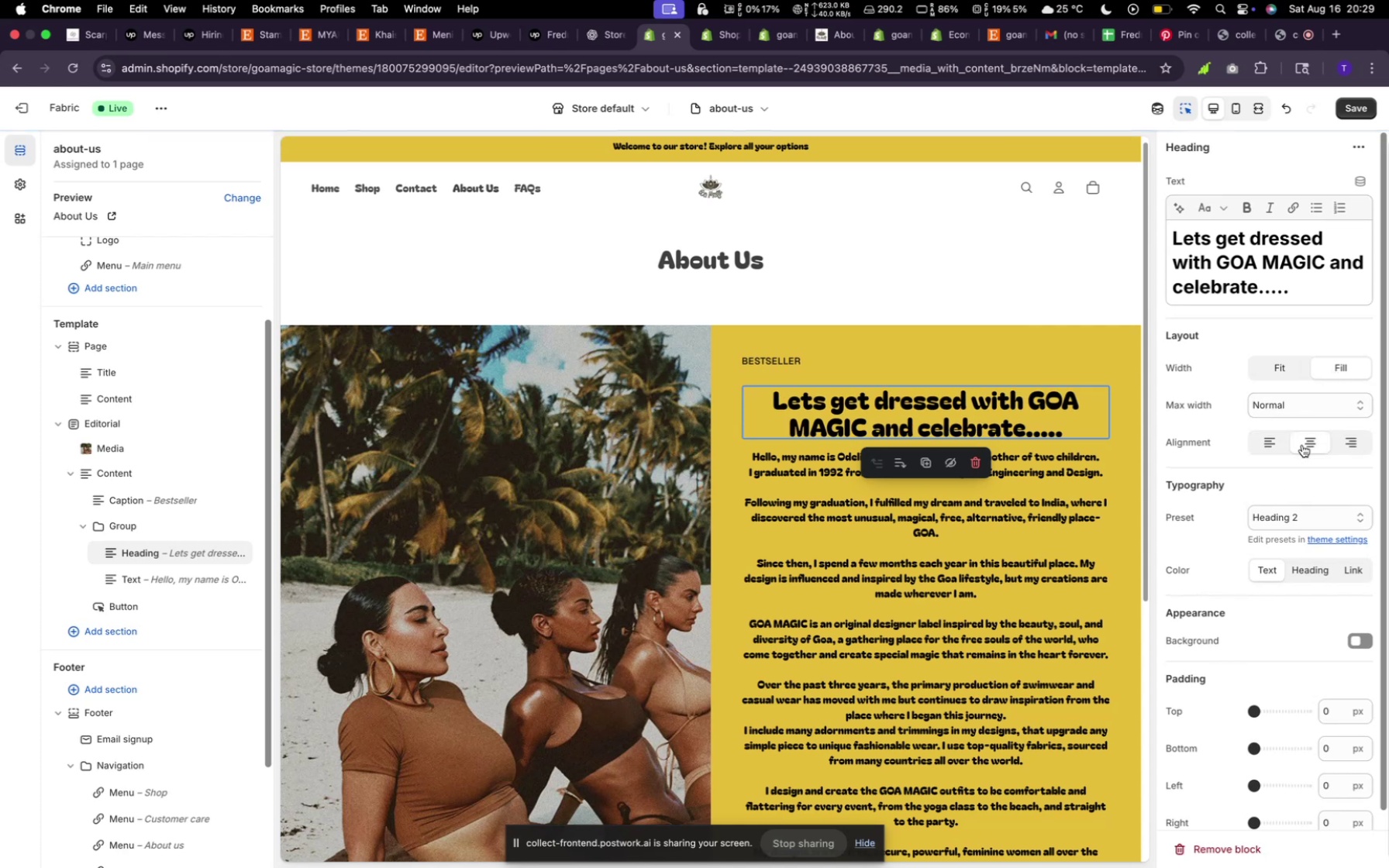 
scroll: coordinate [1239, 522], scroll_direction: down, amount: 10.0
 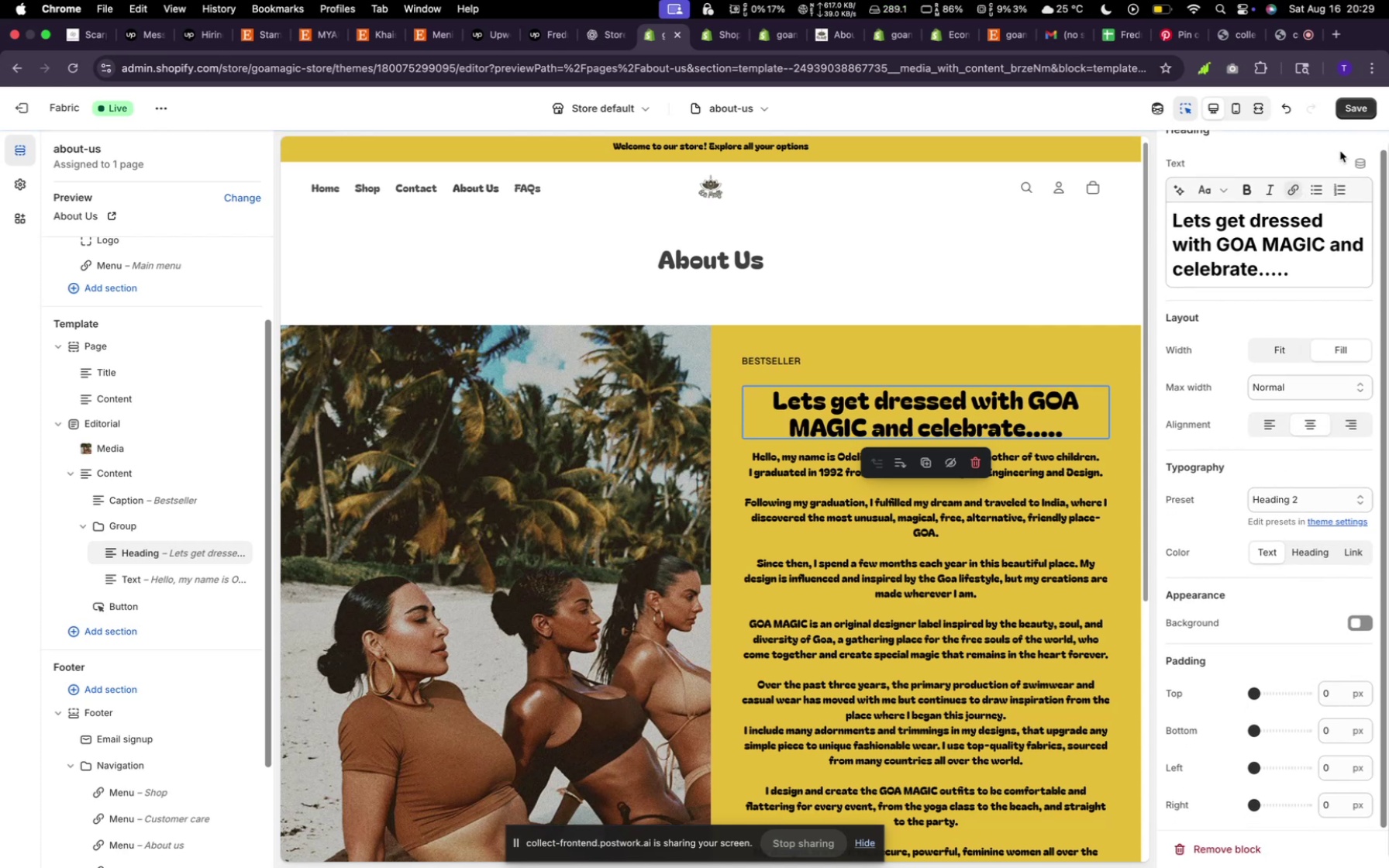 
left_click([1351, 104])
 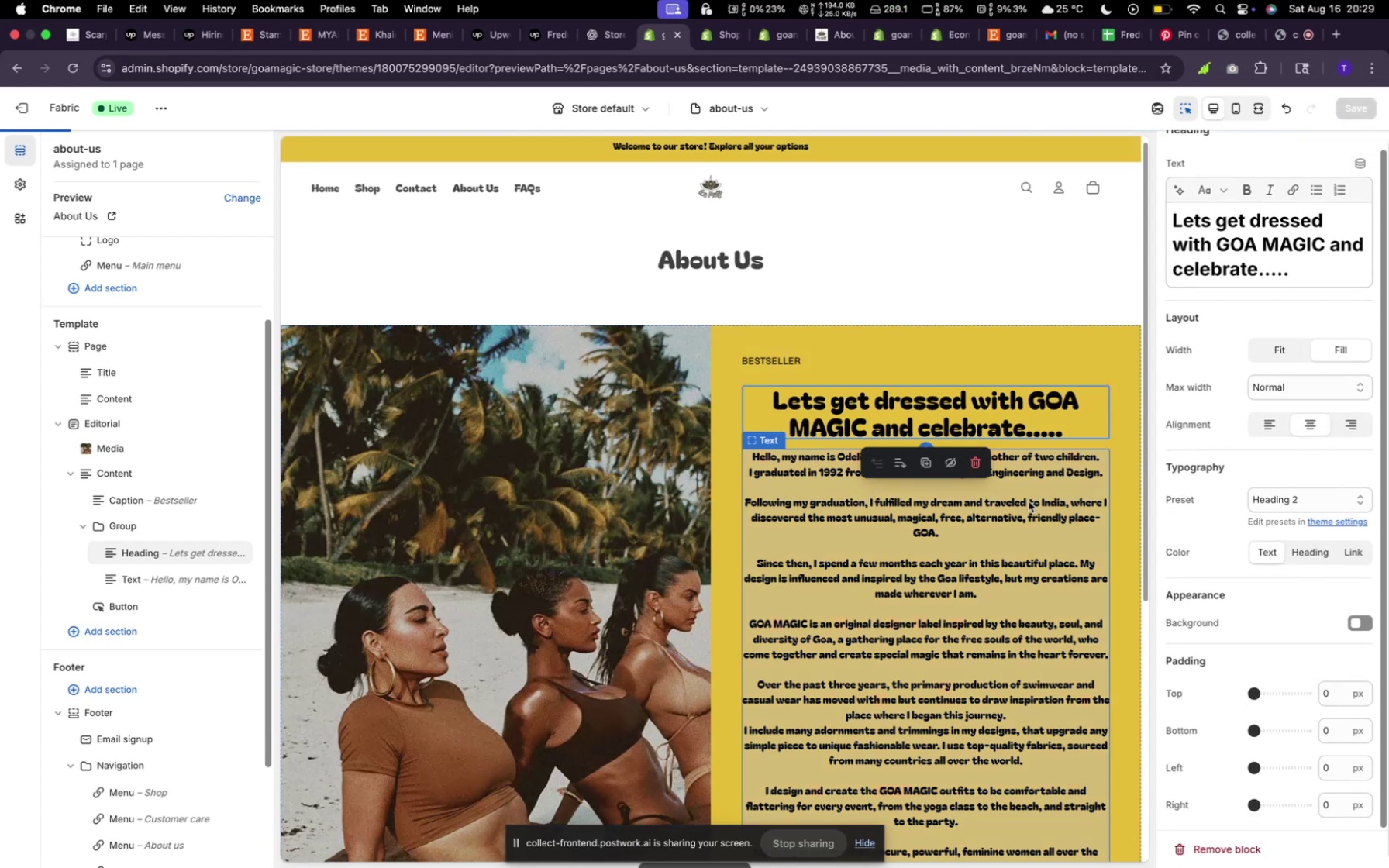 
scroll: coordinate [927, 502], scroll_direction: down, amount: 22.0
 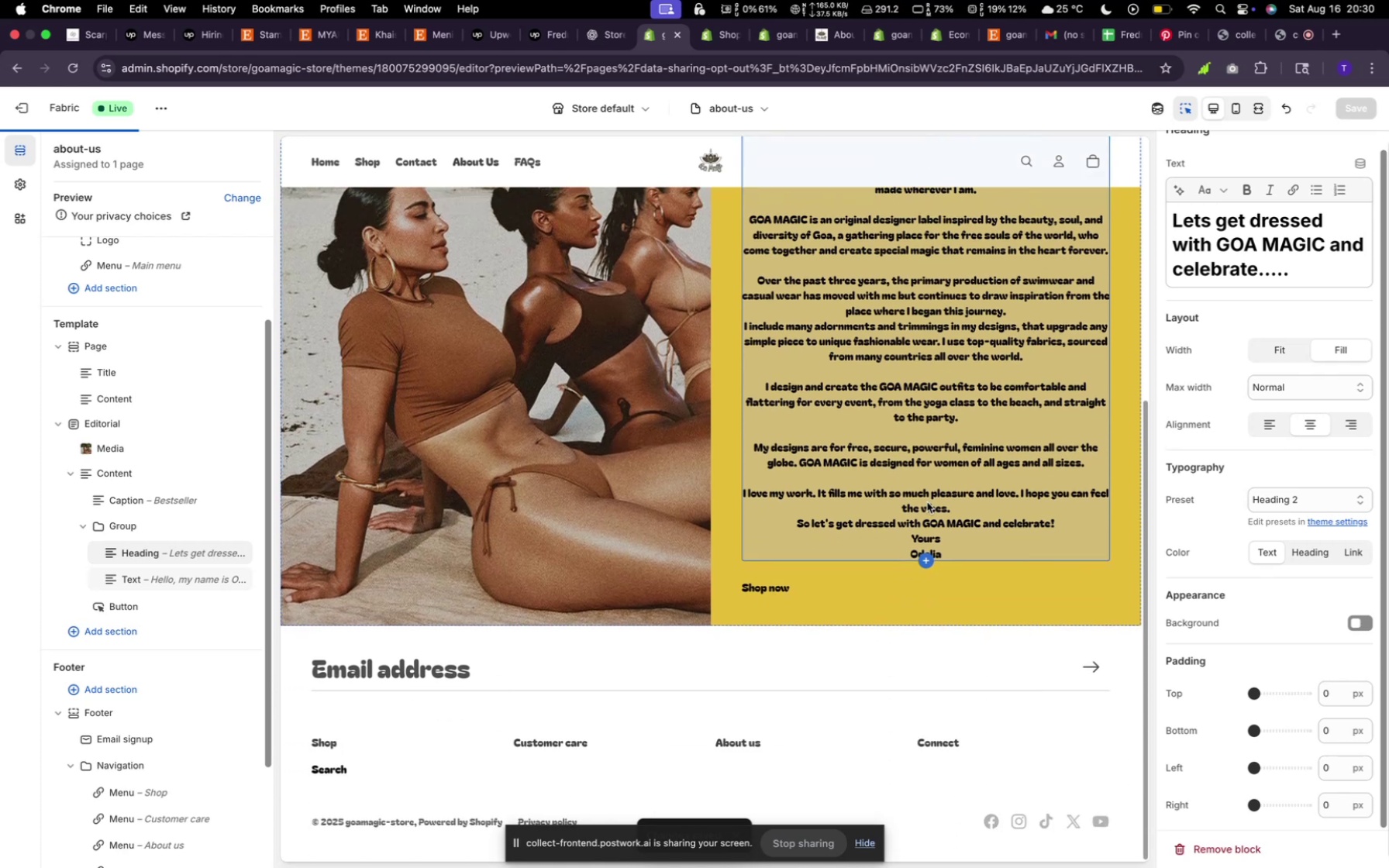 
scroll: coordinate [927, 502], scroll_direction: up, amount: 13.0
 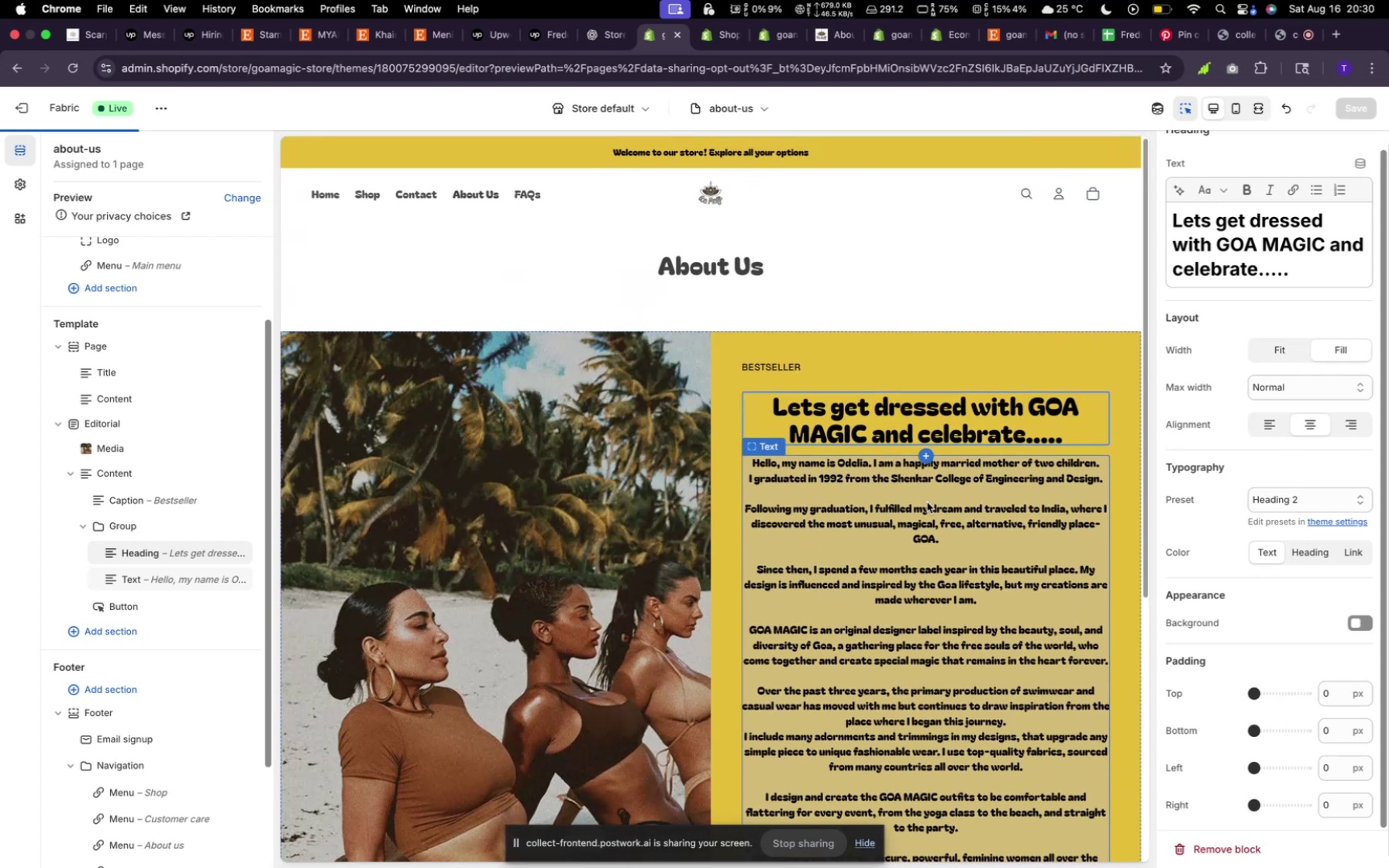 
scroll: coordinate [926, 502], scroll_direction: down, amount: 37.0
 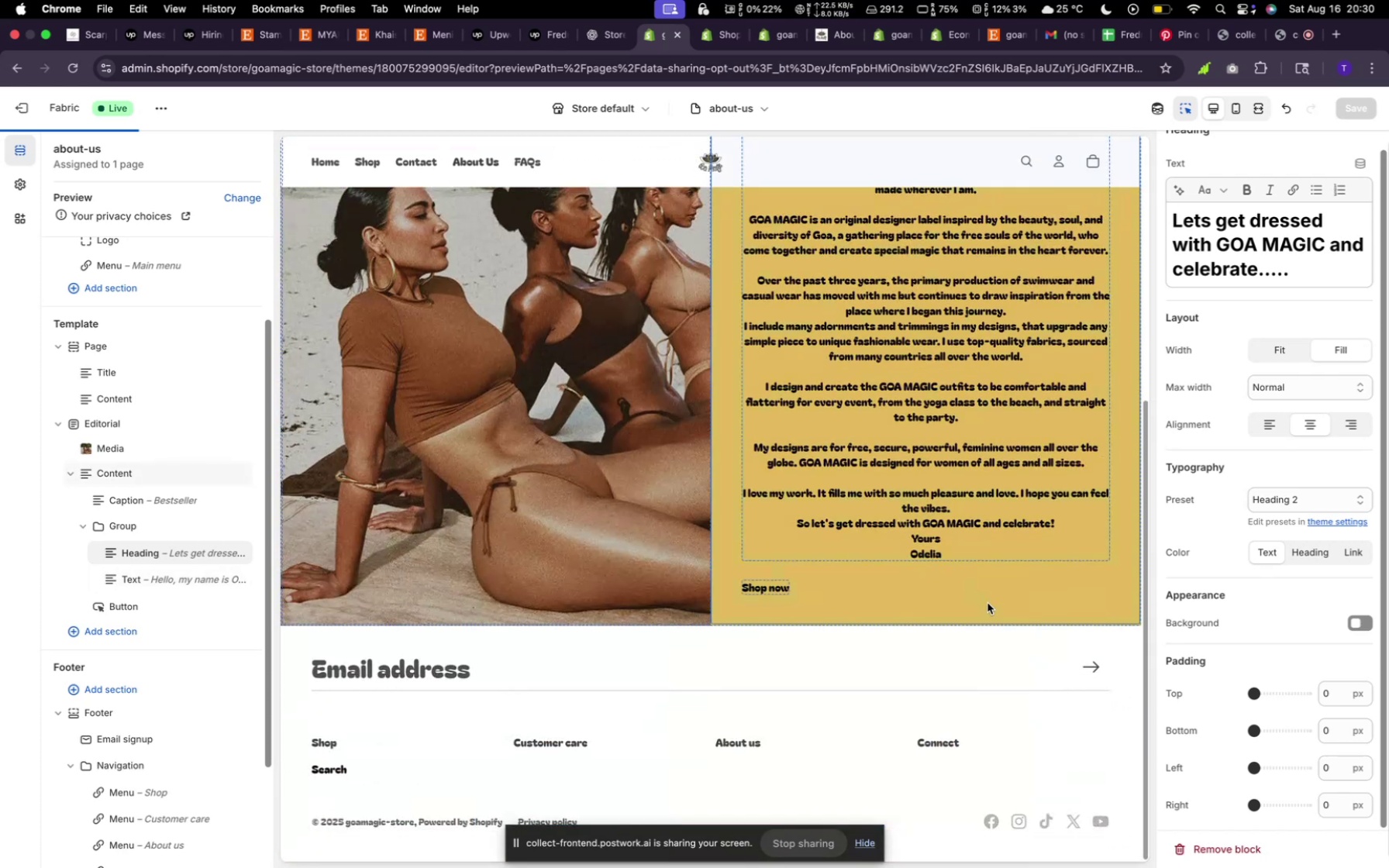 
scroll: coordinate [999, 616], scroll_direction: up, amount: 32.0
 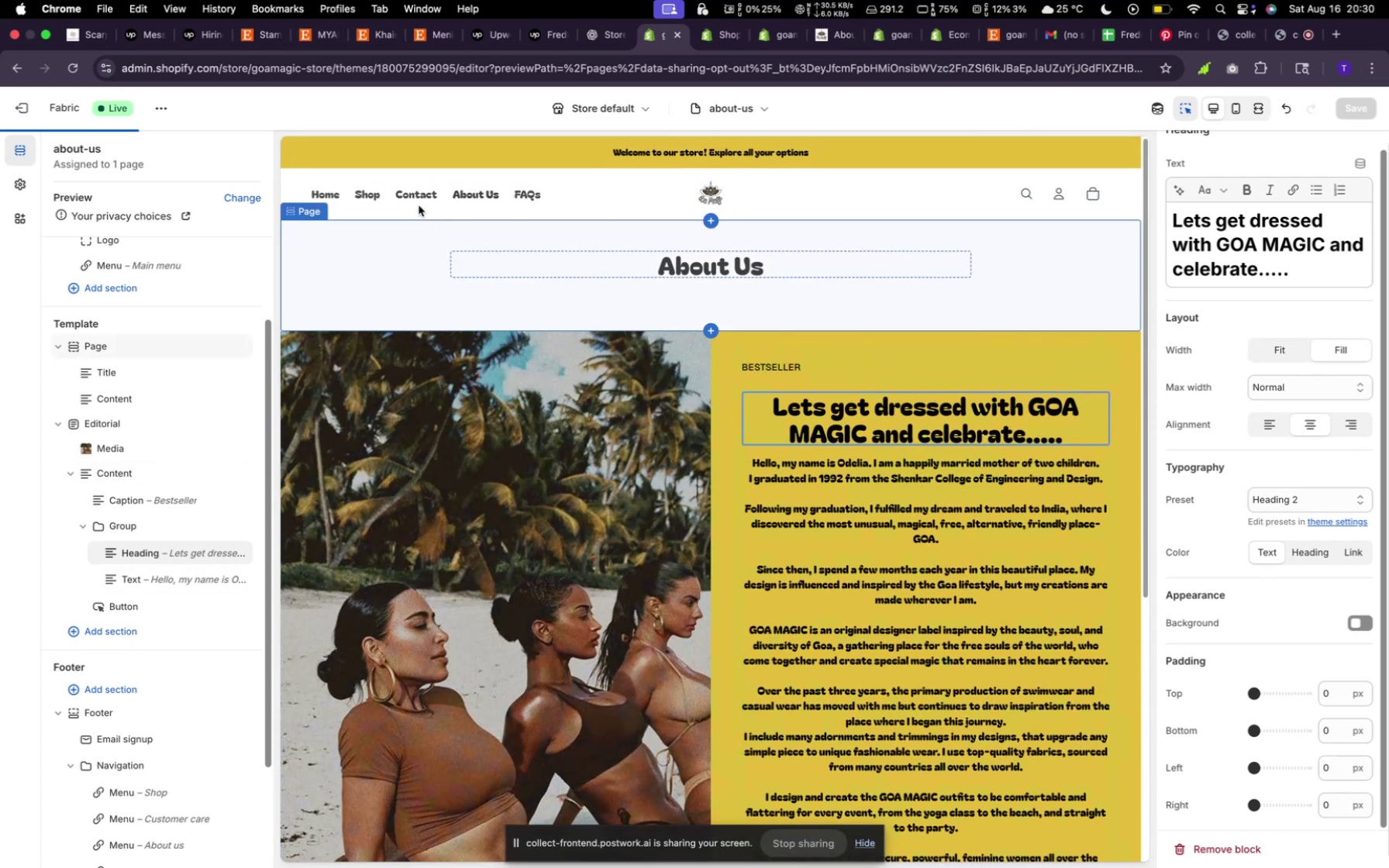 
left_click([417, 191])
 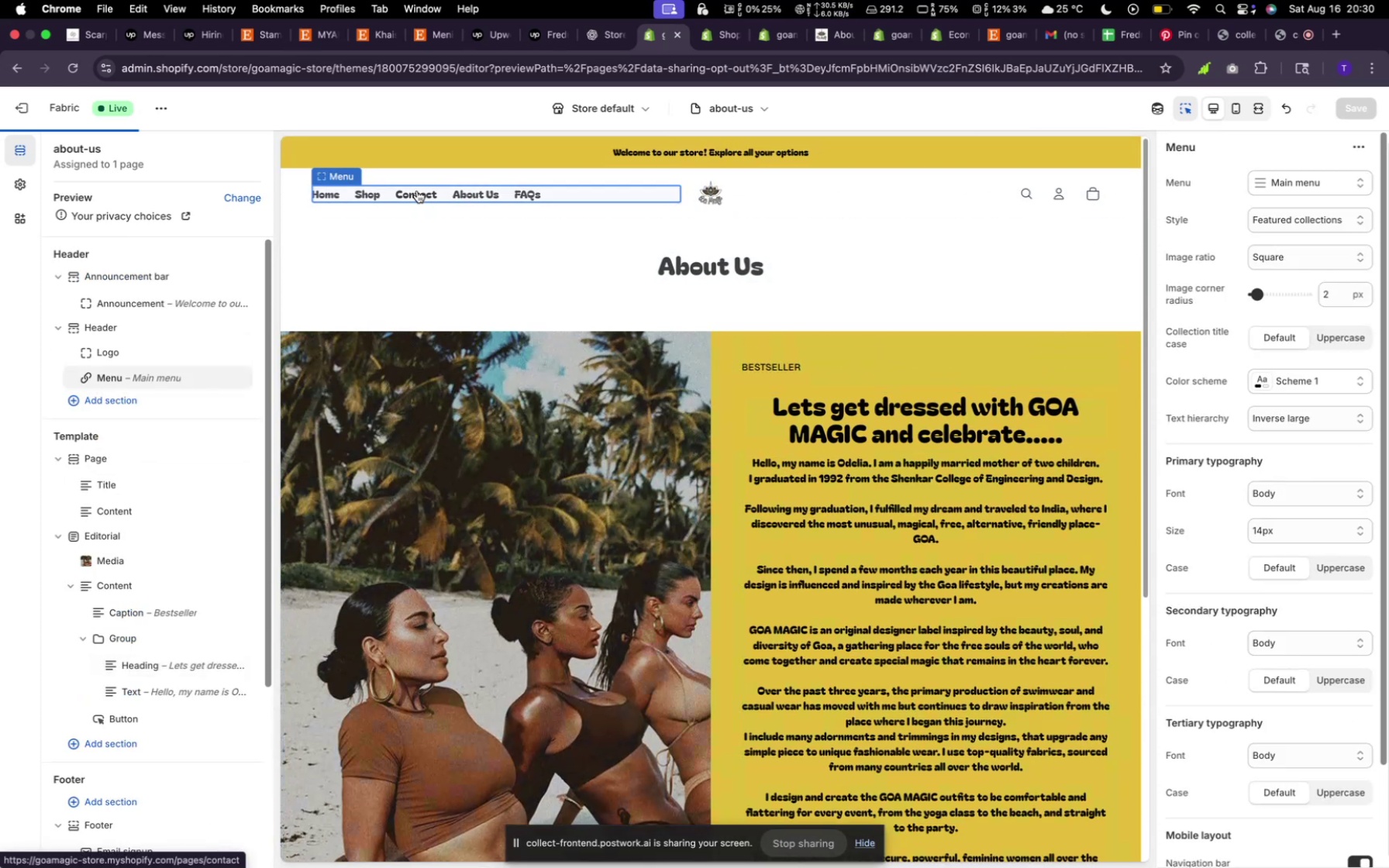 
left_click([417, 191])
 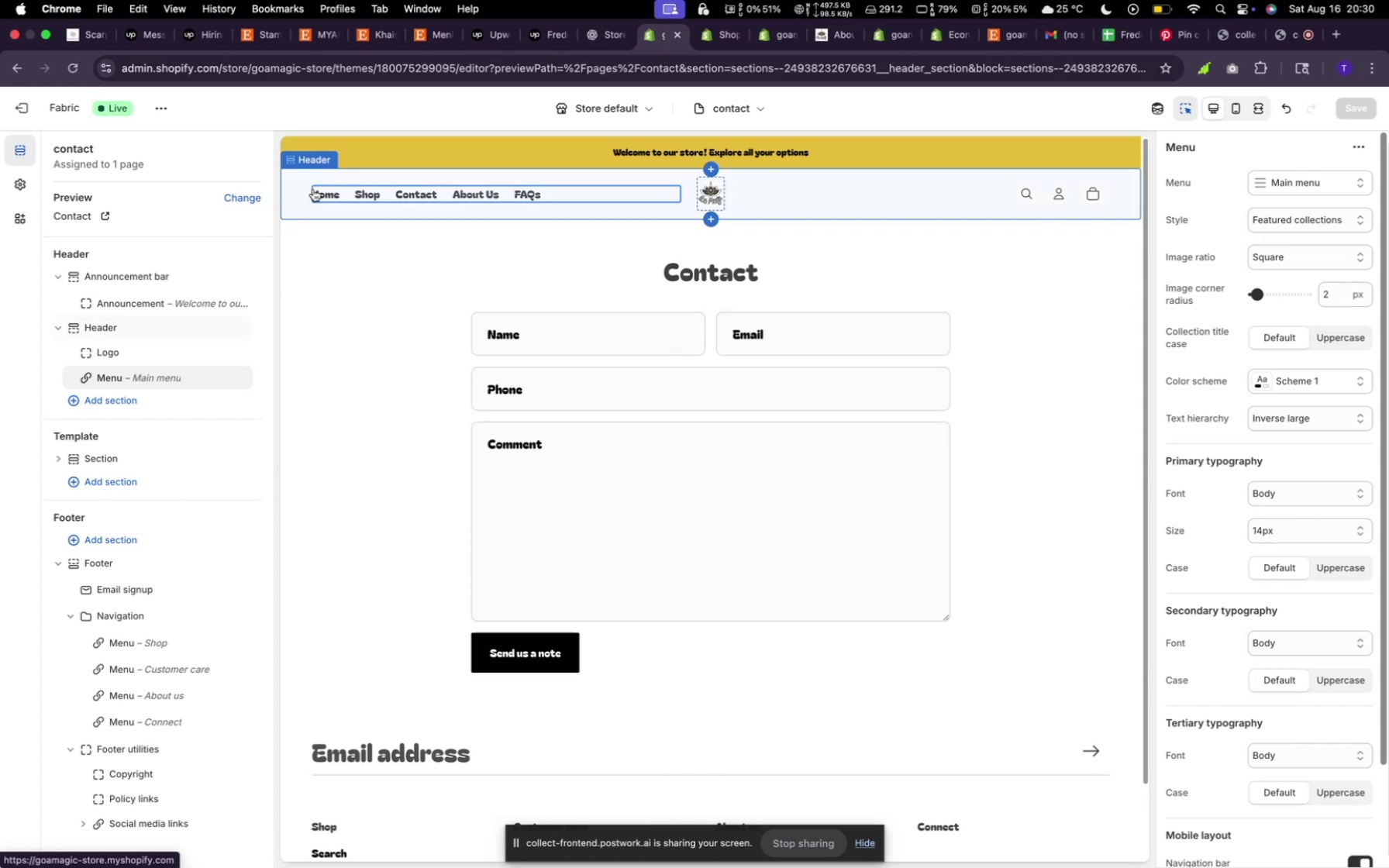 
wait(11.07)
 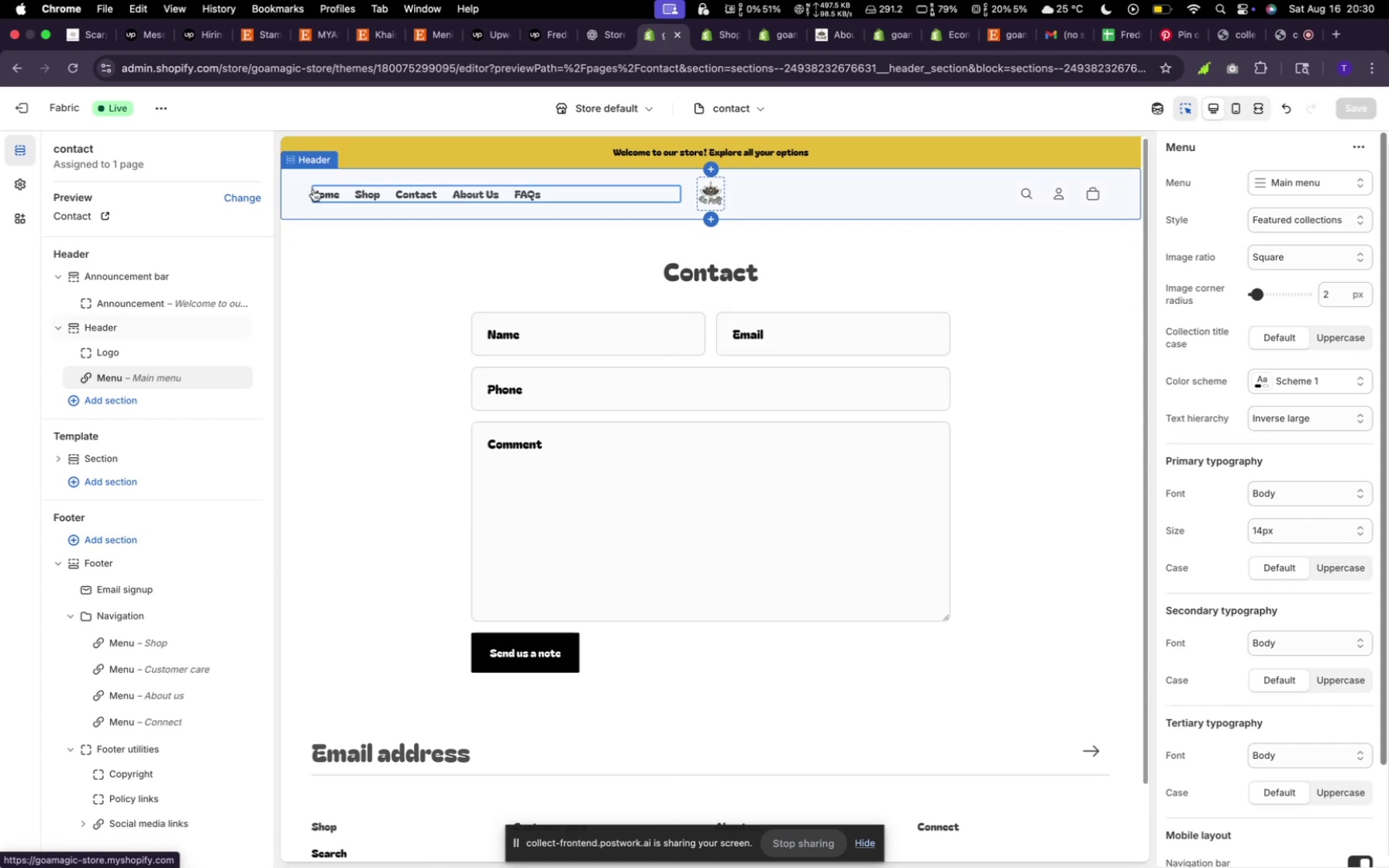 
left_click([749, 488])
 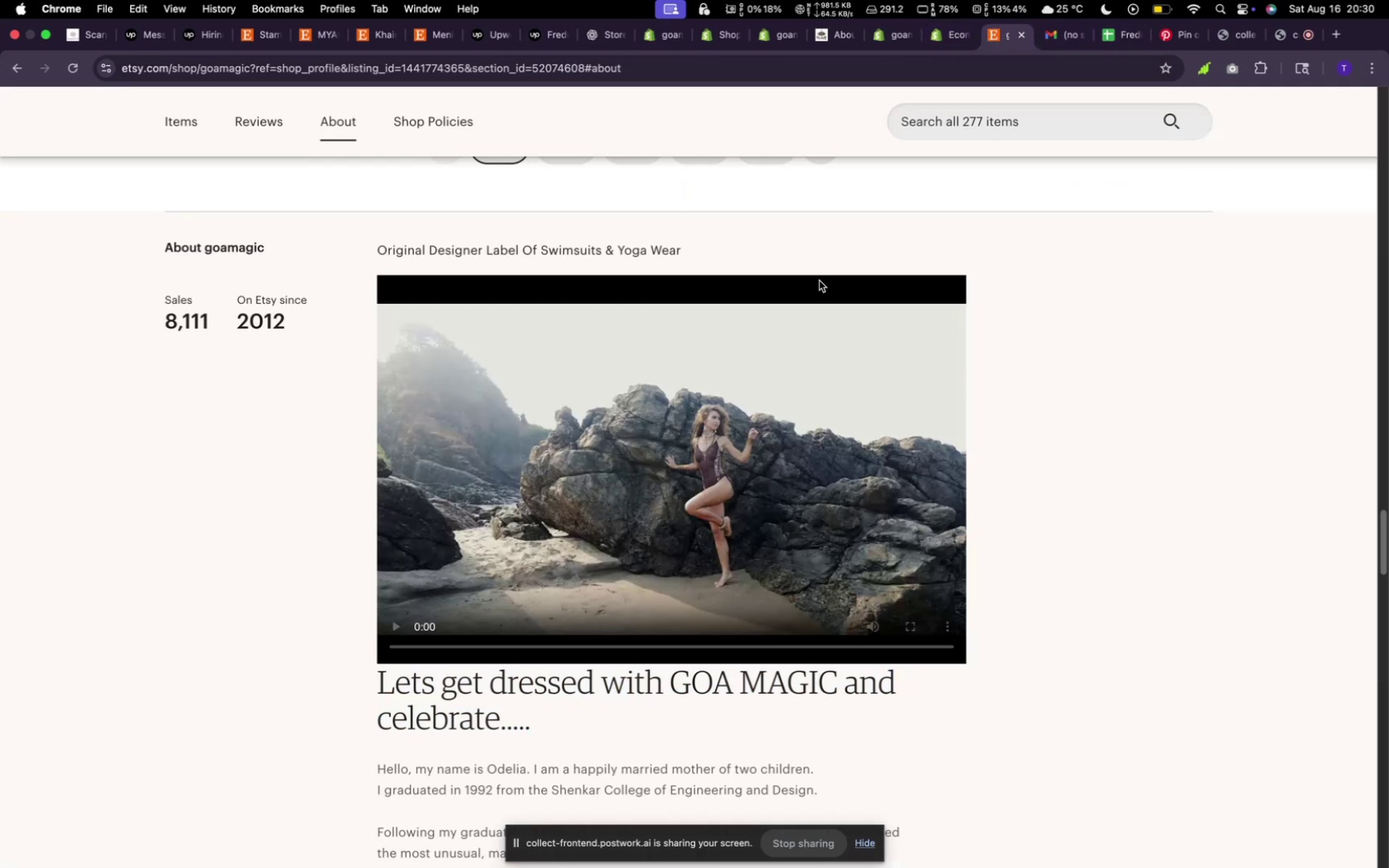 
right_click([866, 349])
 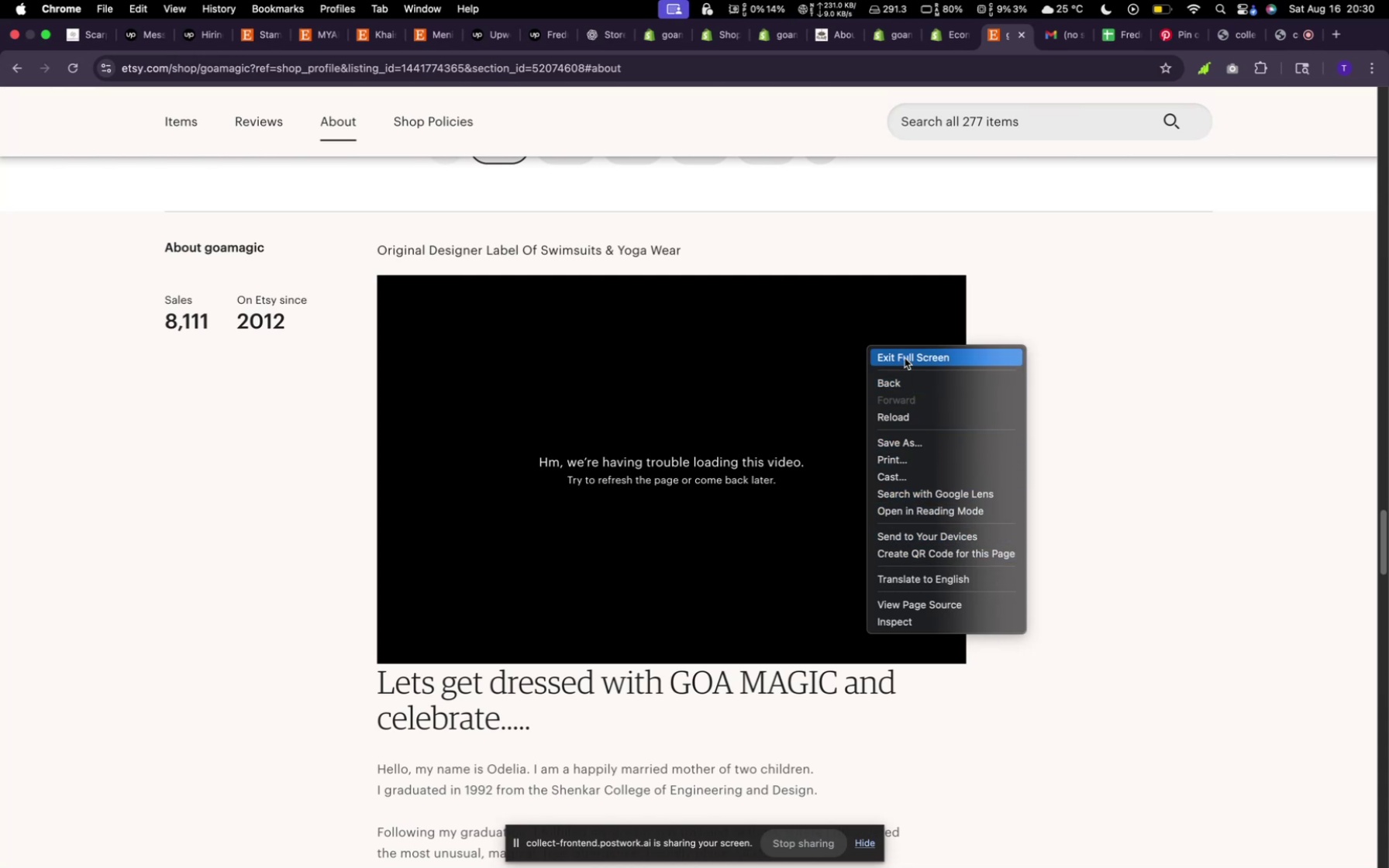 
wait(7.88)
 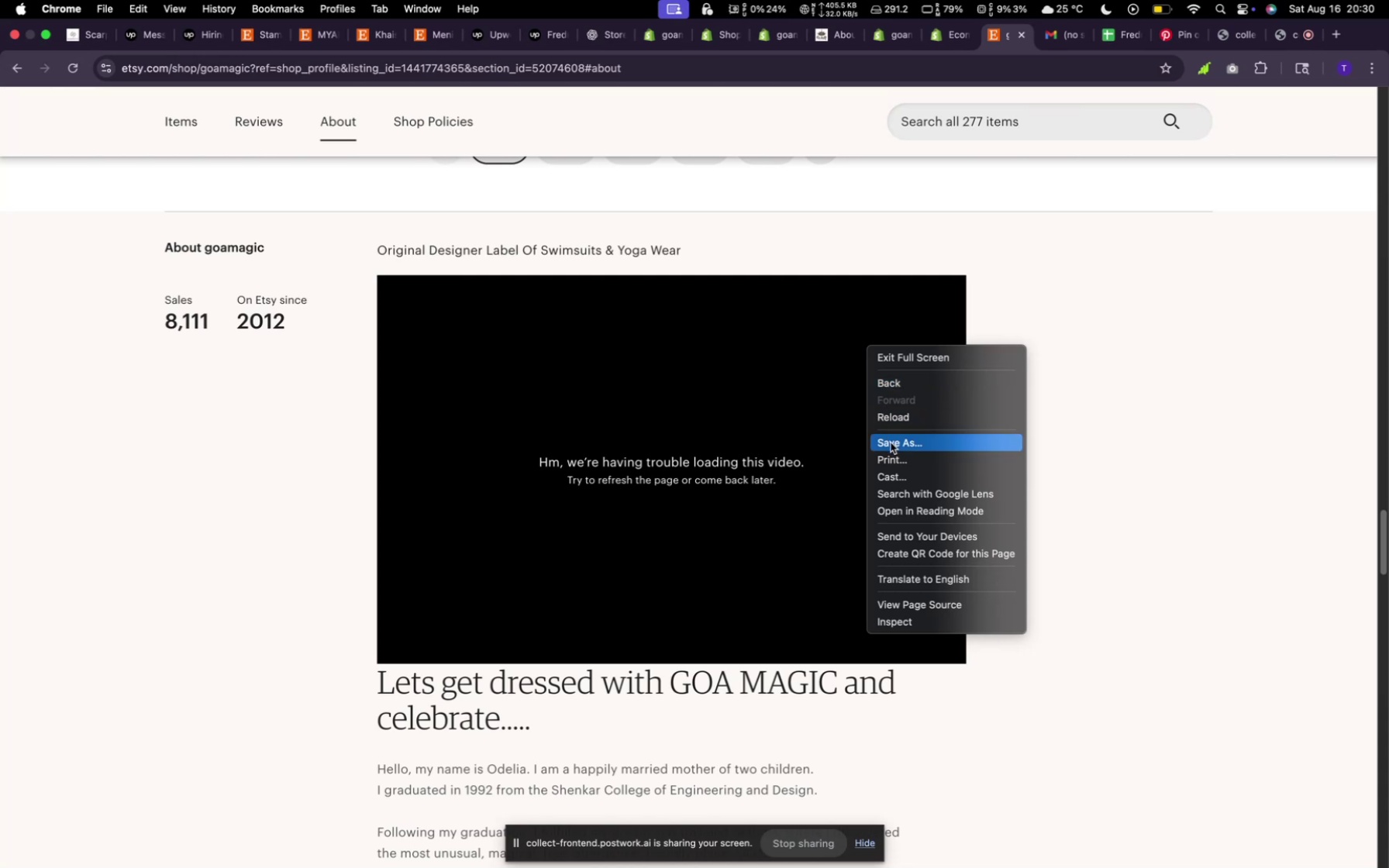 
left_click([798, 524])
 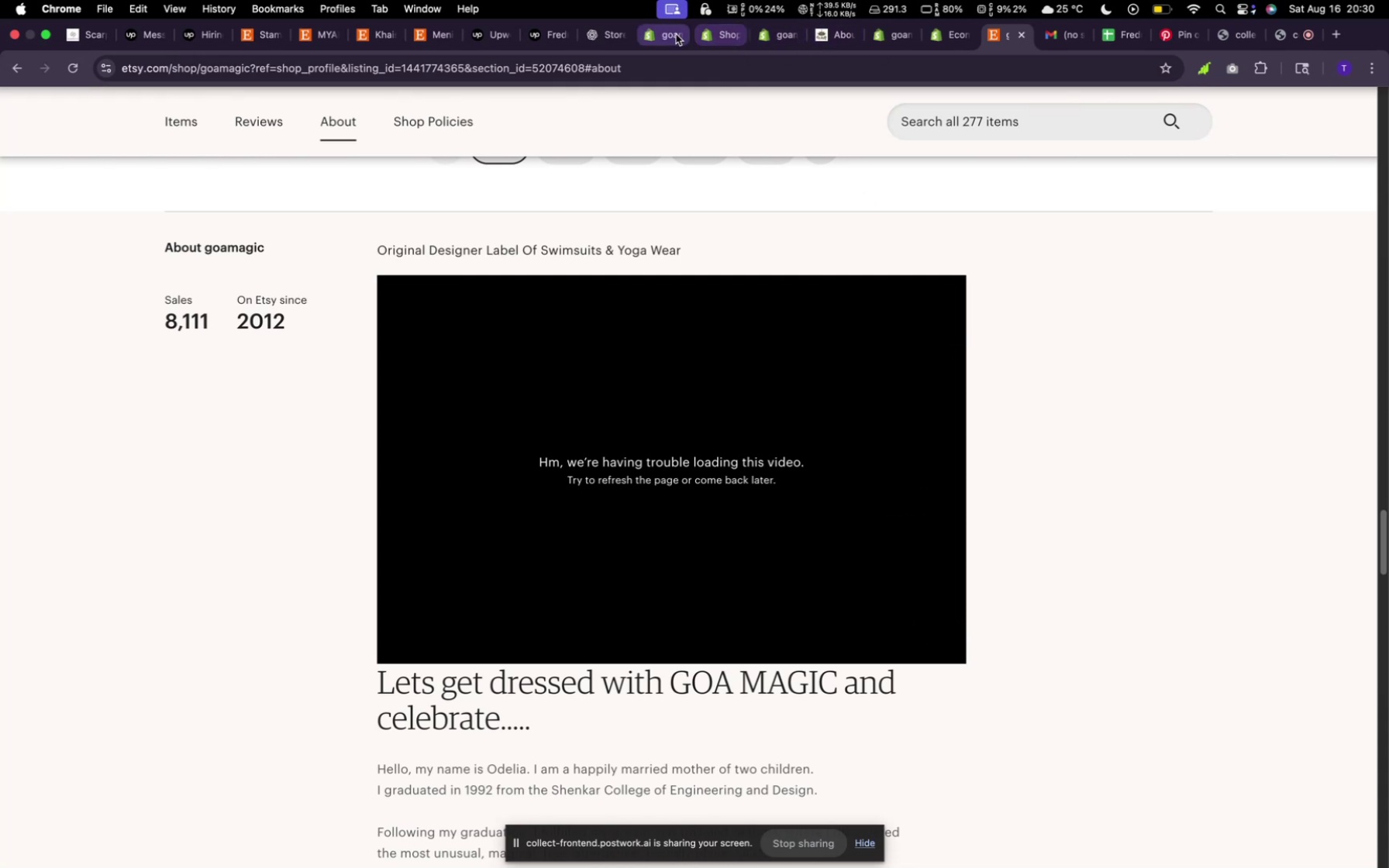 
left_click([672, 35])
 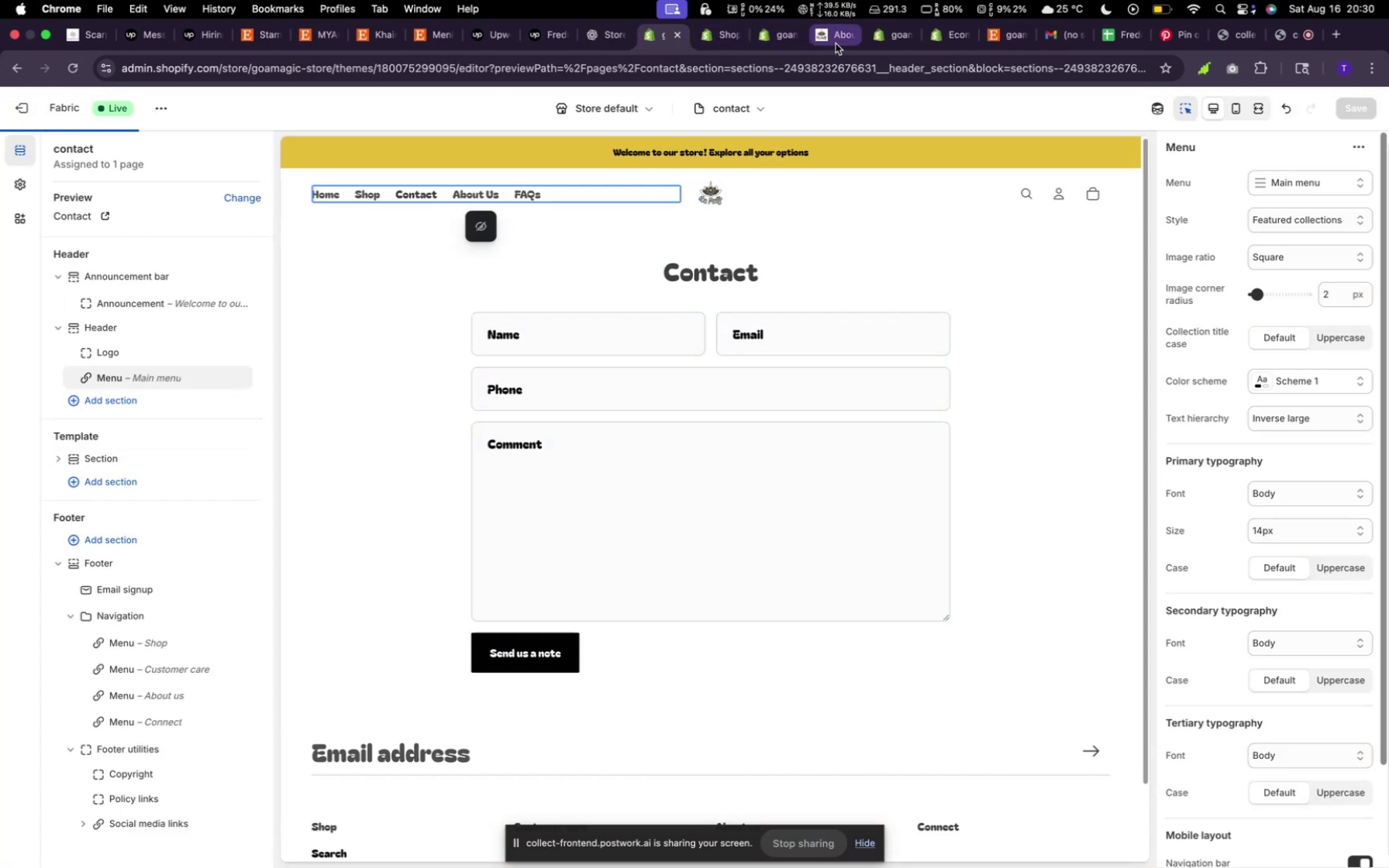 
left_click([836, 43])
 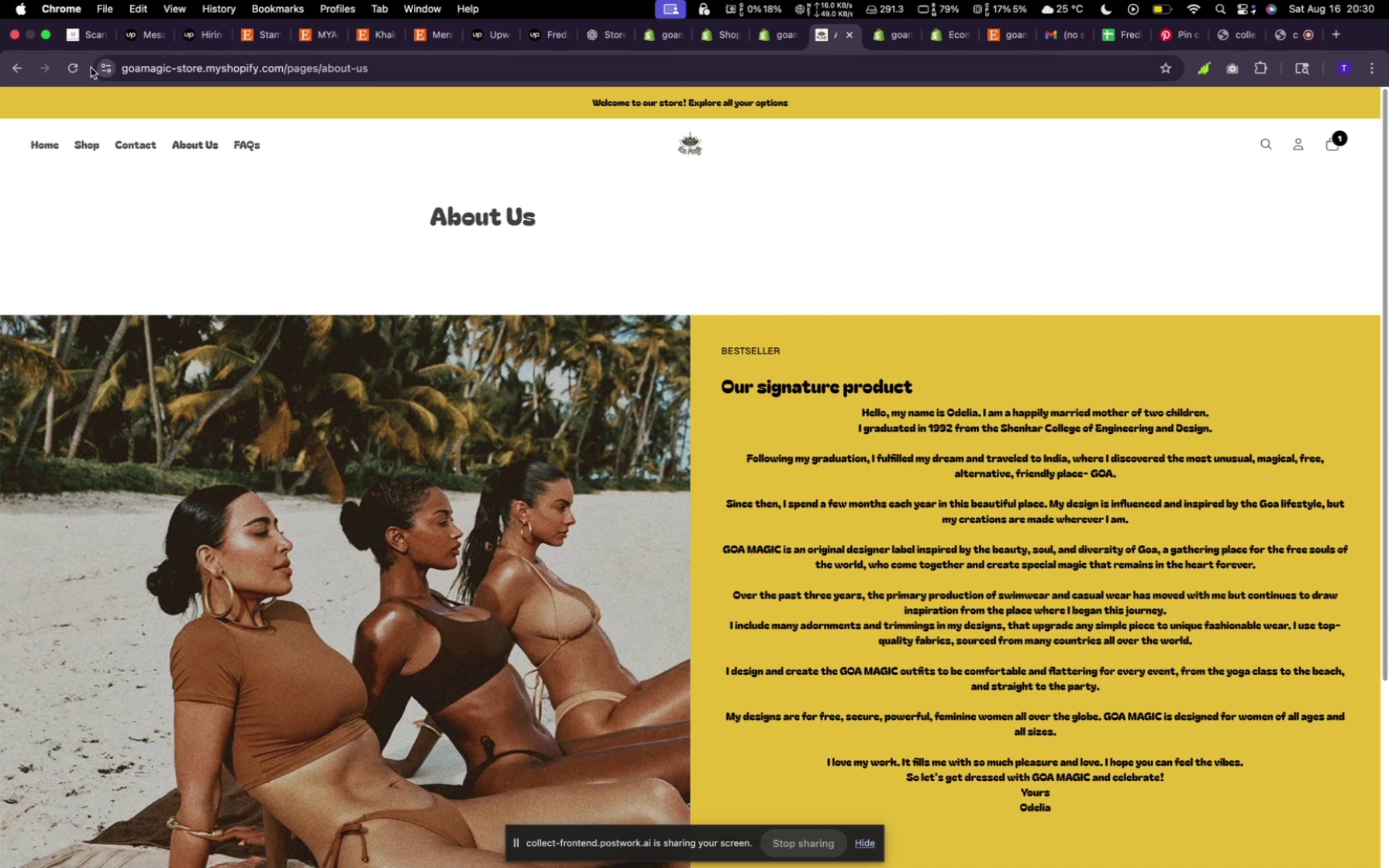 
left_click([81, 67])
 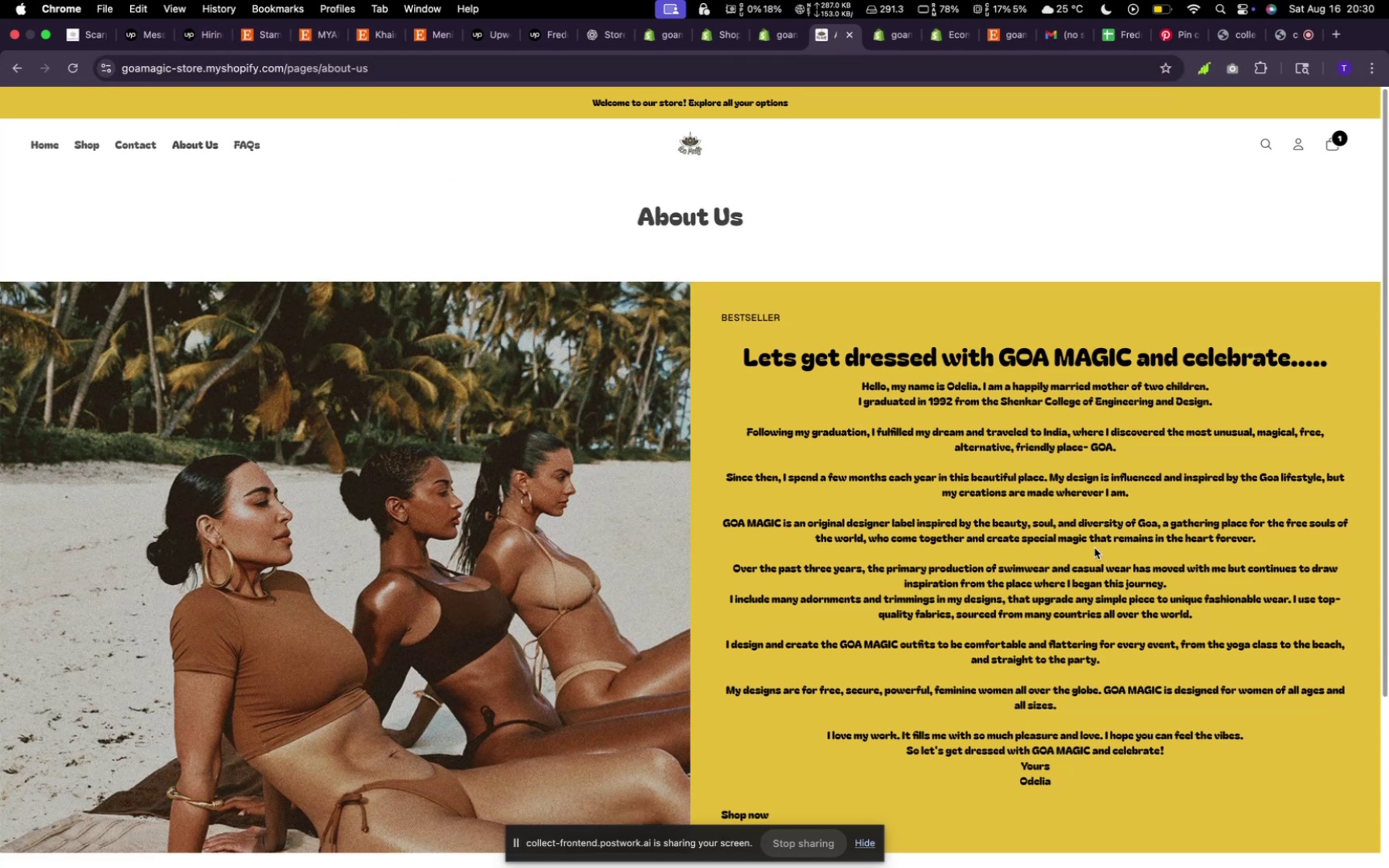 
scroll: coordinate [948, 376], scroll_direction: up, amount: 10.0
 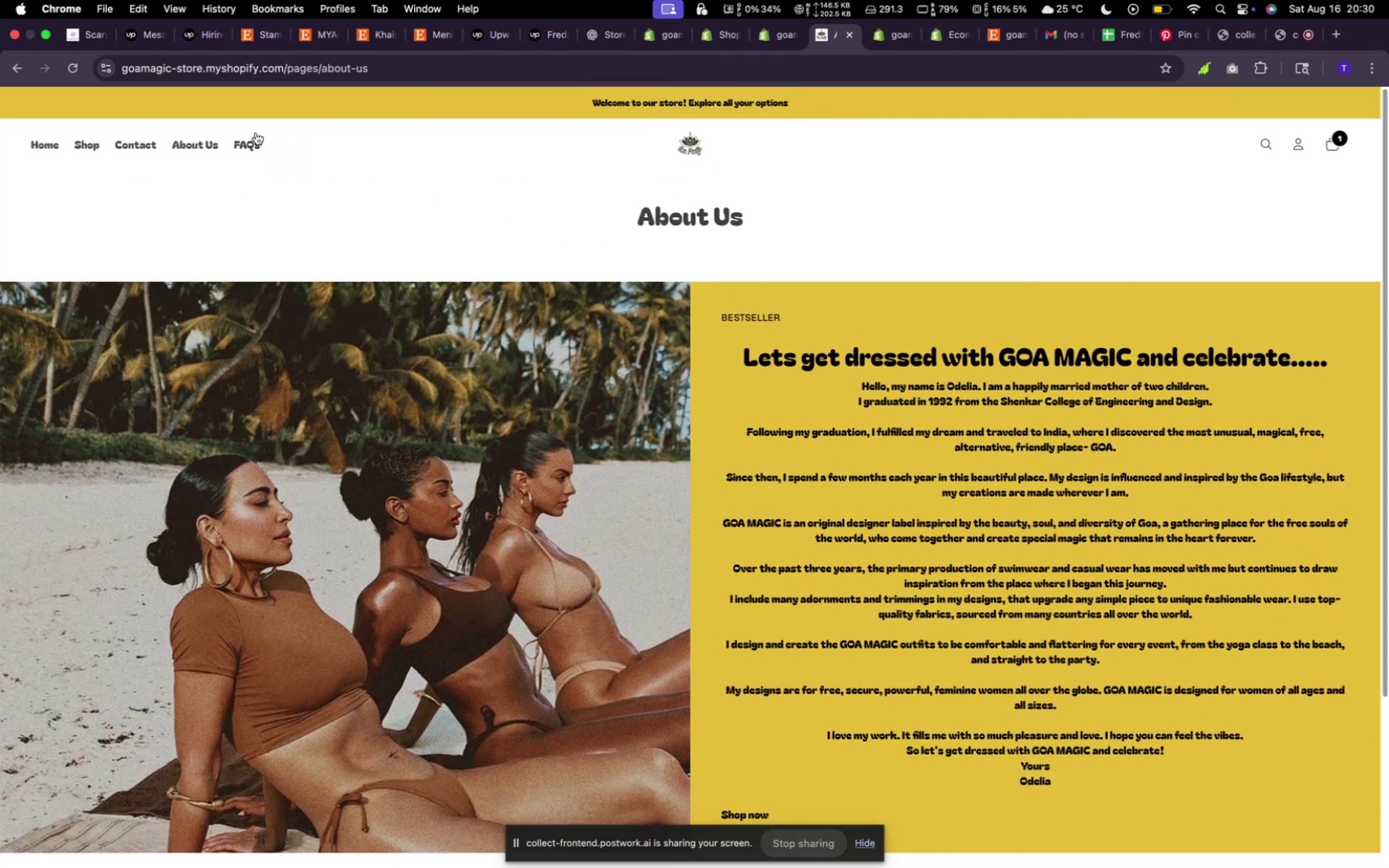 
left_click([253, 140])
 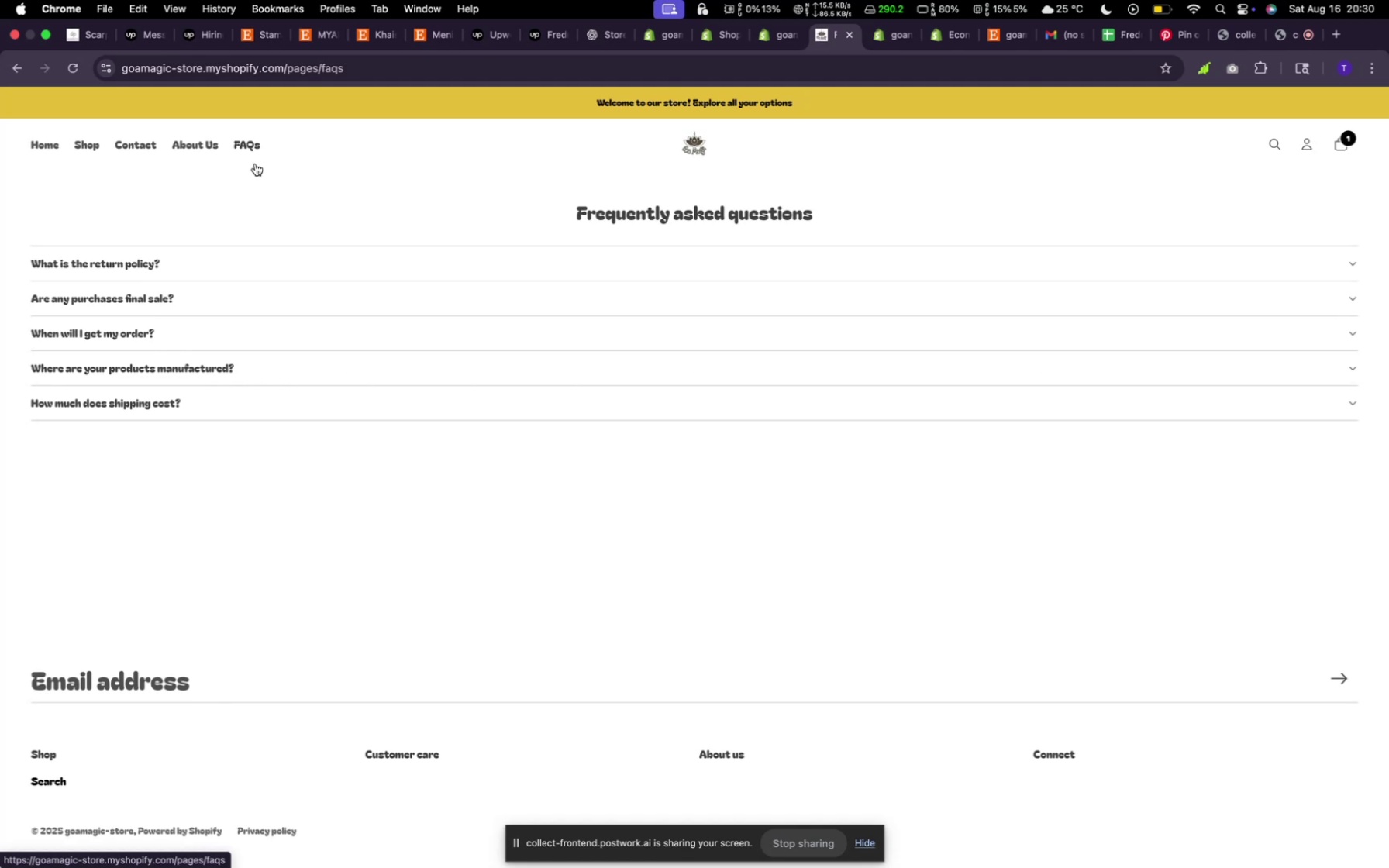 
left_click([179, 257])
 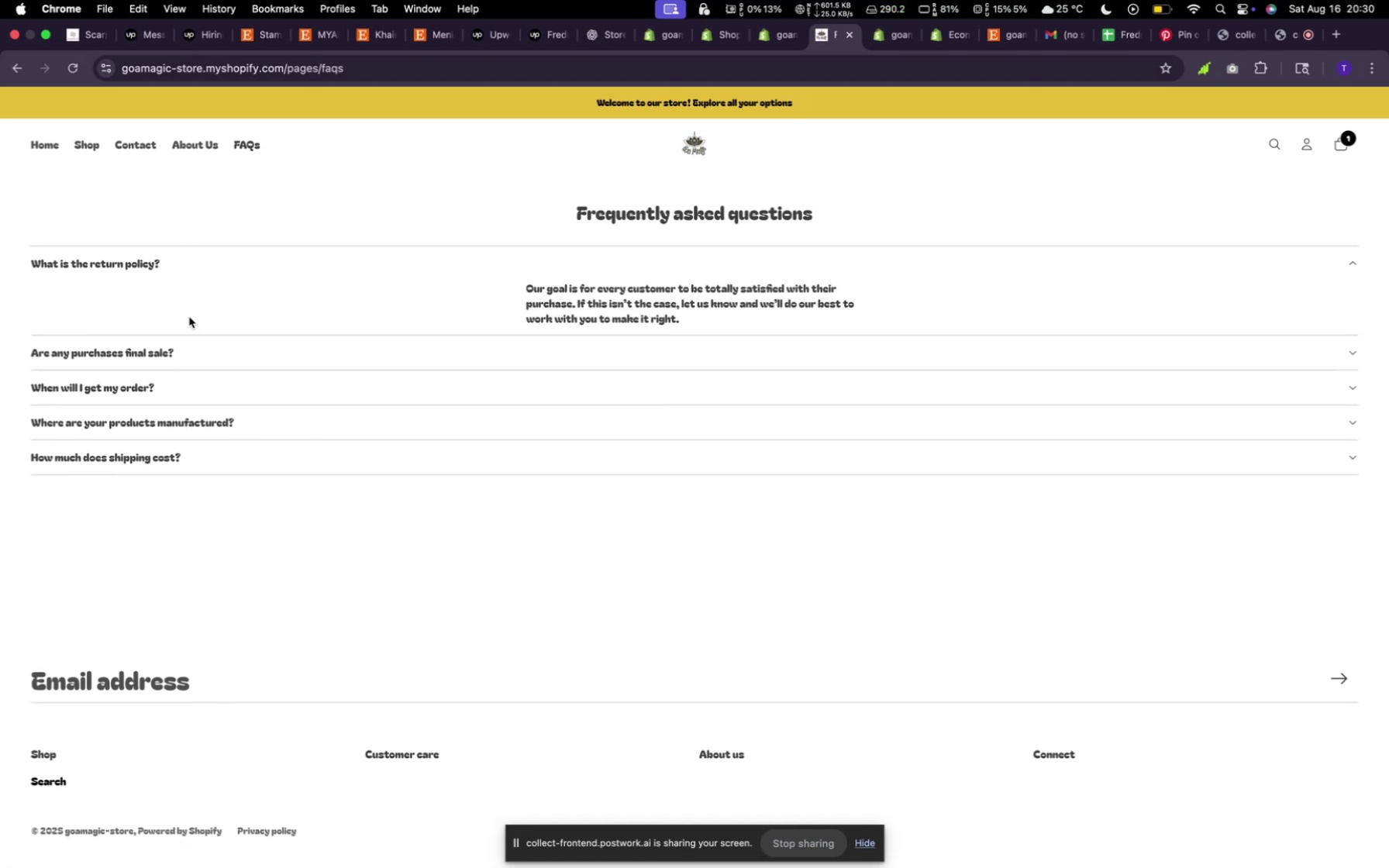 
left_click([188, 309])
 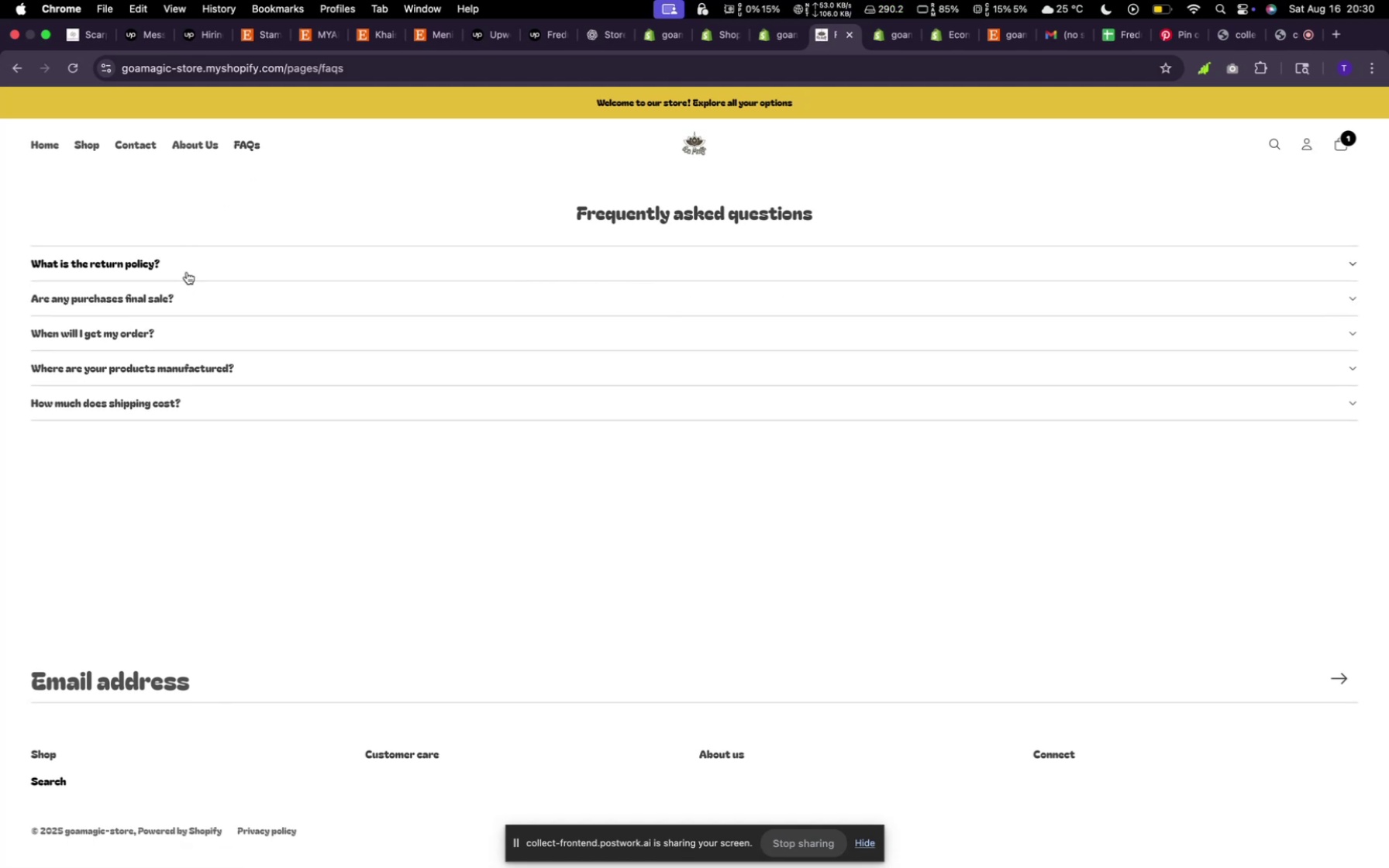 
left_click([188, 270])
 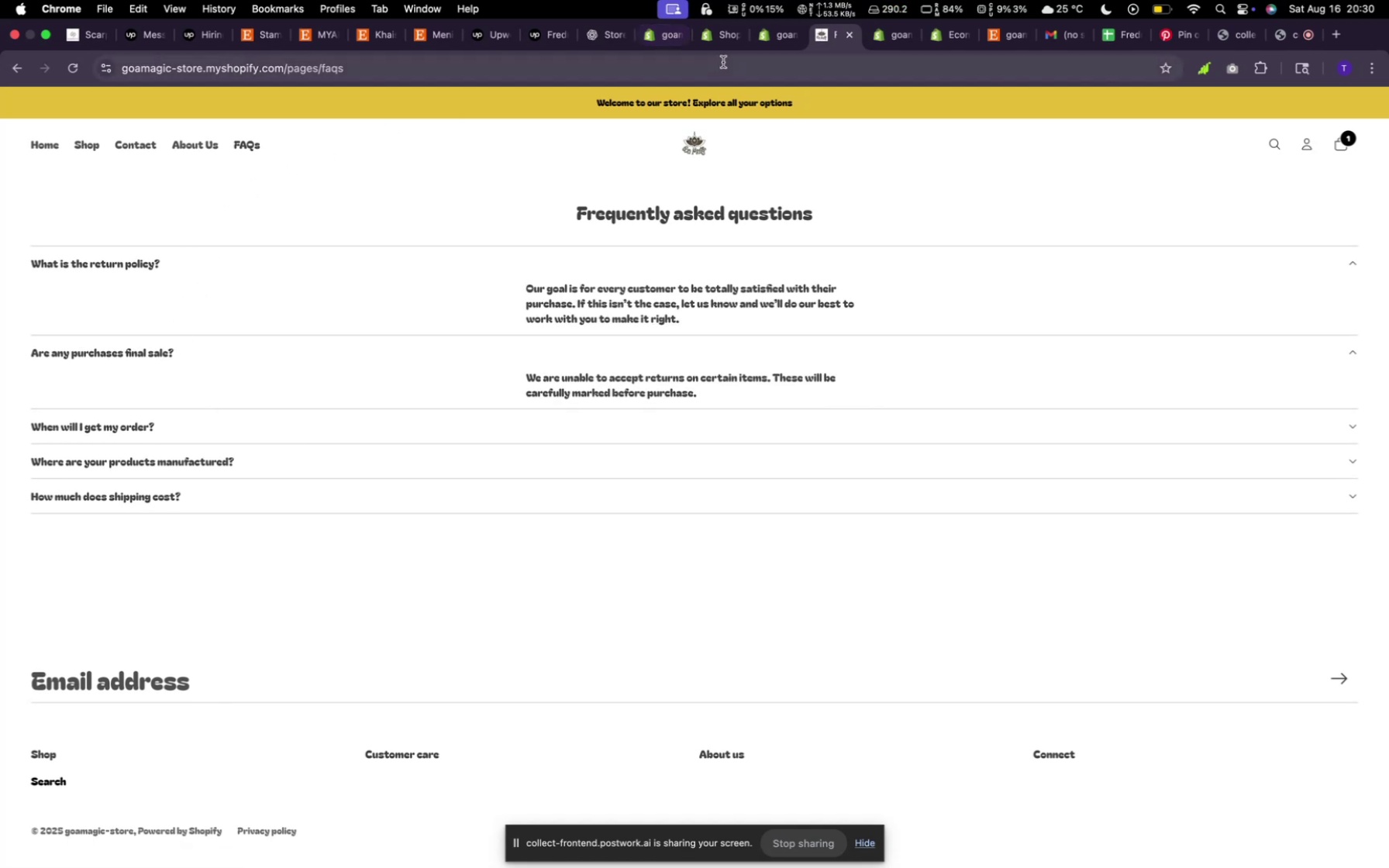 
left_click([653, 33])
 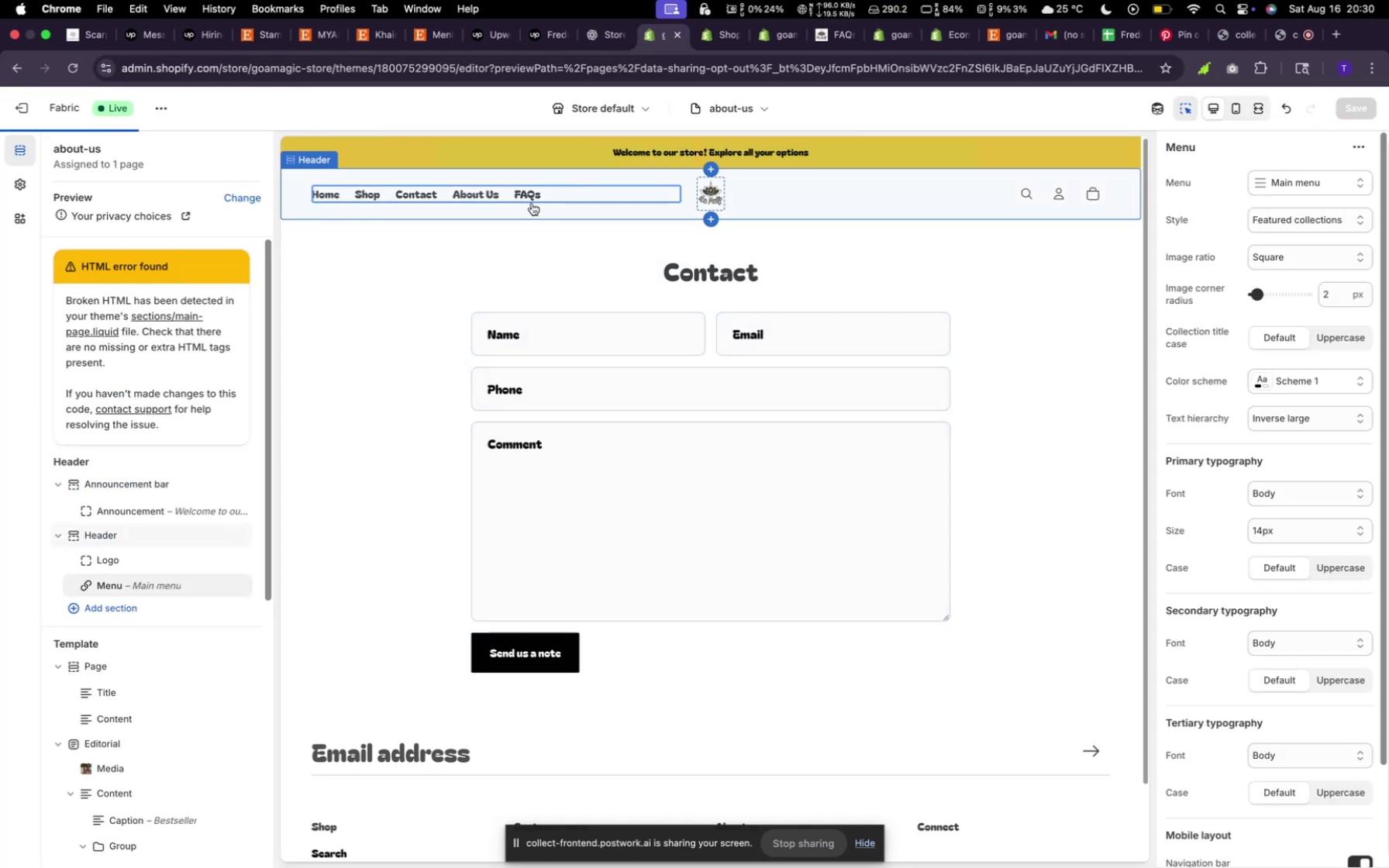 
left_click([527, 200])
 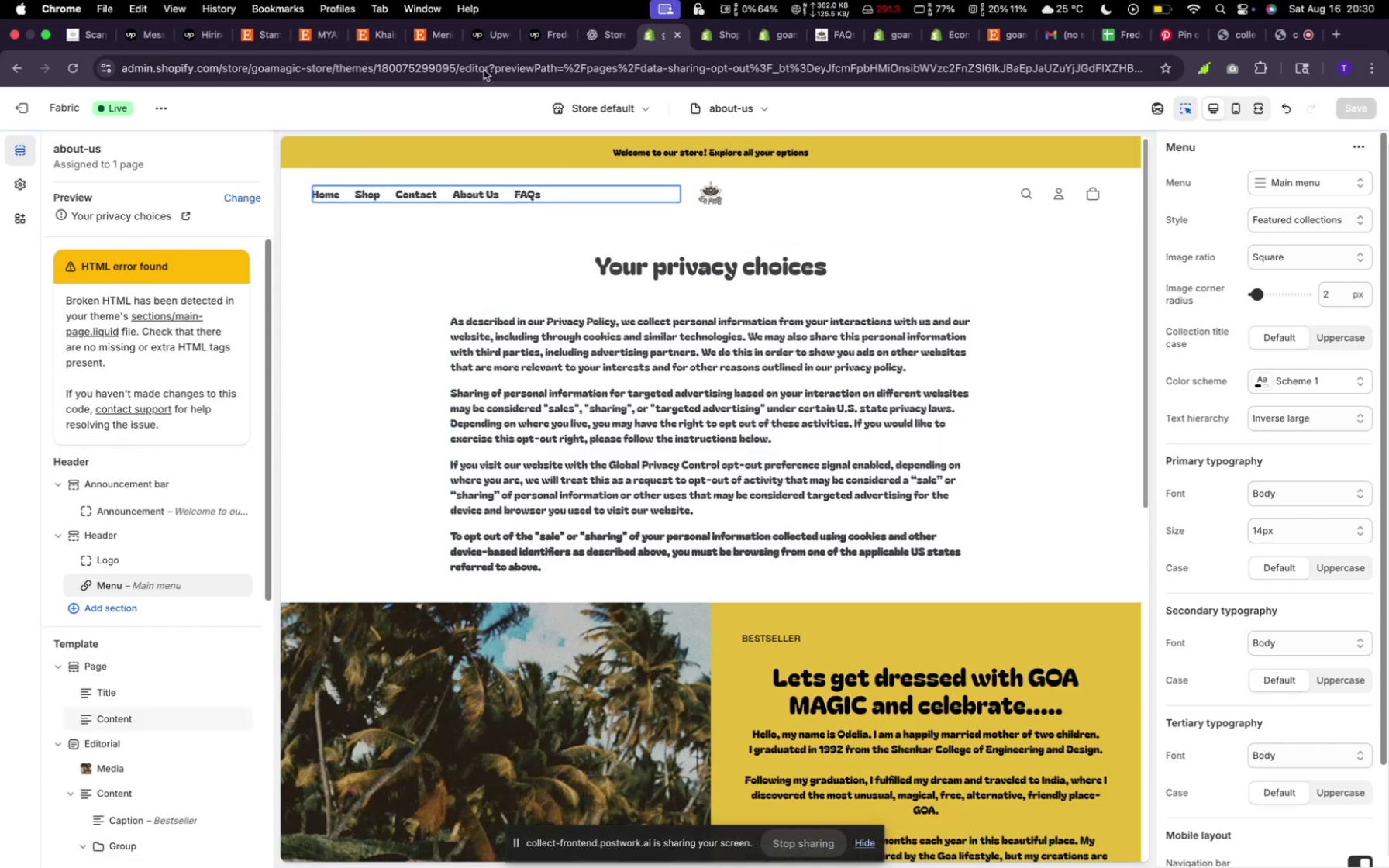 
left_click([537, 203])
 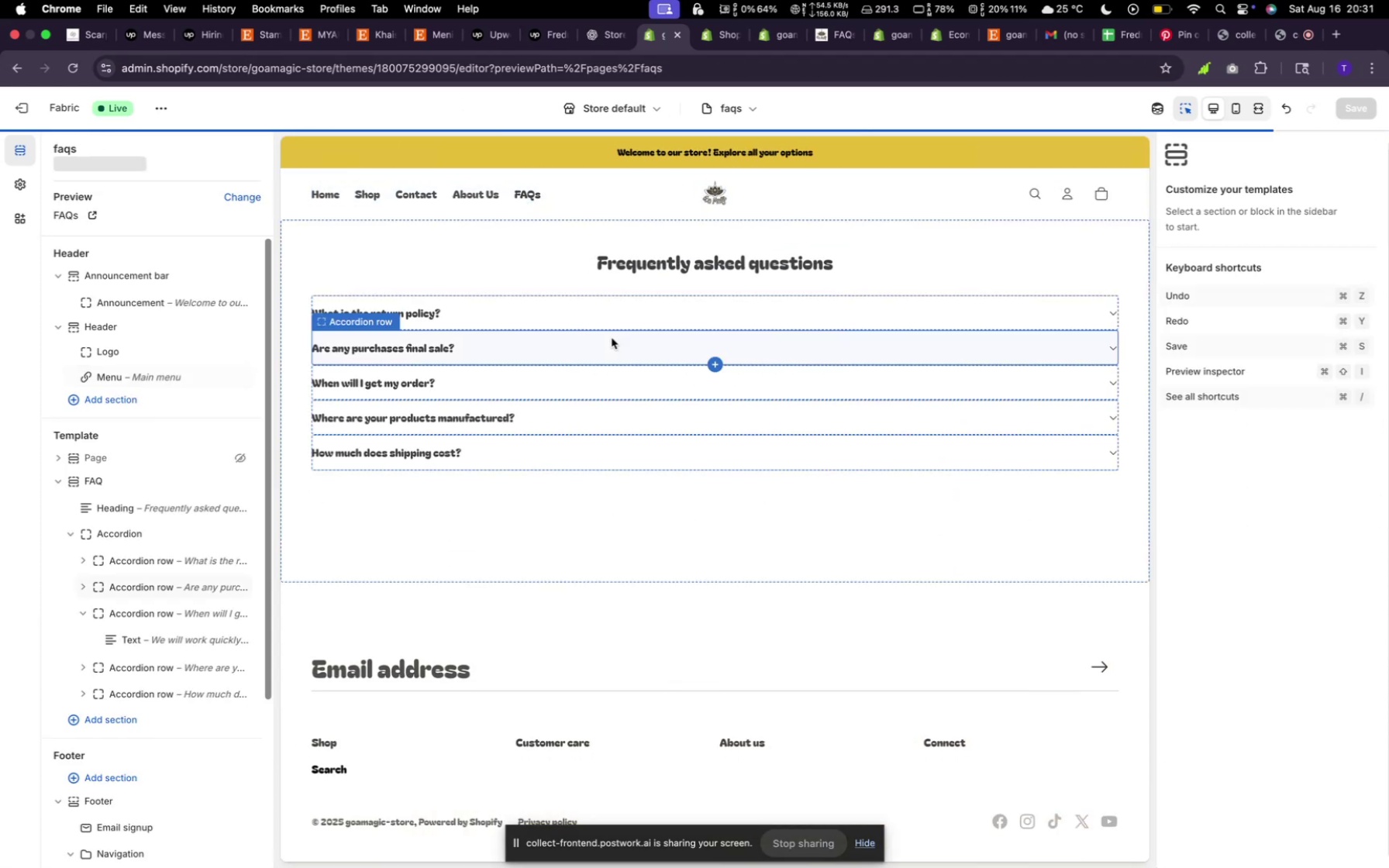 
left_click([607, 338])
 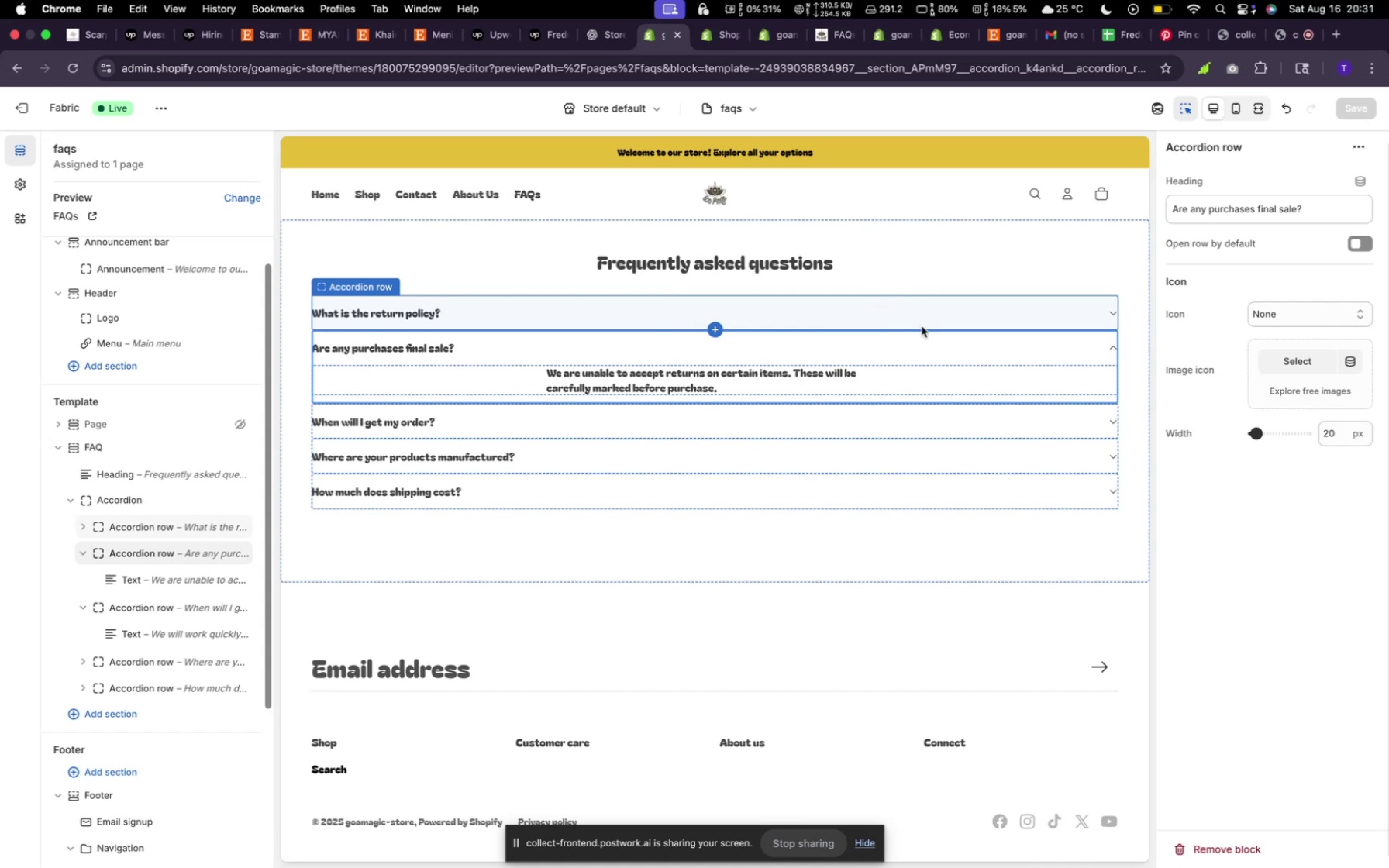 
wait(5.97)
 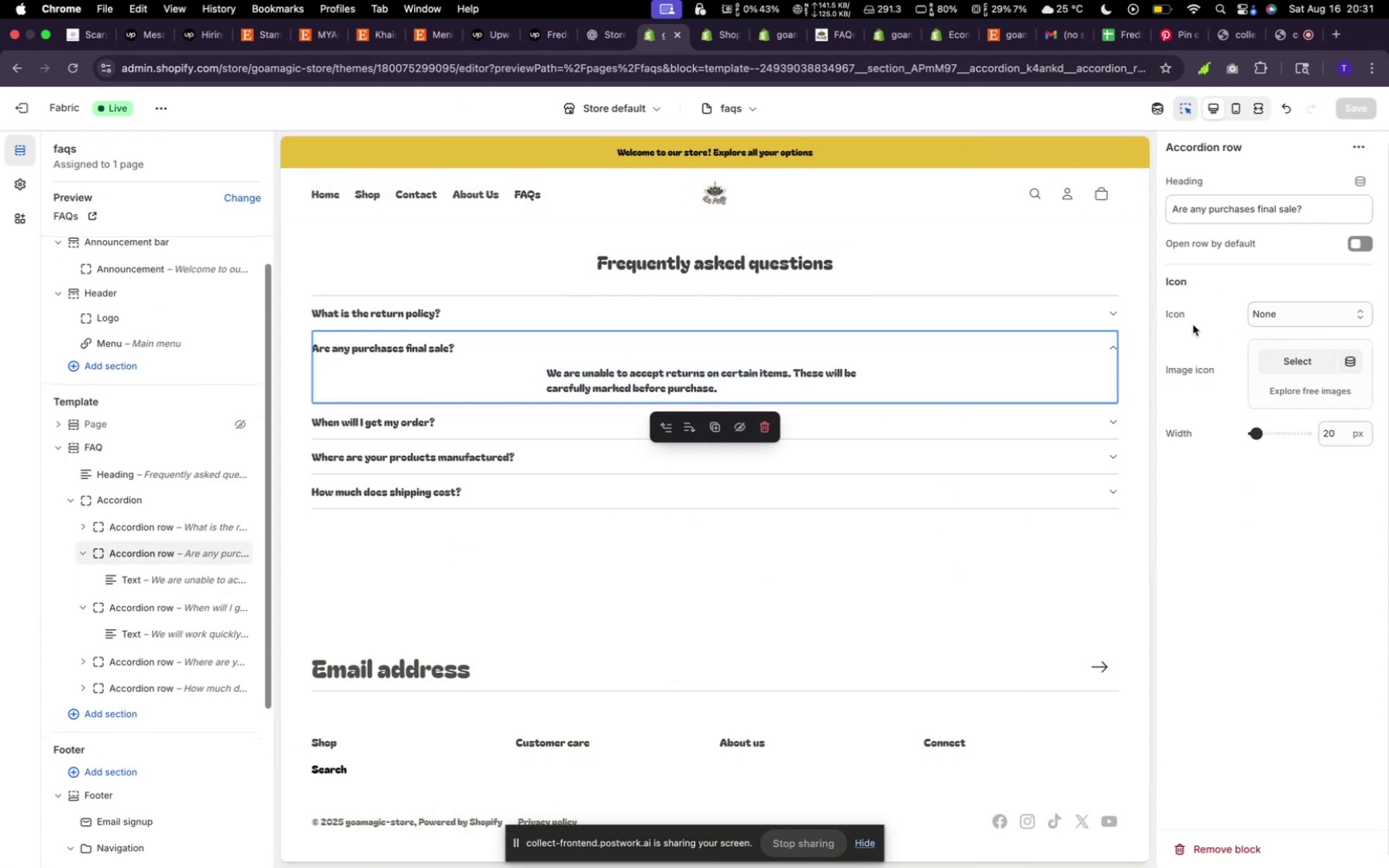 
left_click([767, 366])
 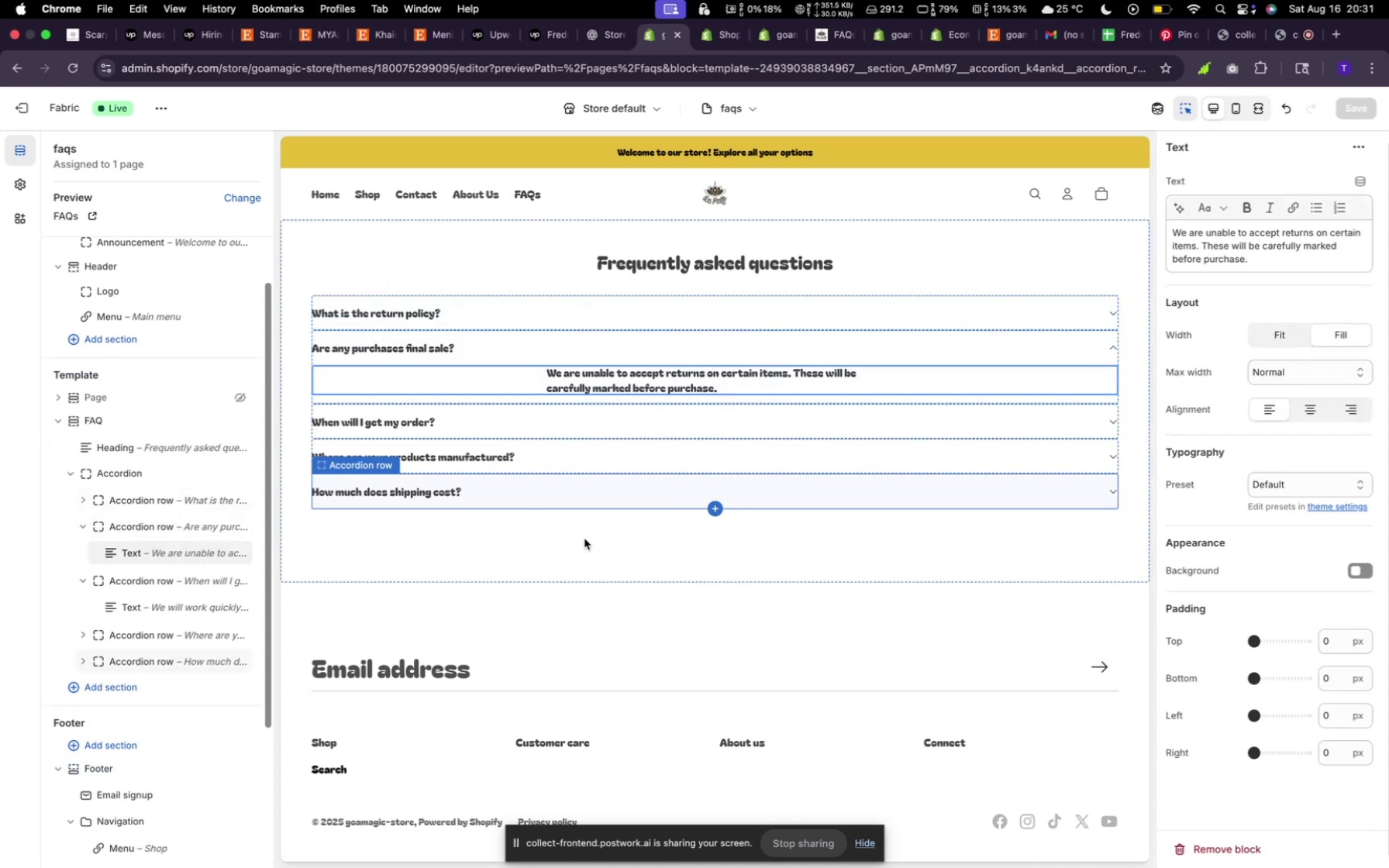 
wait(6.13)
 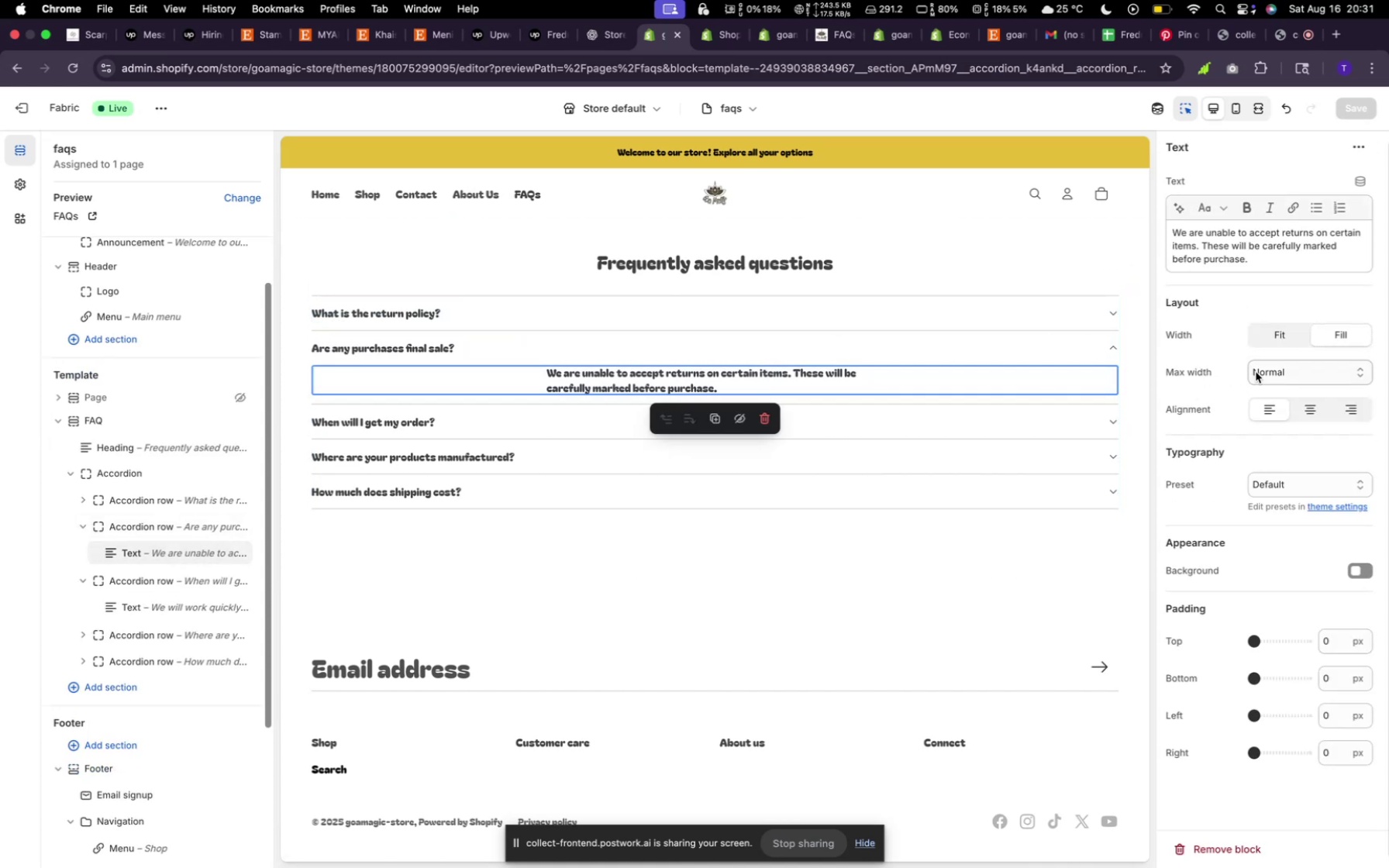 
left_click([1265, 332])
 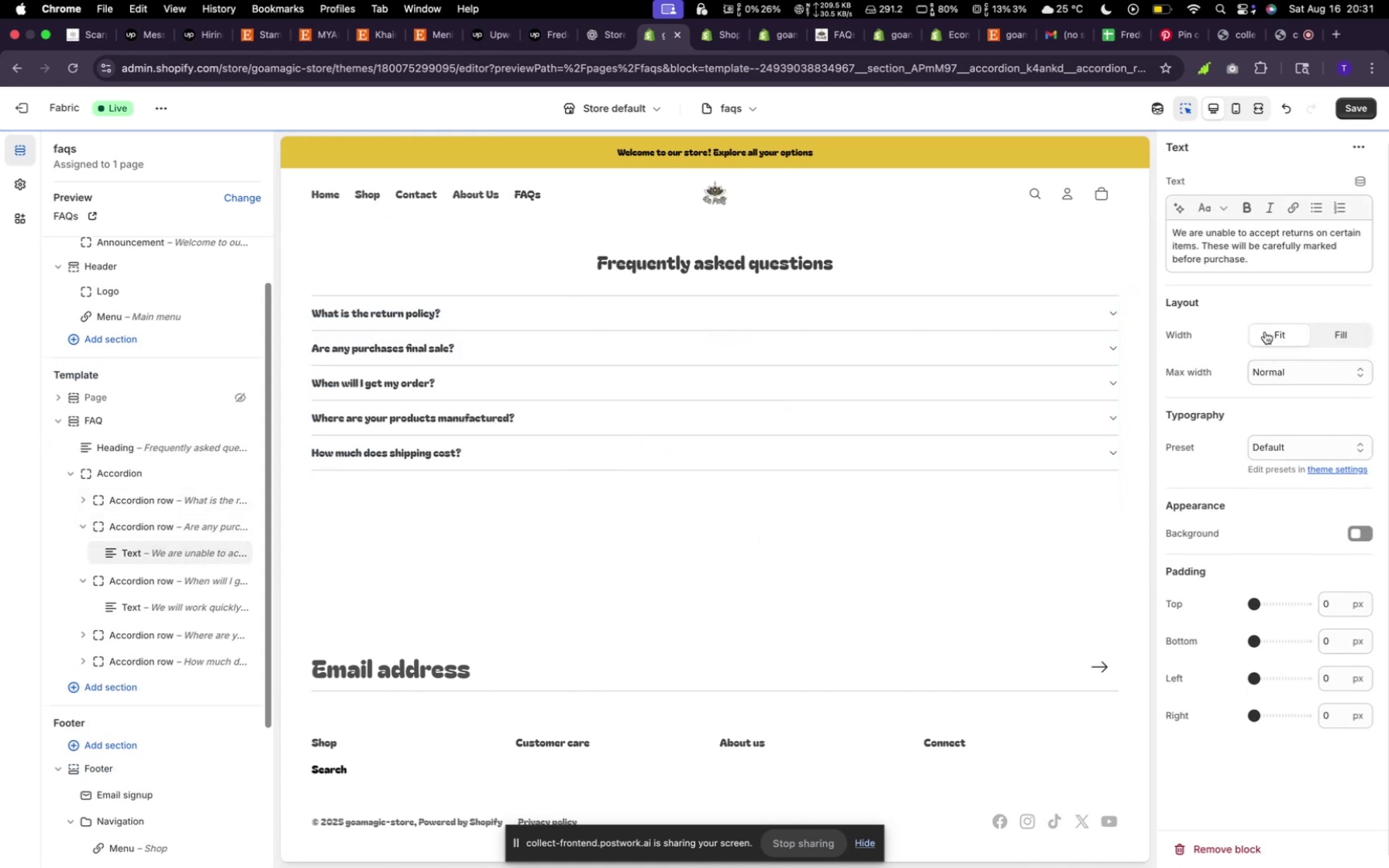 
left_click_drag(start_coordinate=[980, 322], to_coordinate=[971, 323])
 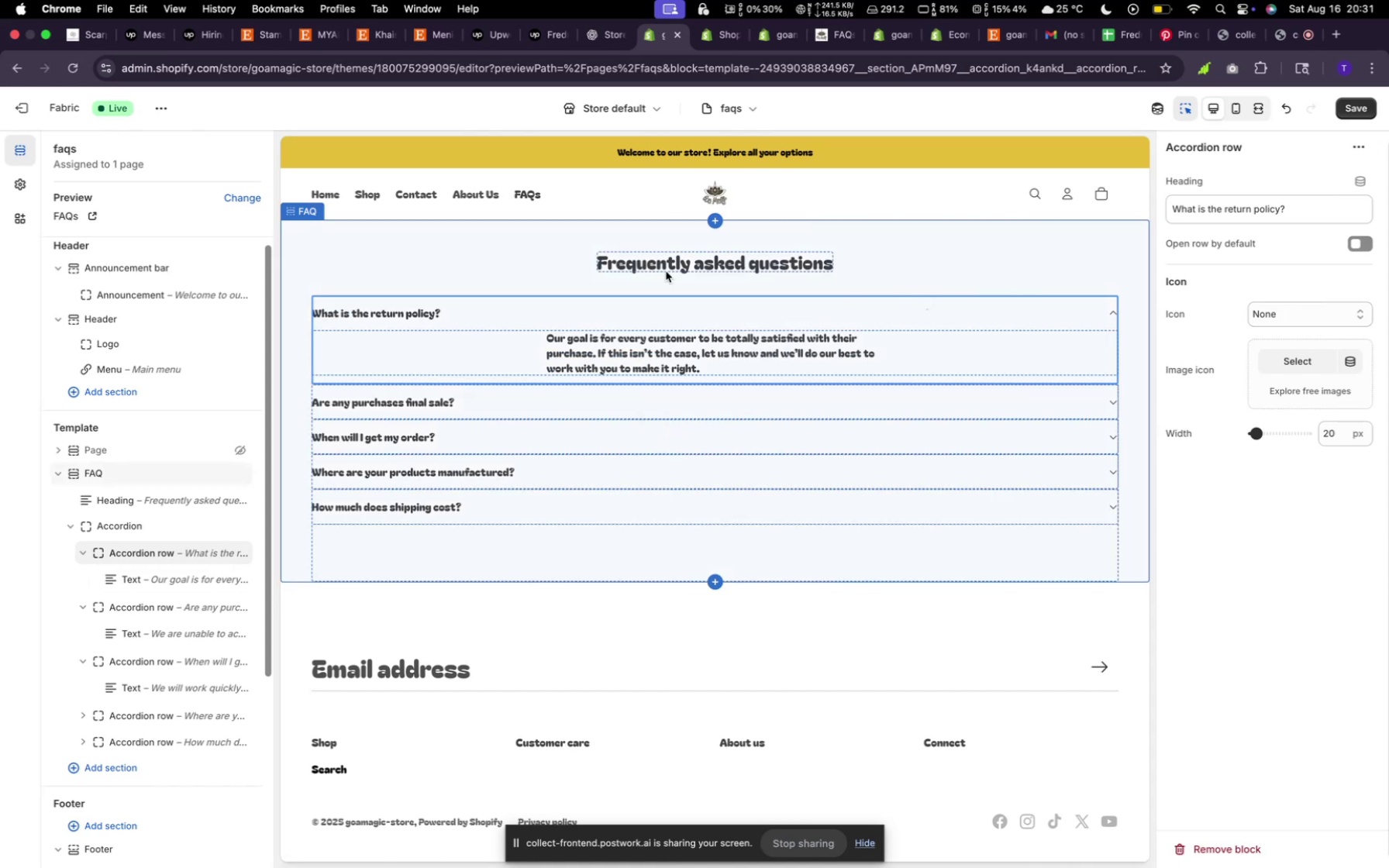 
wait(5.4)
 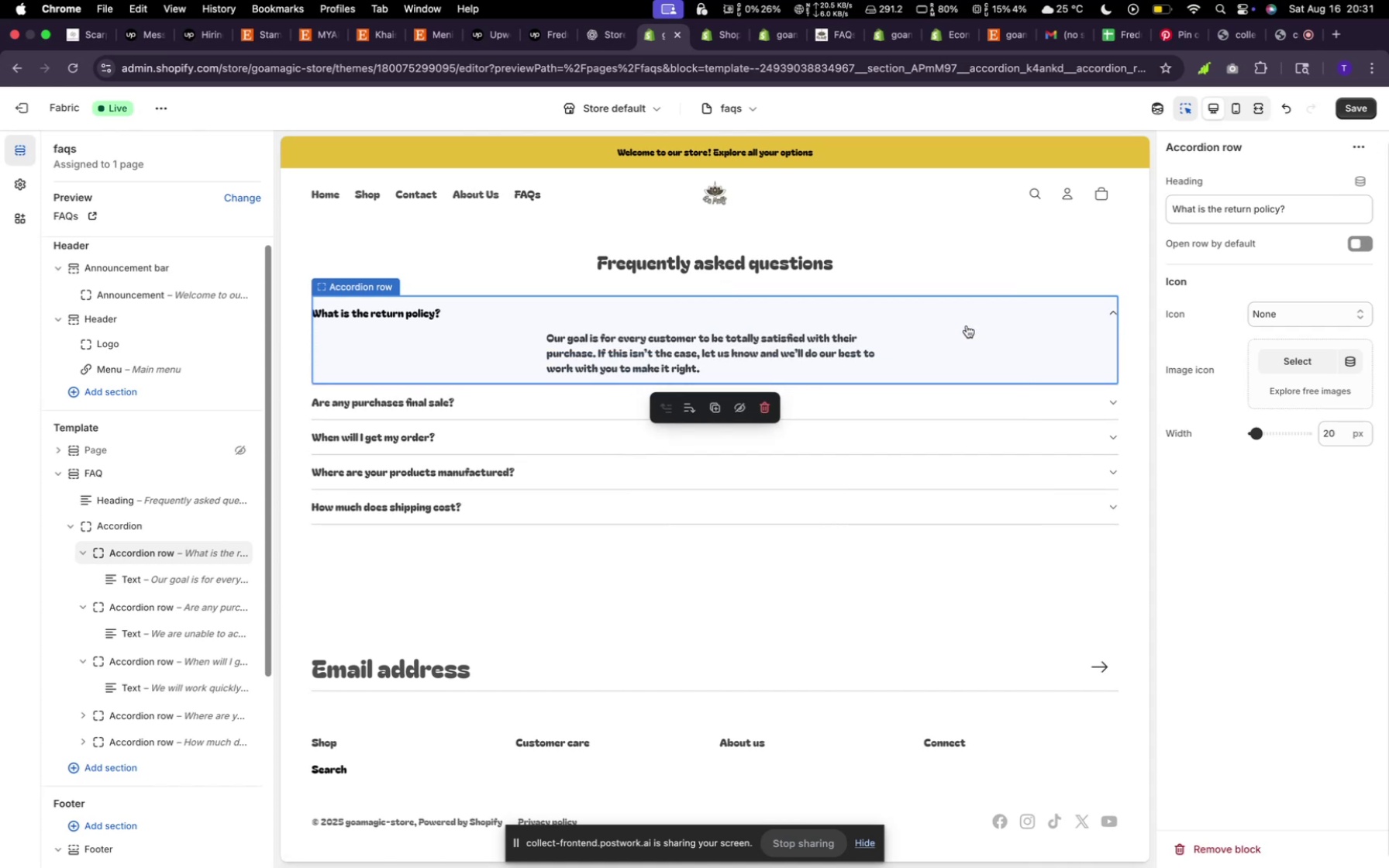 
left_click([109, 475])
 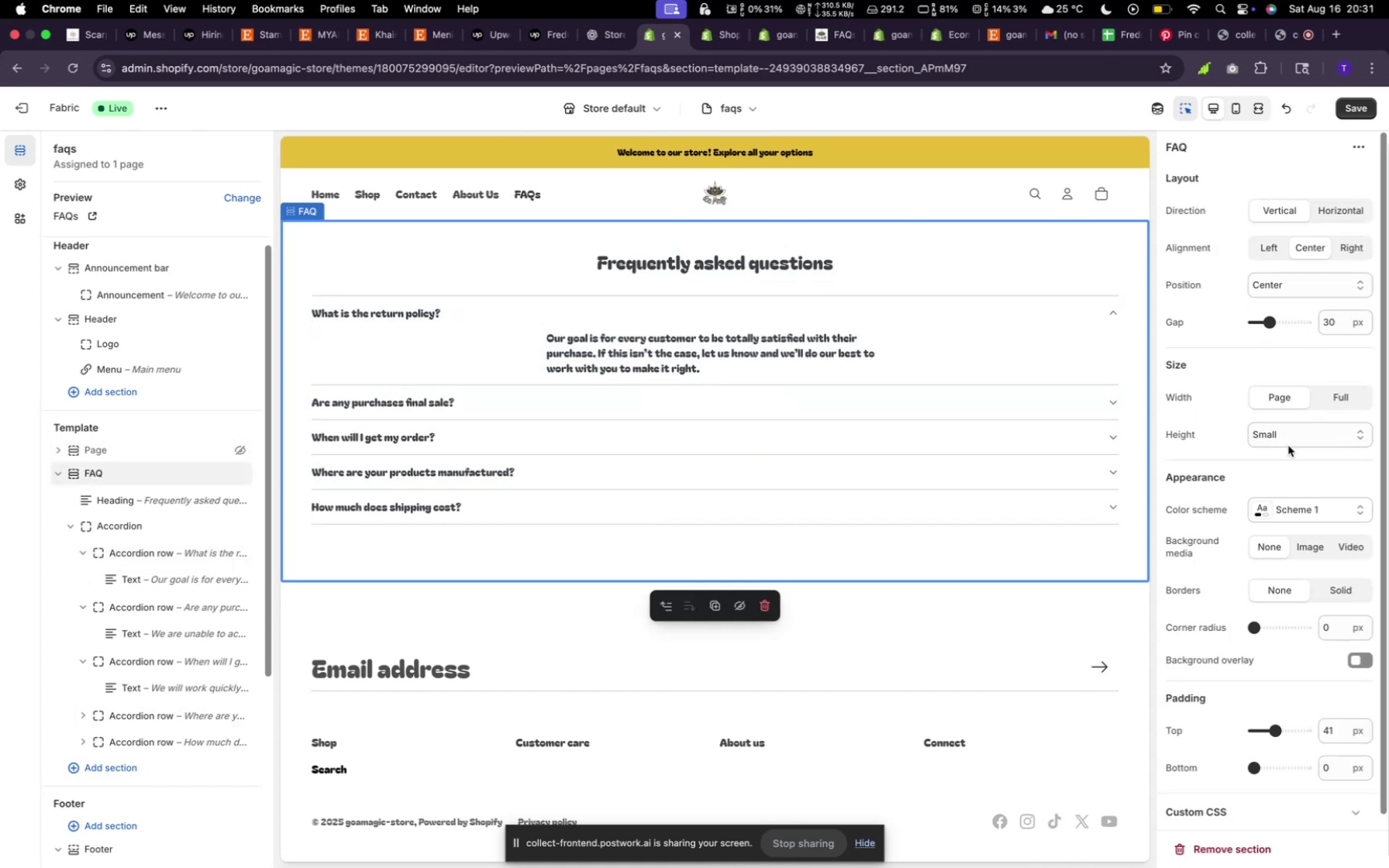 
left_click([1286, 297])
 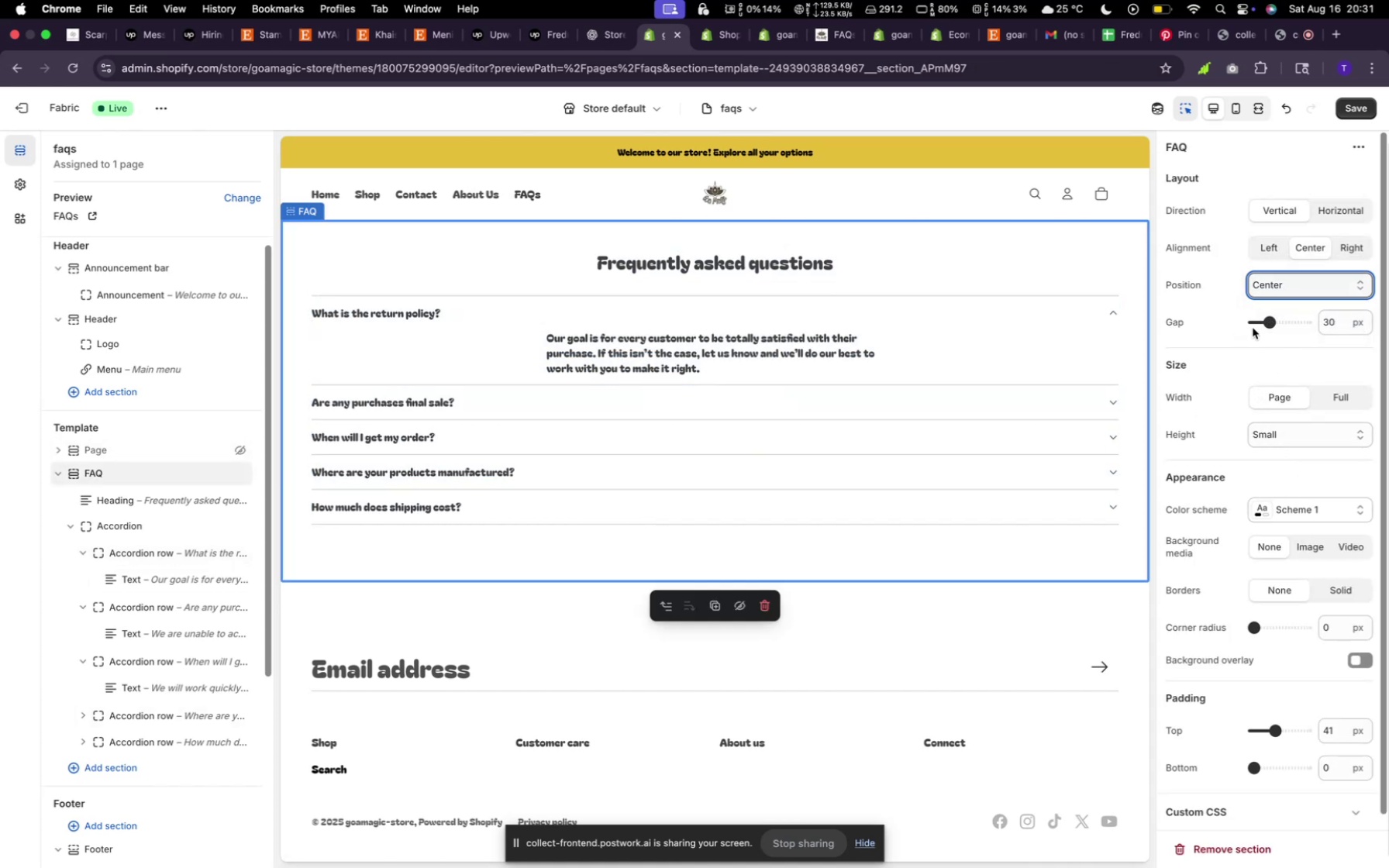 
left_click([1267, 232])
 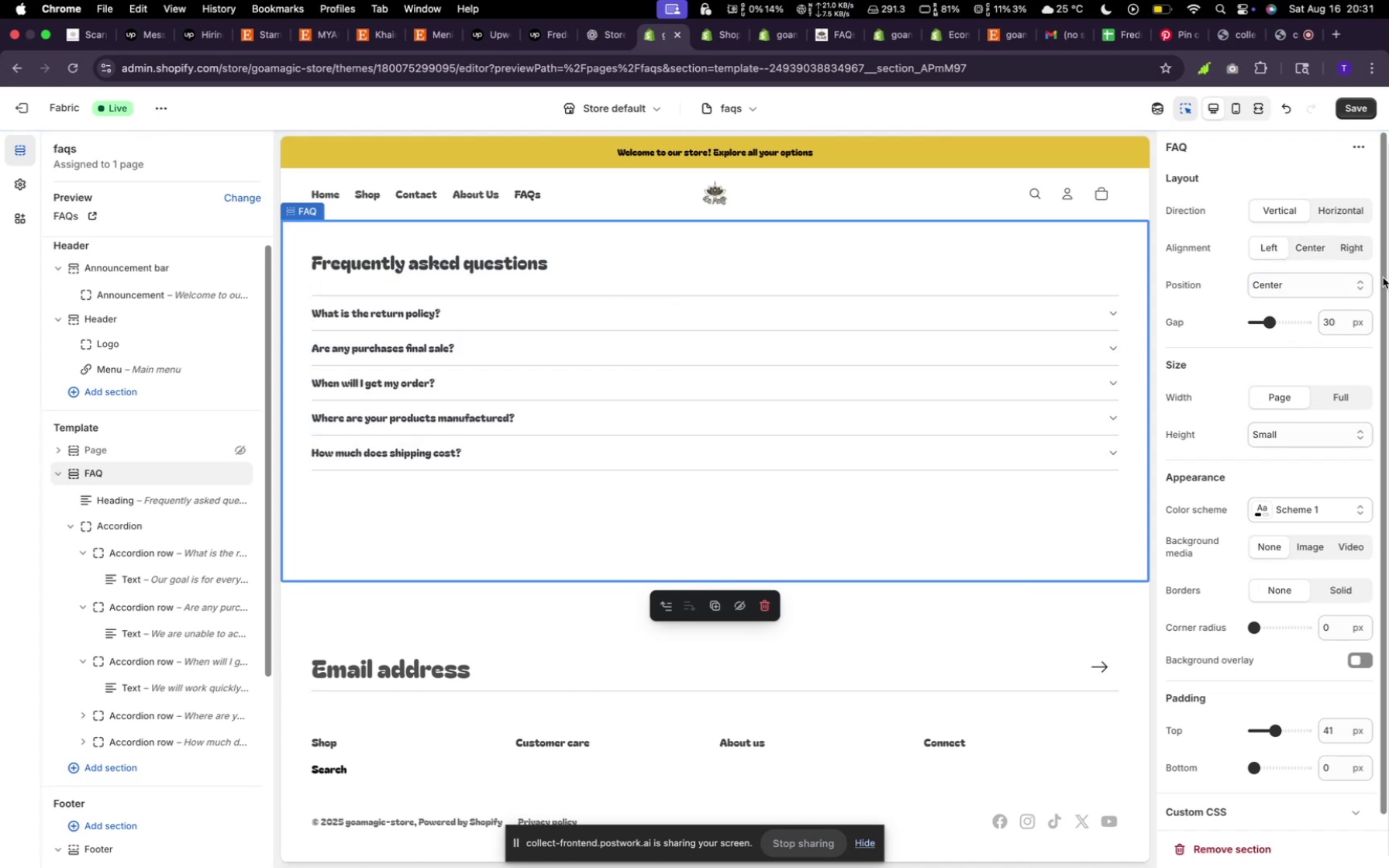 
left_click([1323, 250])
 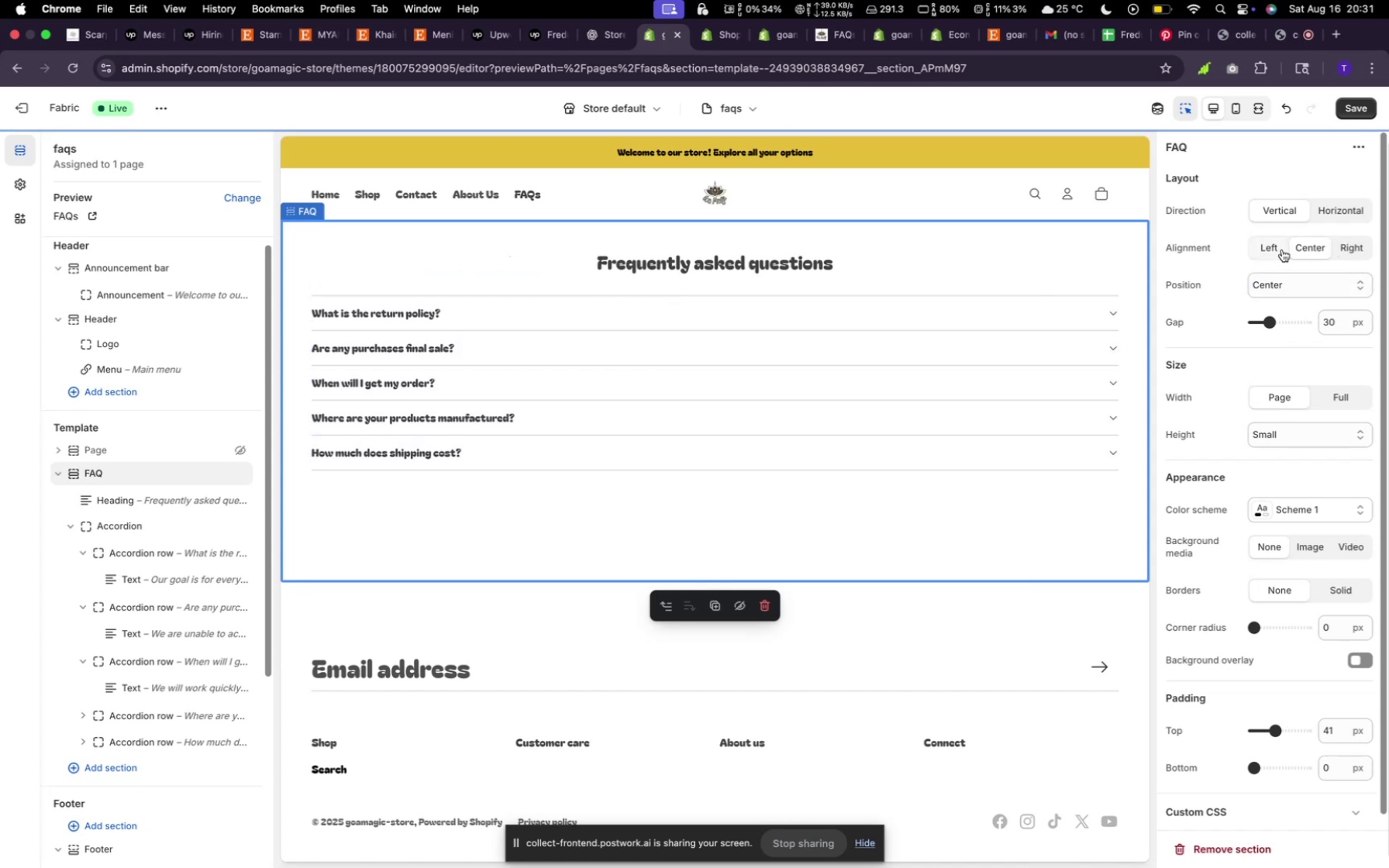 
left_click([1278, 250])
 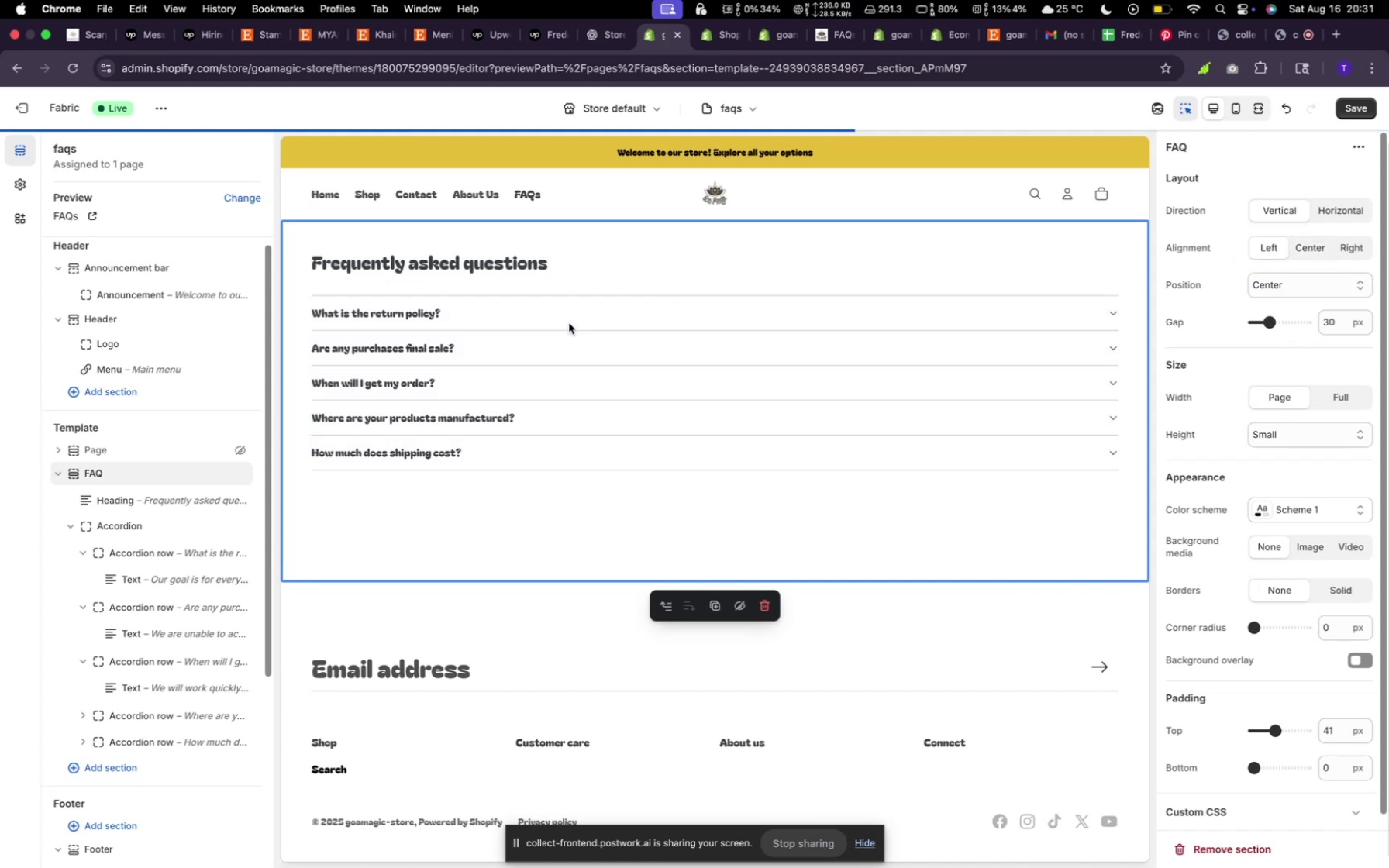 
left_click([567, 324])
 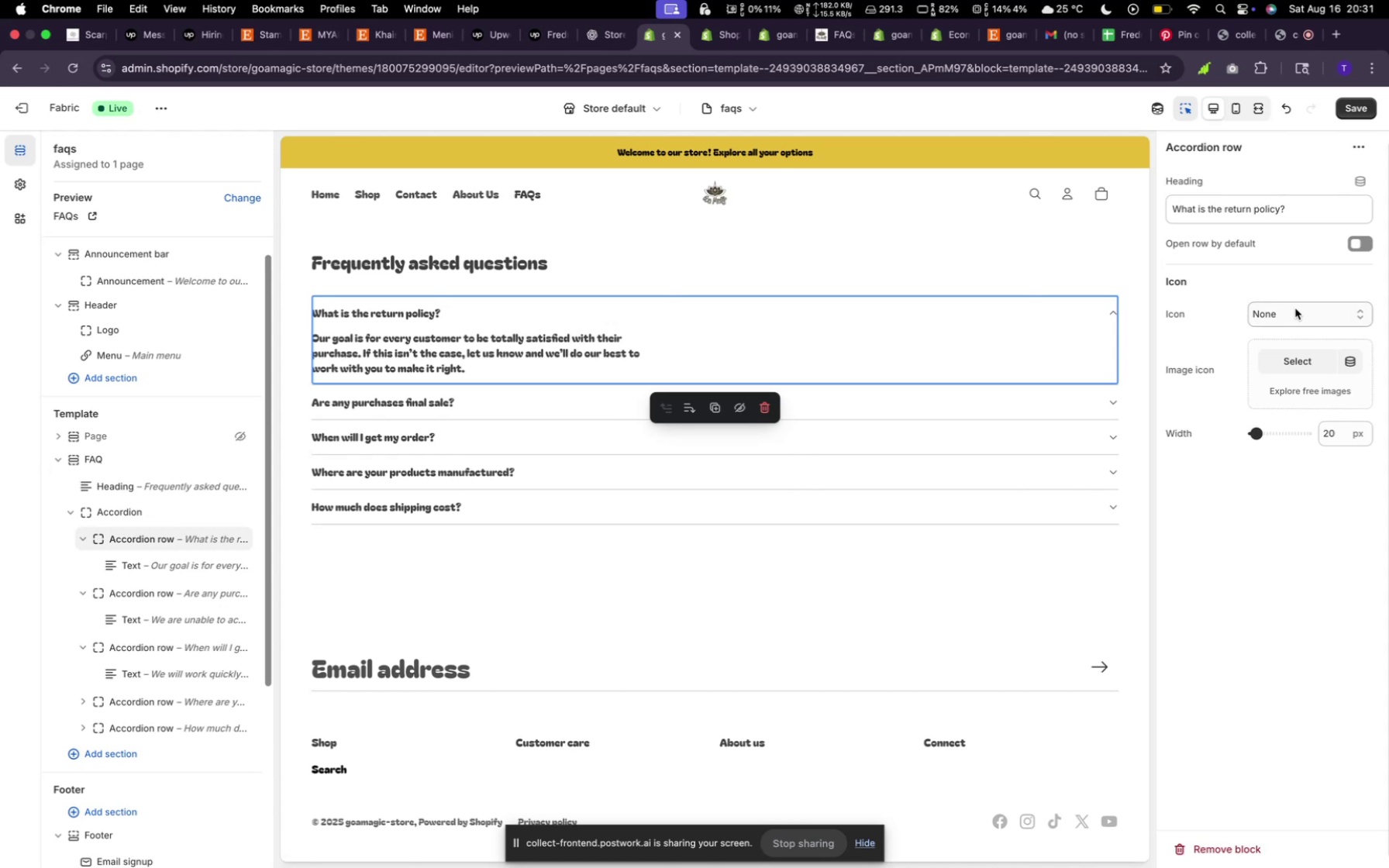 
wait(7.64)
 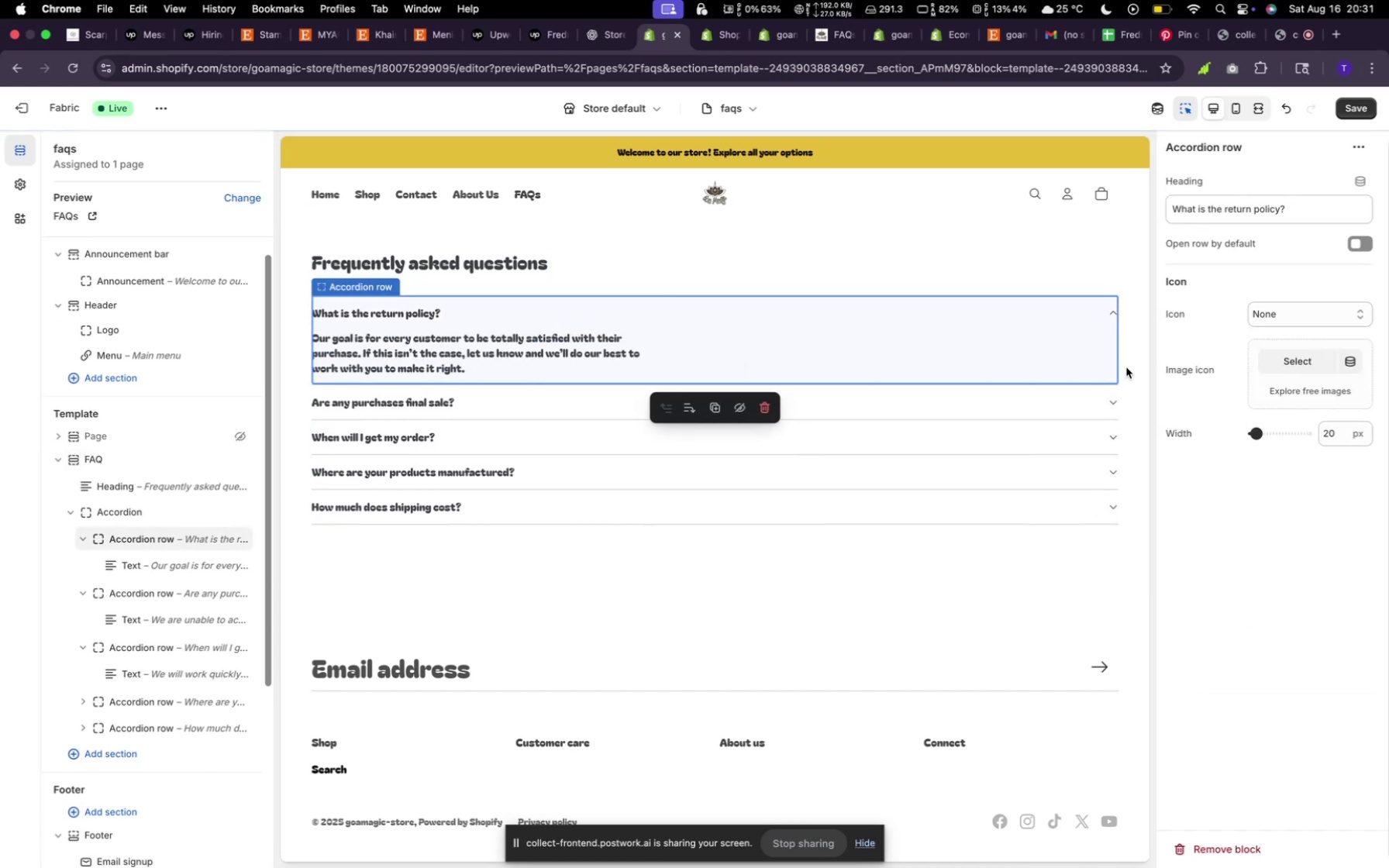 
left_click([1292, 306])
 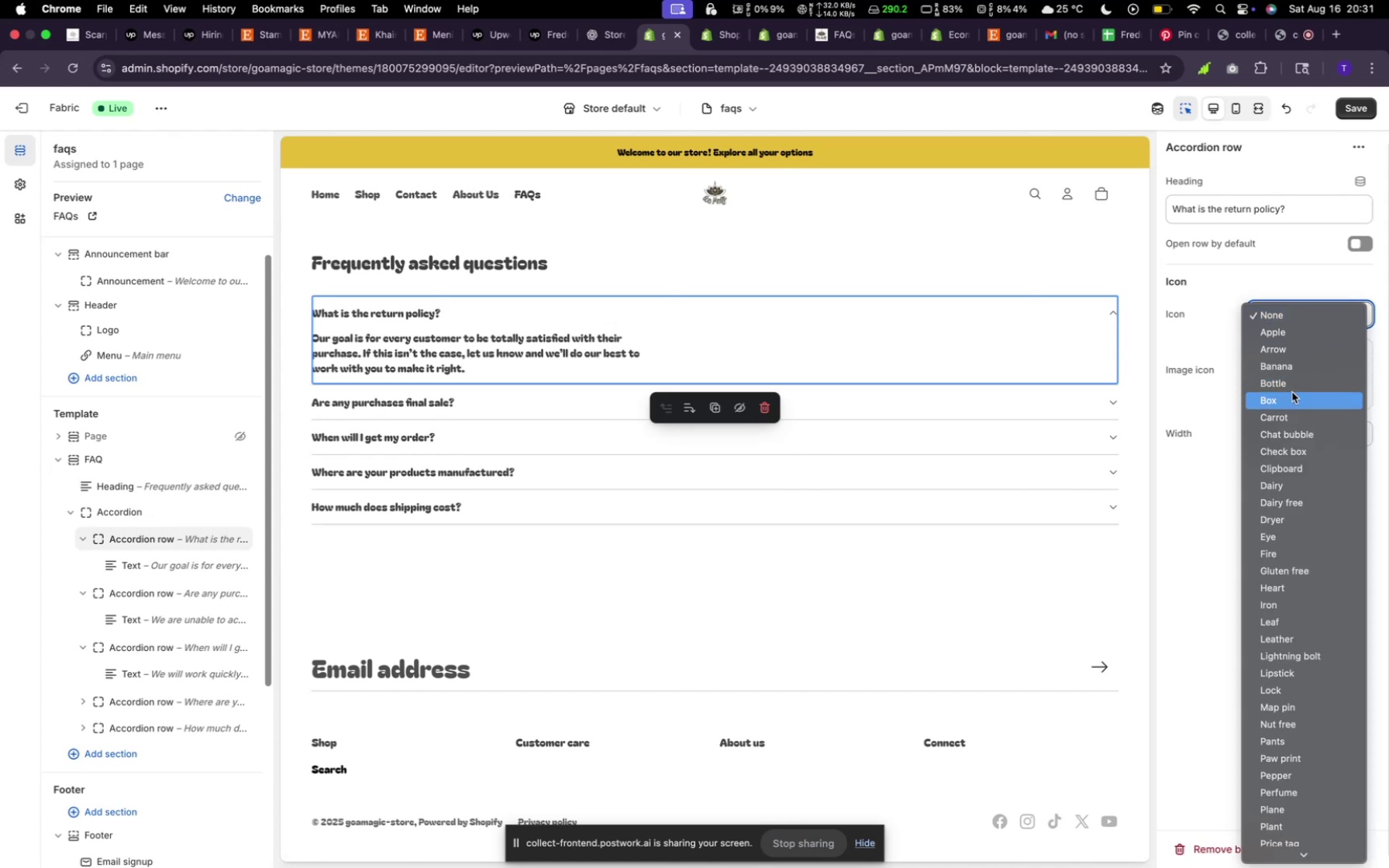 
left_click([1288, 399])
 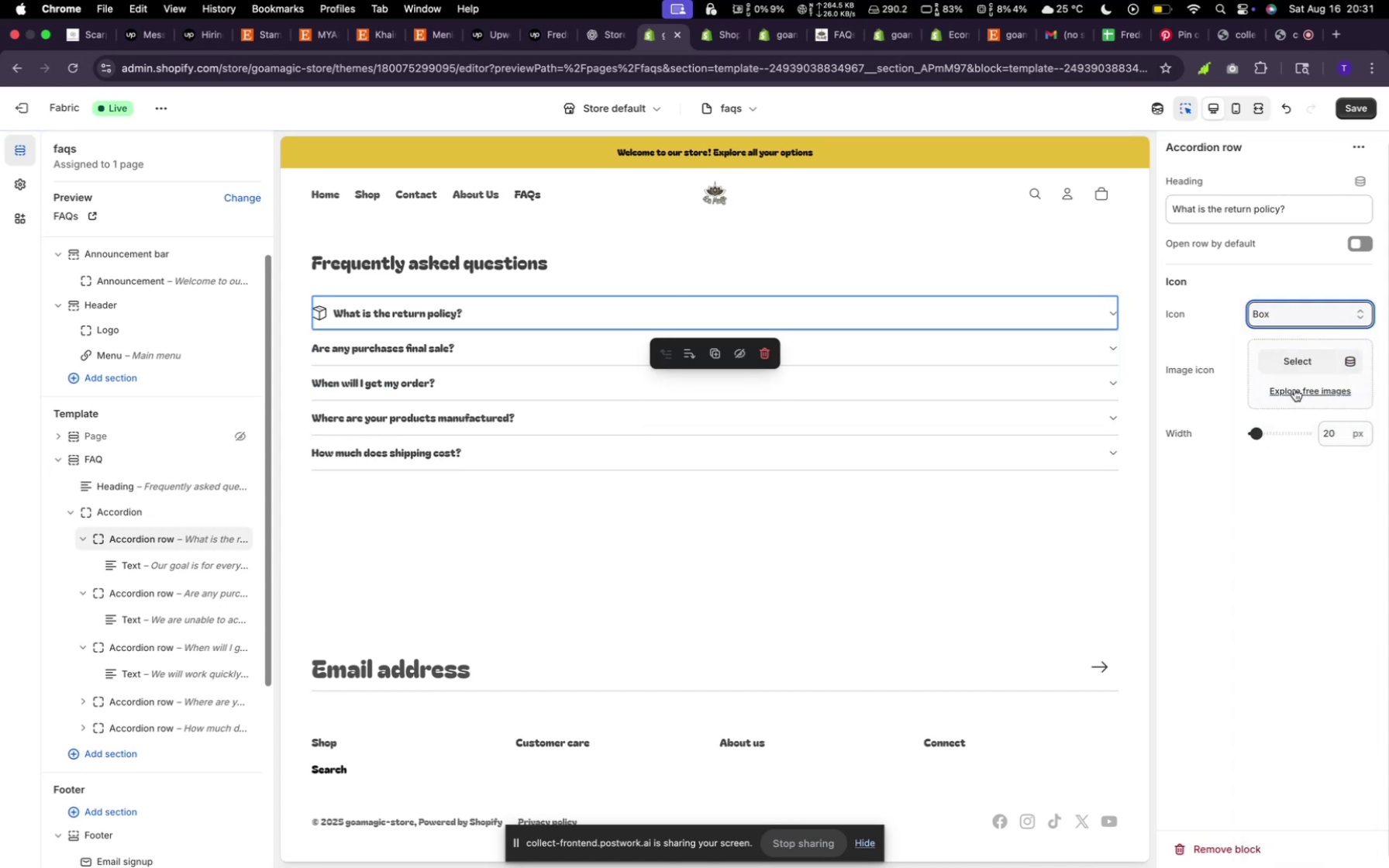 
left_click([1311, 312])
 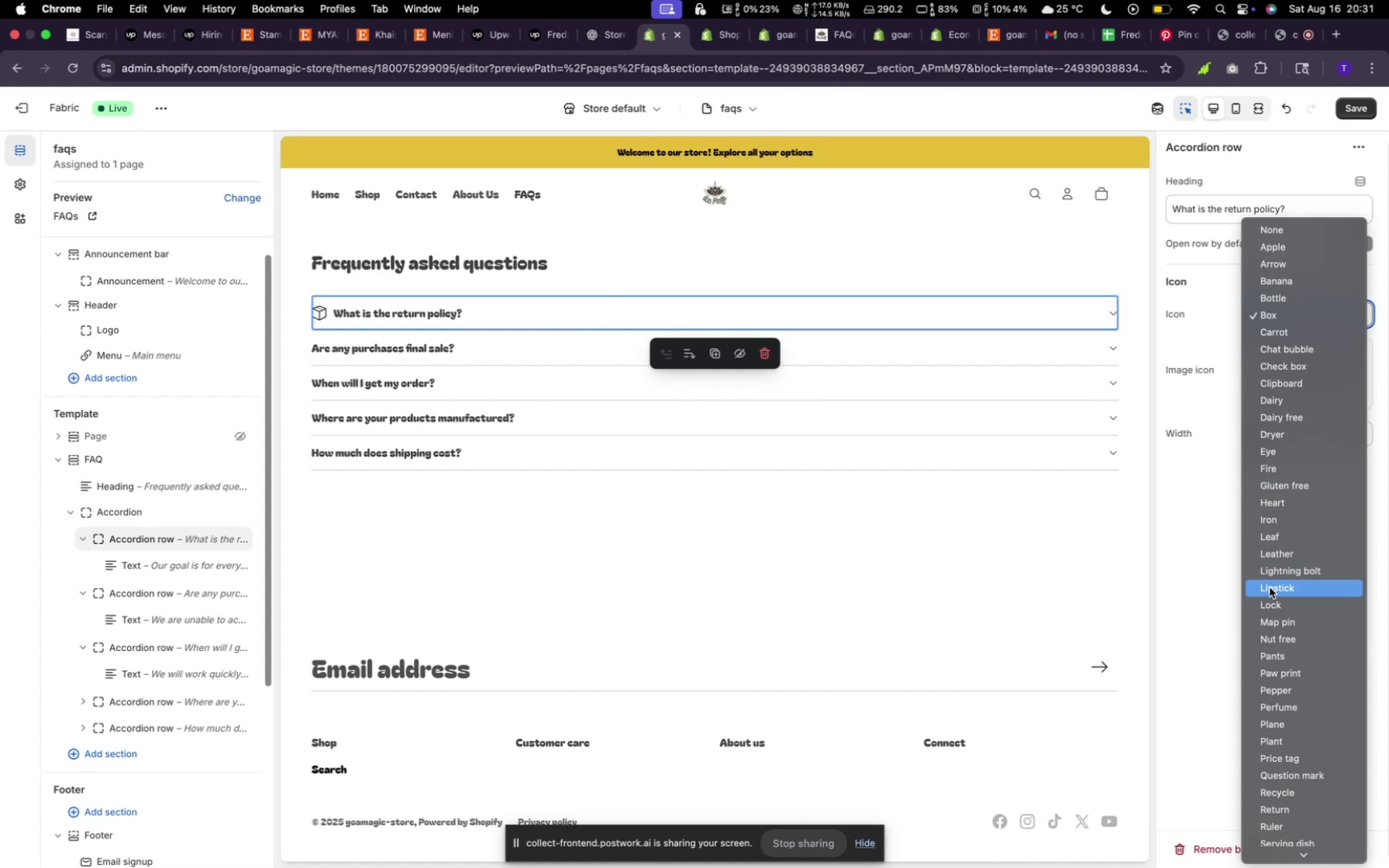 
left_click([1269, 604])
 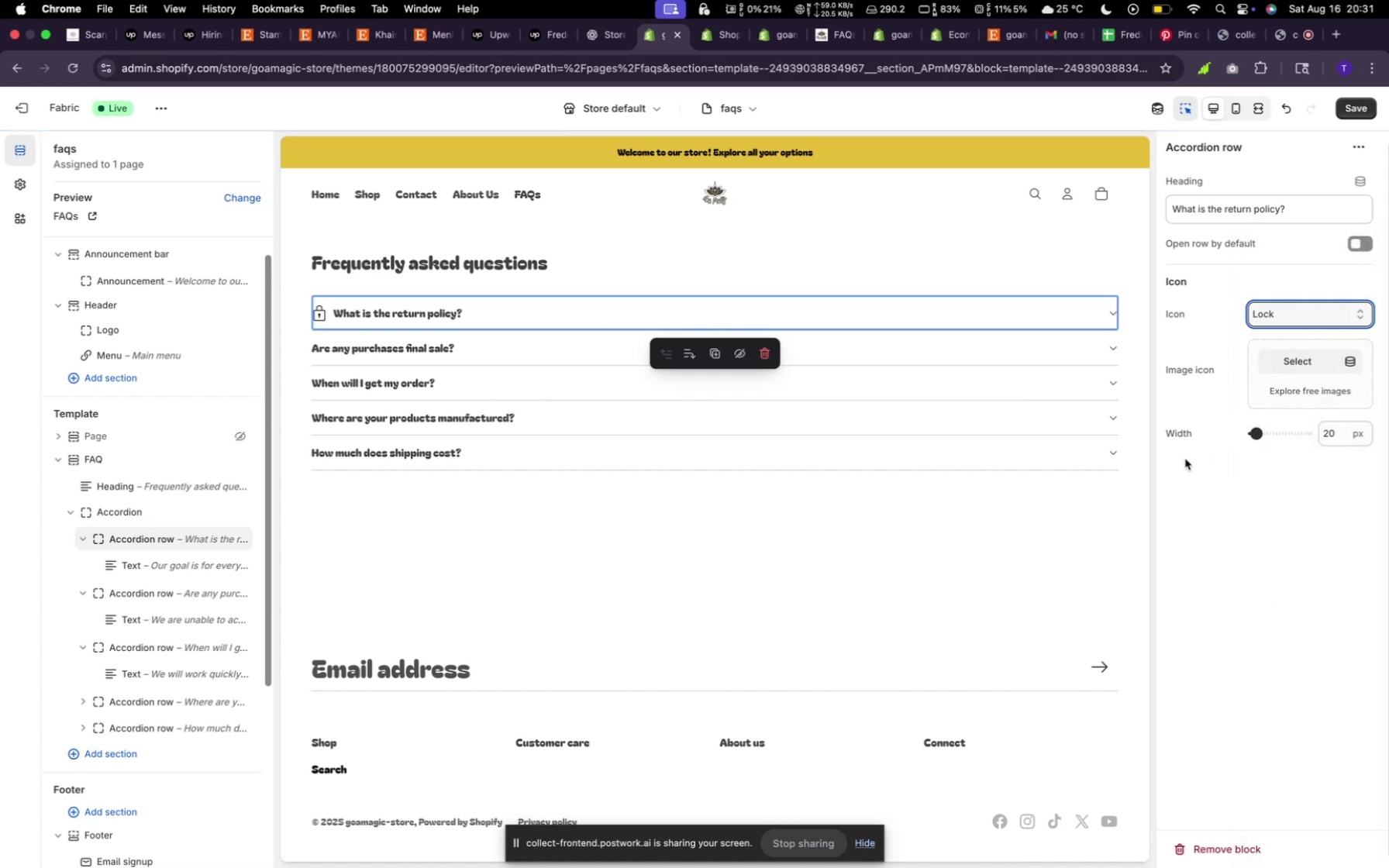 
wait(6.45)
 